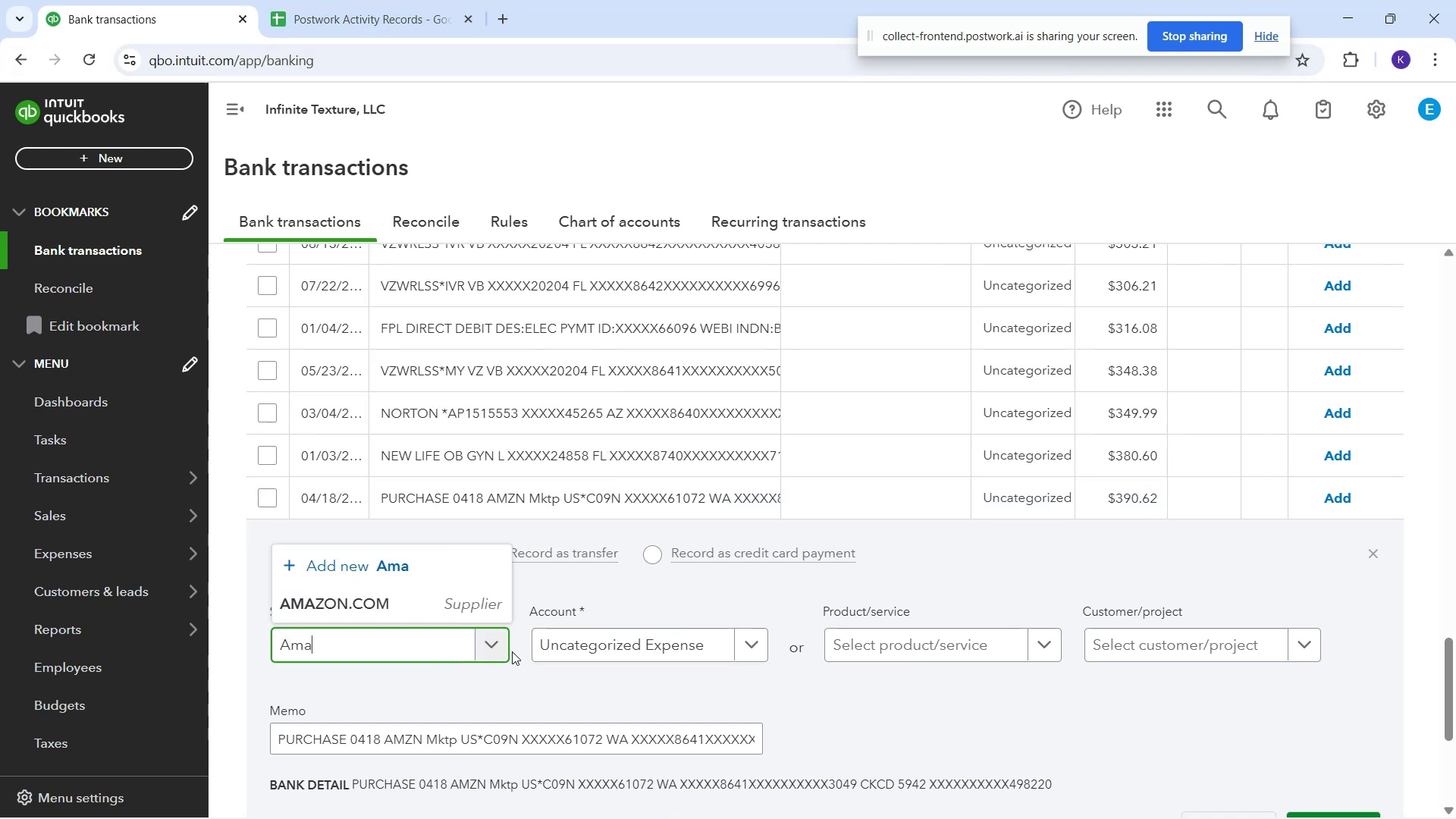 
left_click([399, 596])
 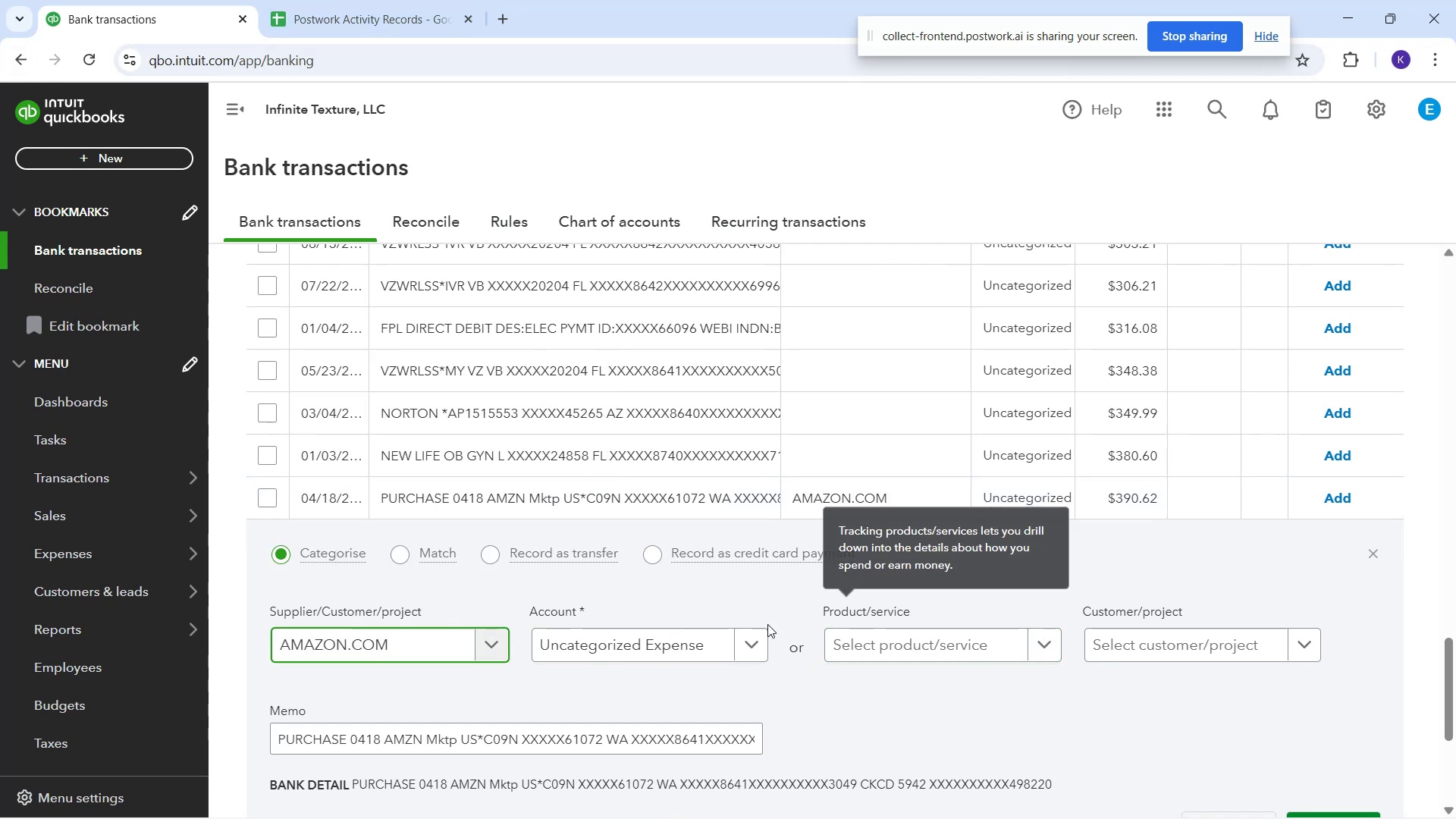 
left_click([679, 642])
 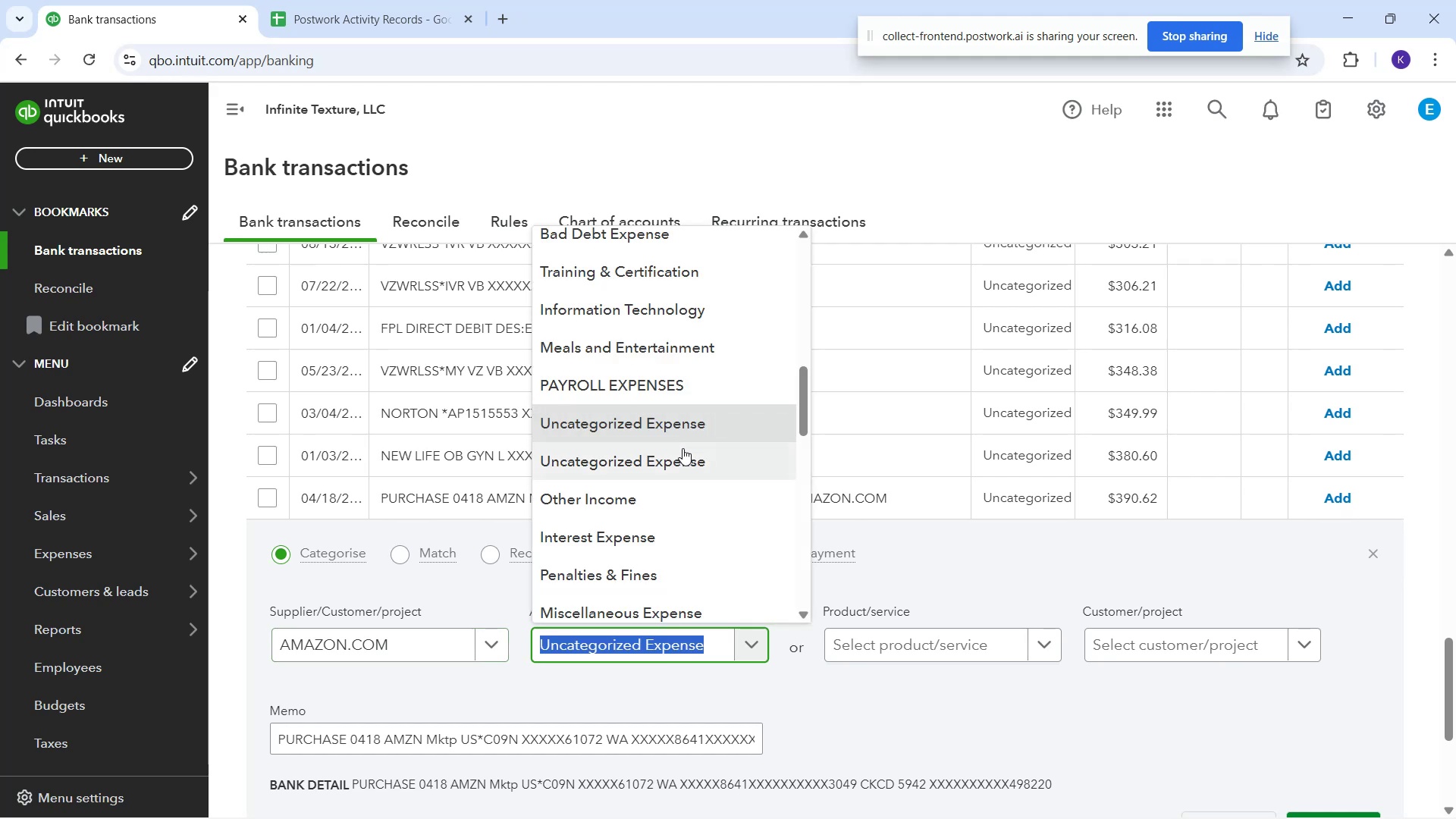 
type(off)
 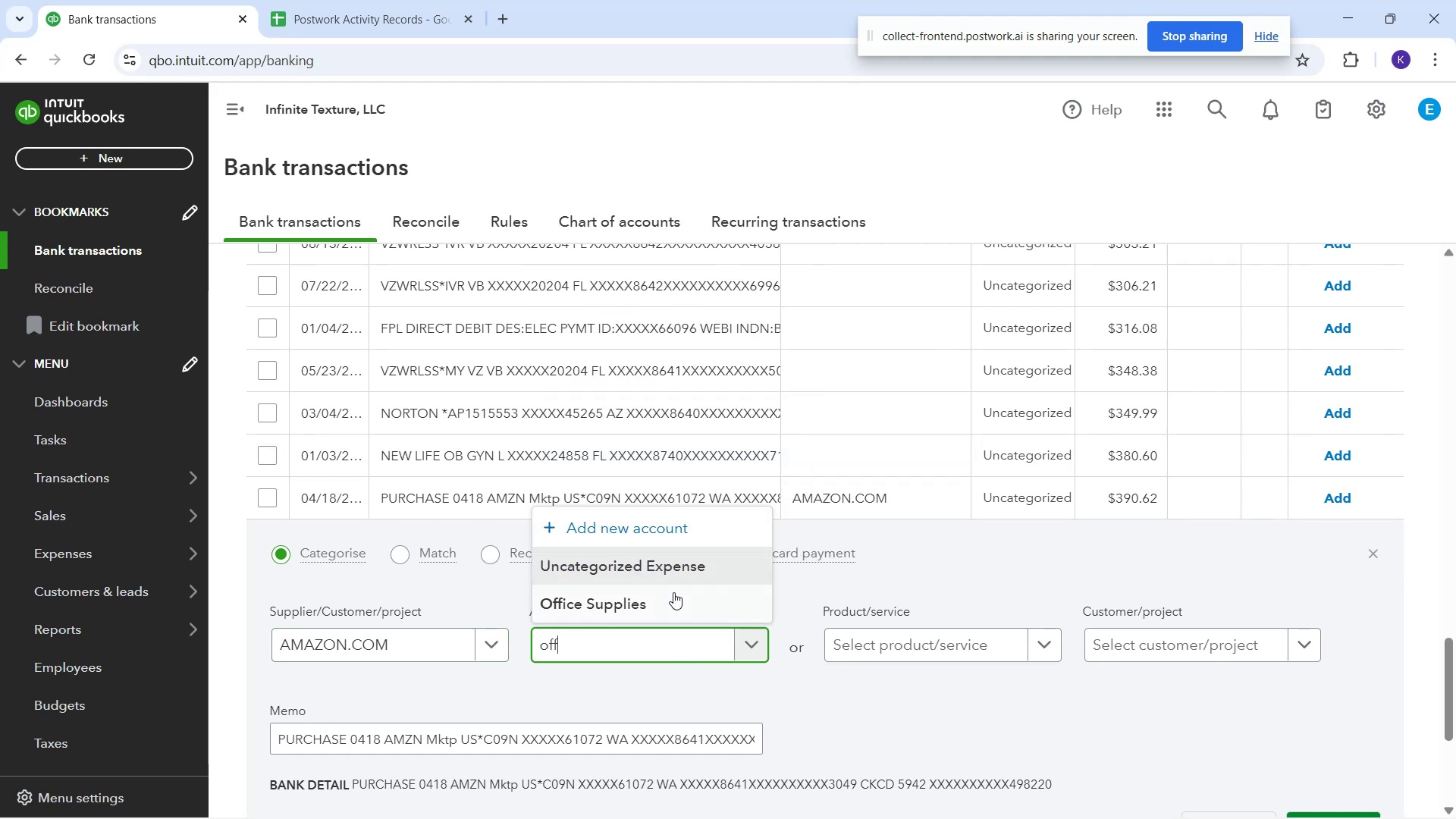 
left_click([676, 596])
 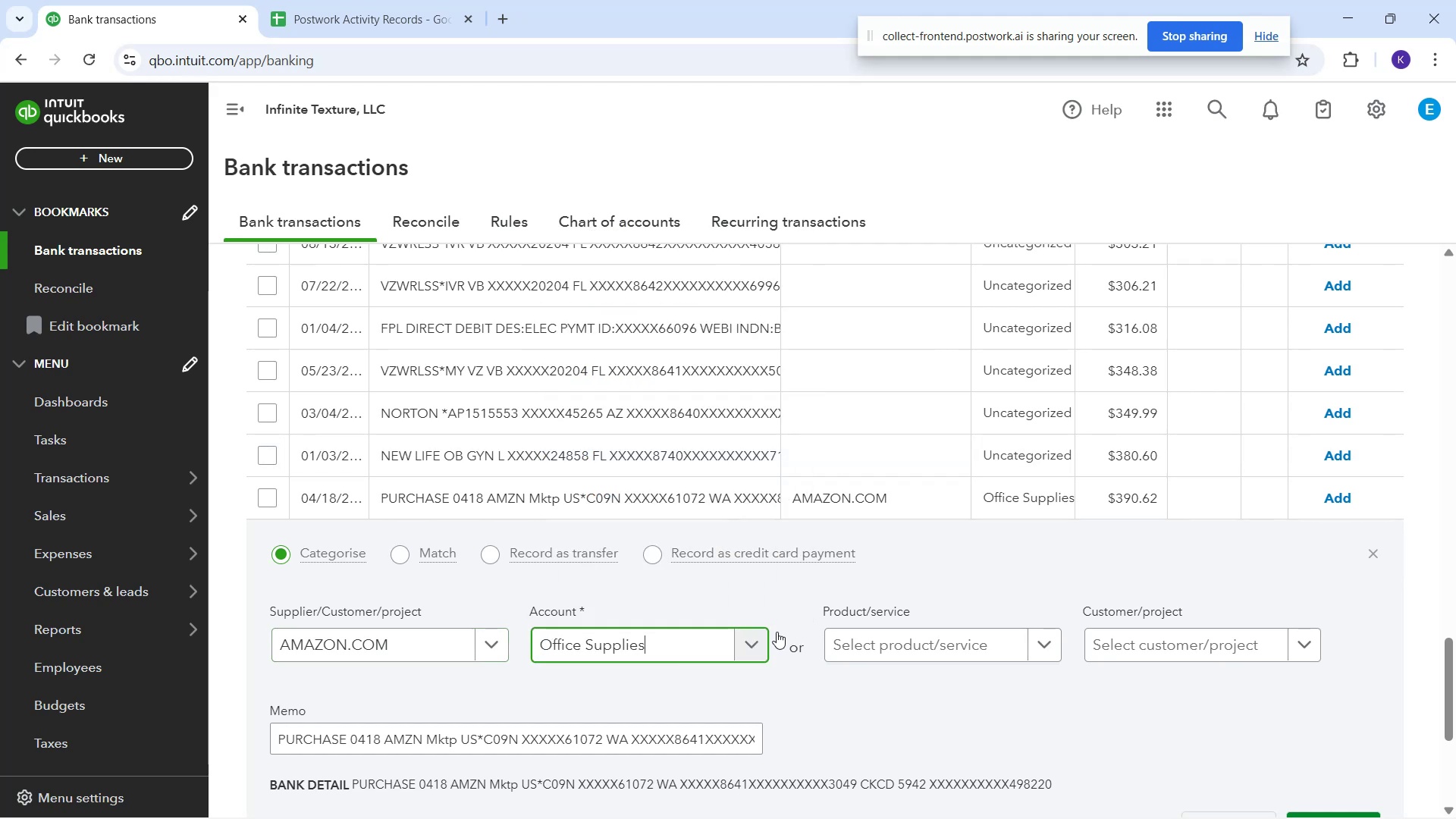 
scroll: coordinate [857, 635], scroll_direction: down, amount: 1.0
 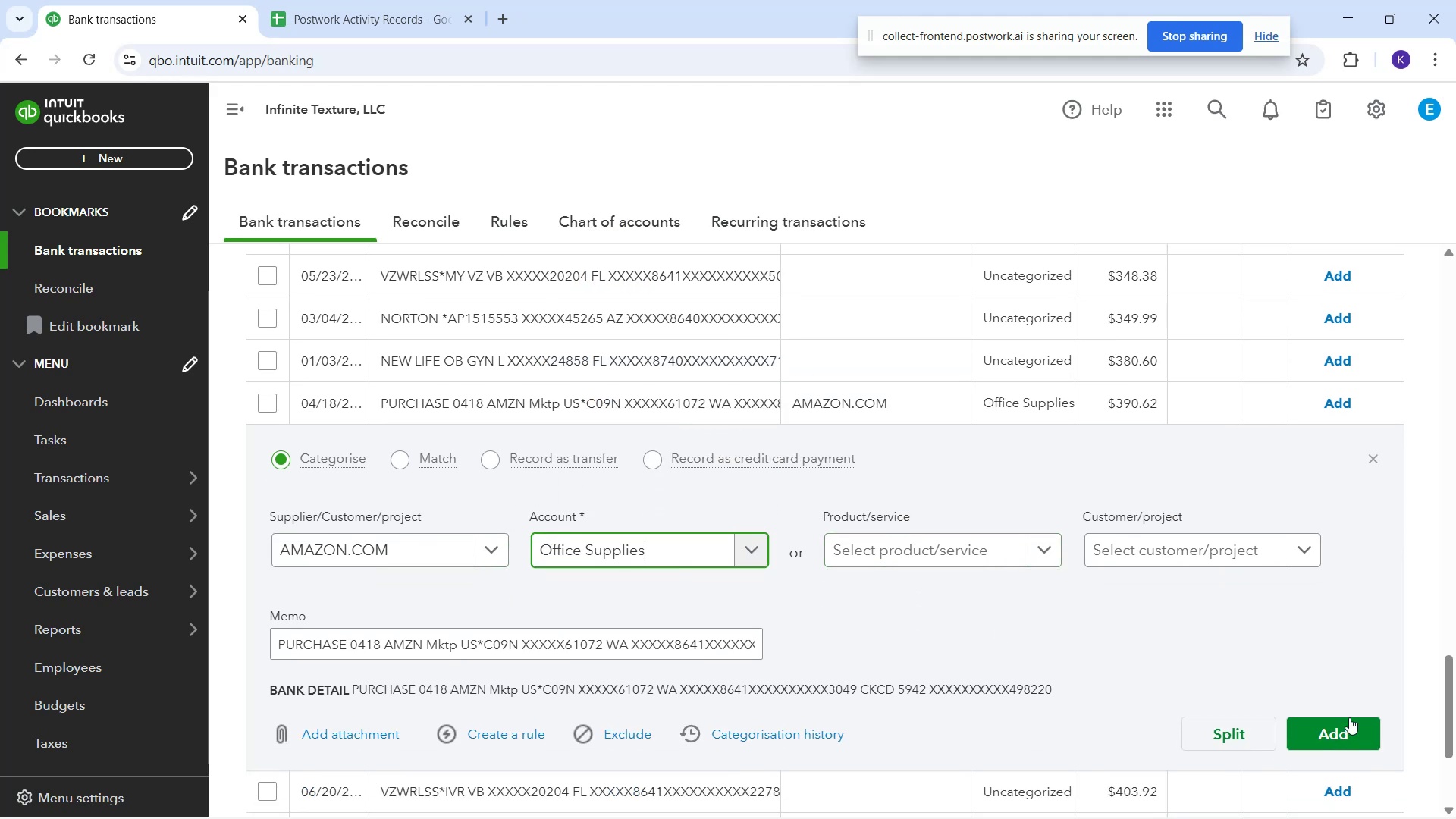 
left_click([1349, 717])
 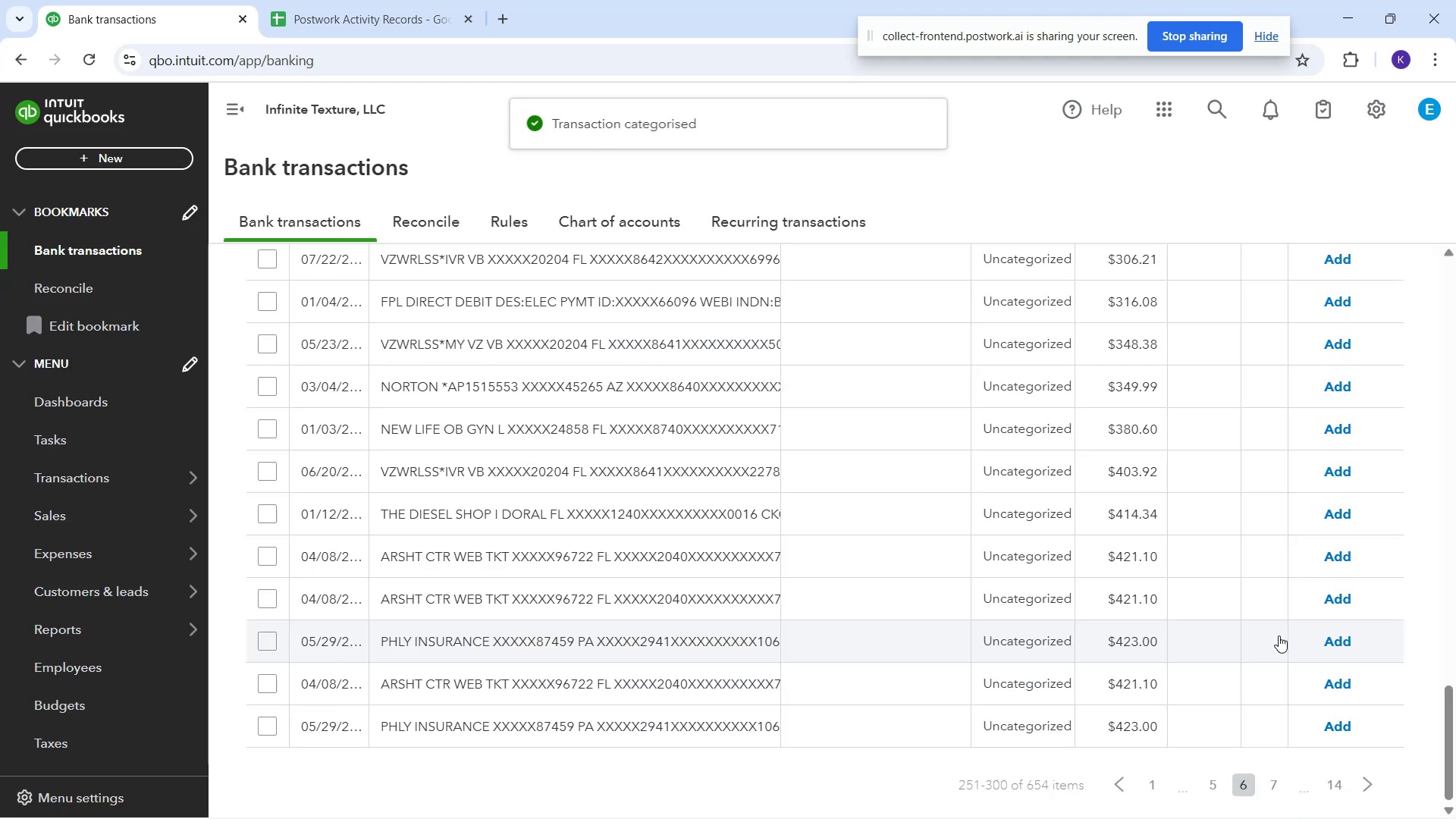 
scroll: coordinate [899, 453], scroll_direction: up, amount: 28.0
 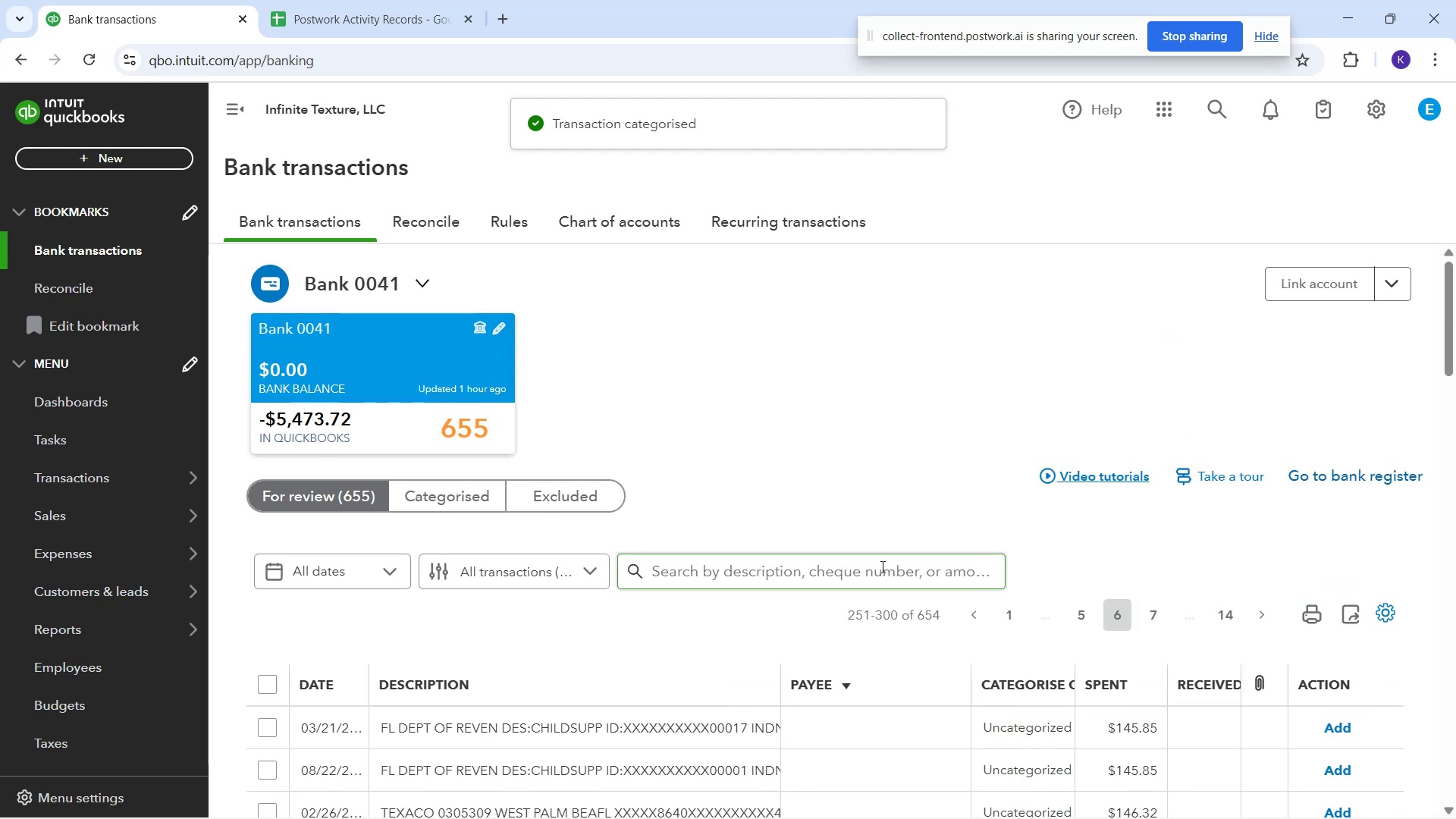 
left_click([879, 563])
 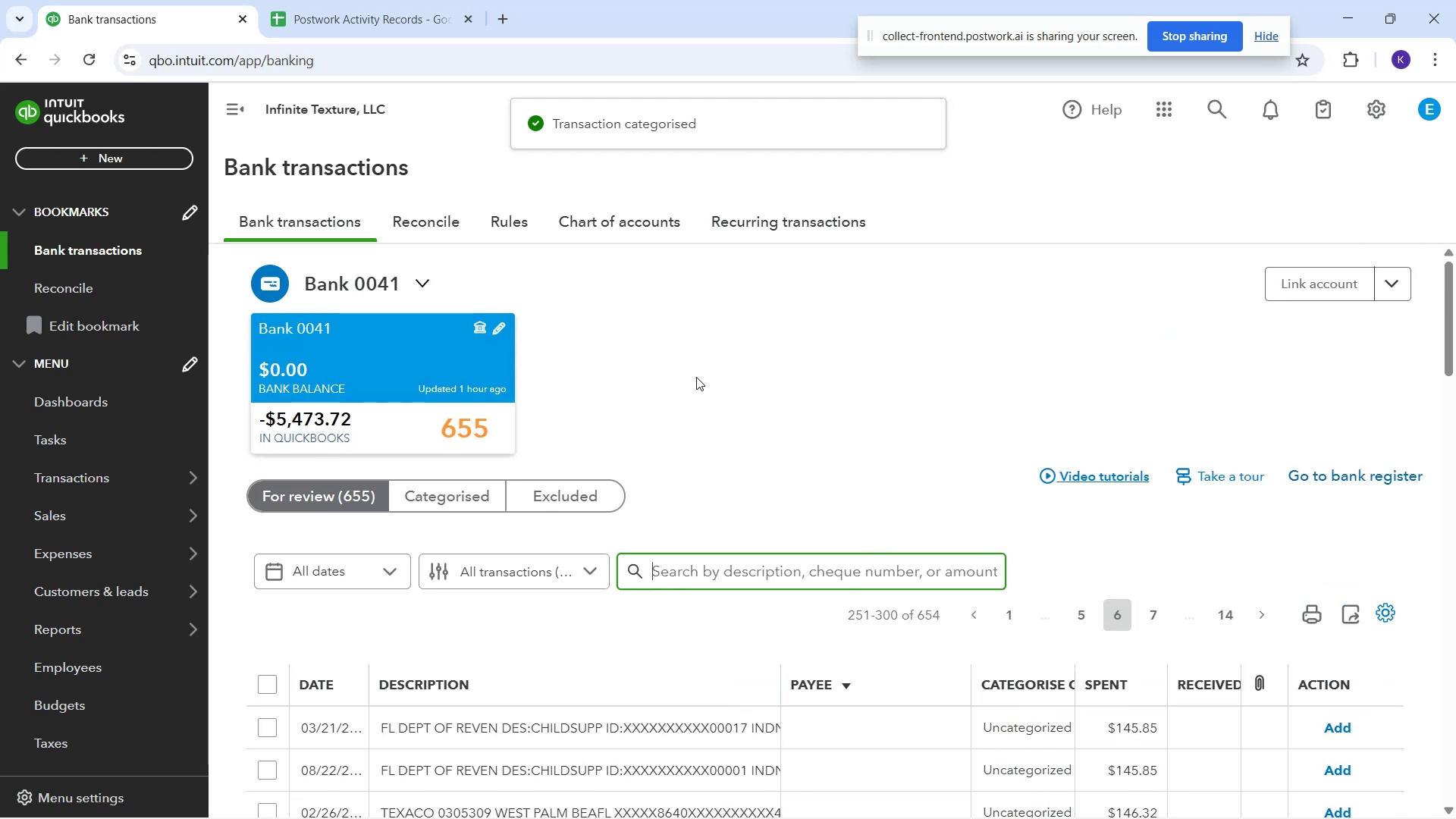 
type(amazon)
 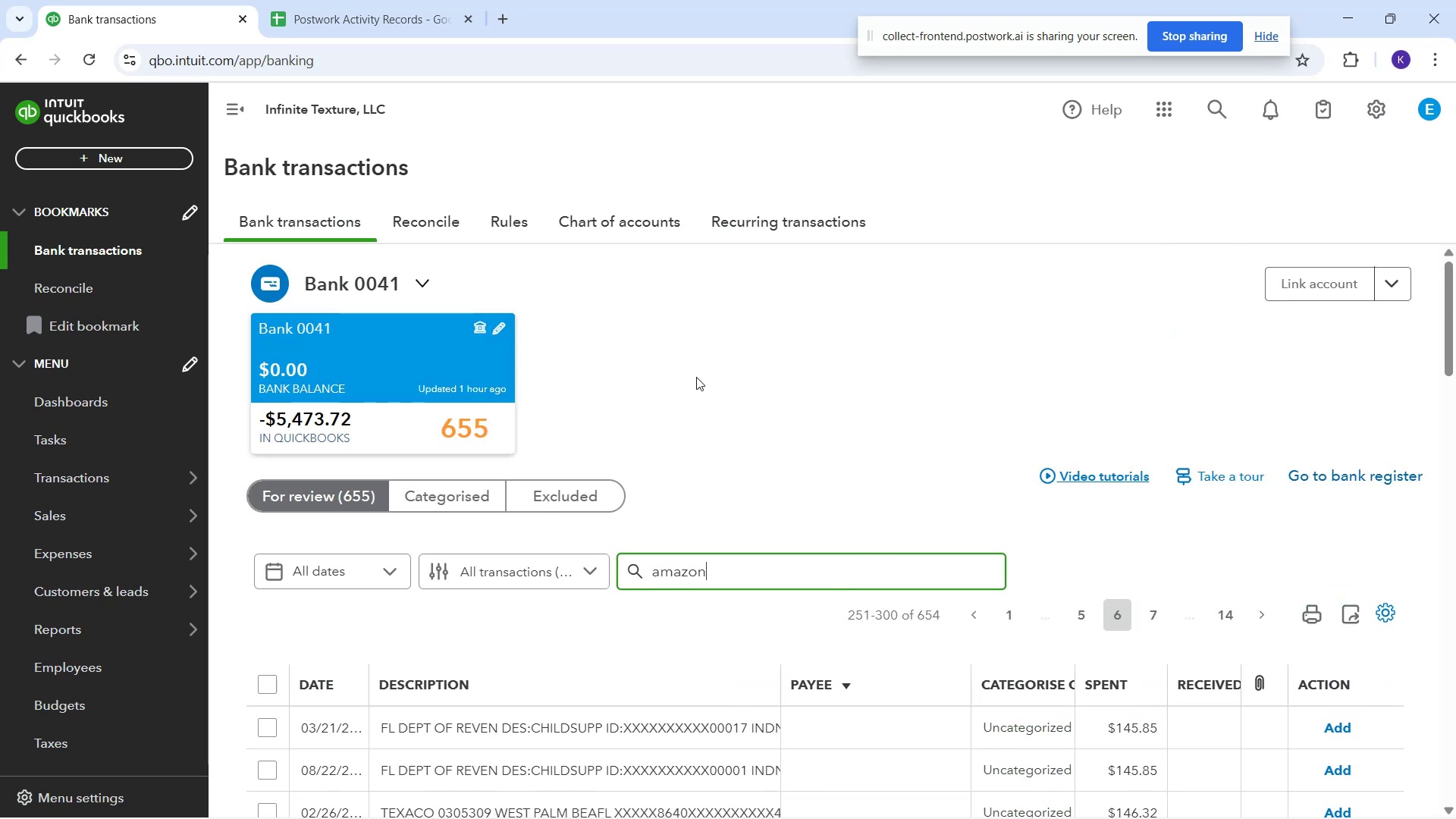 
key(Enter)
 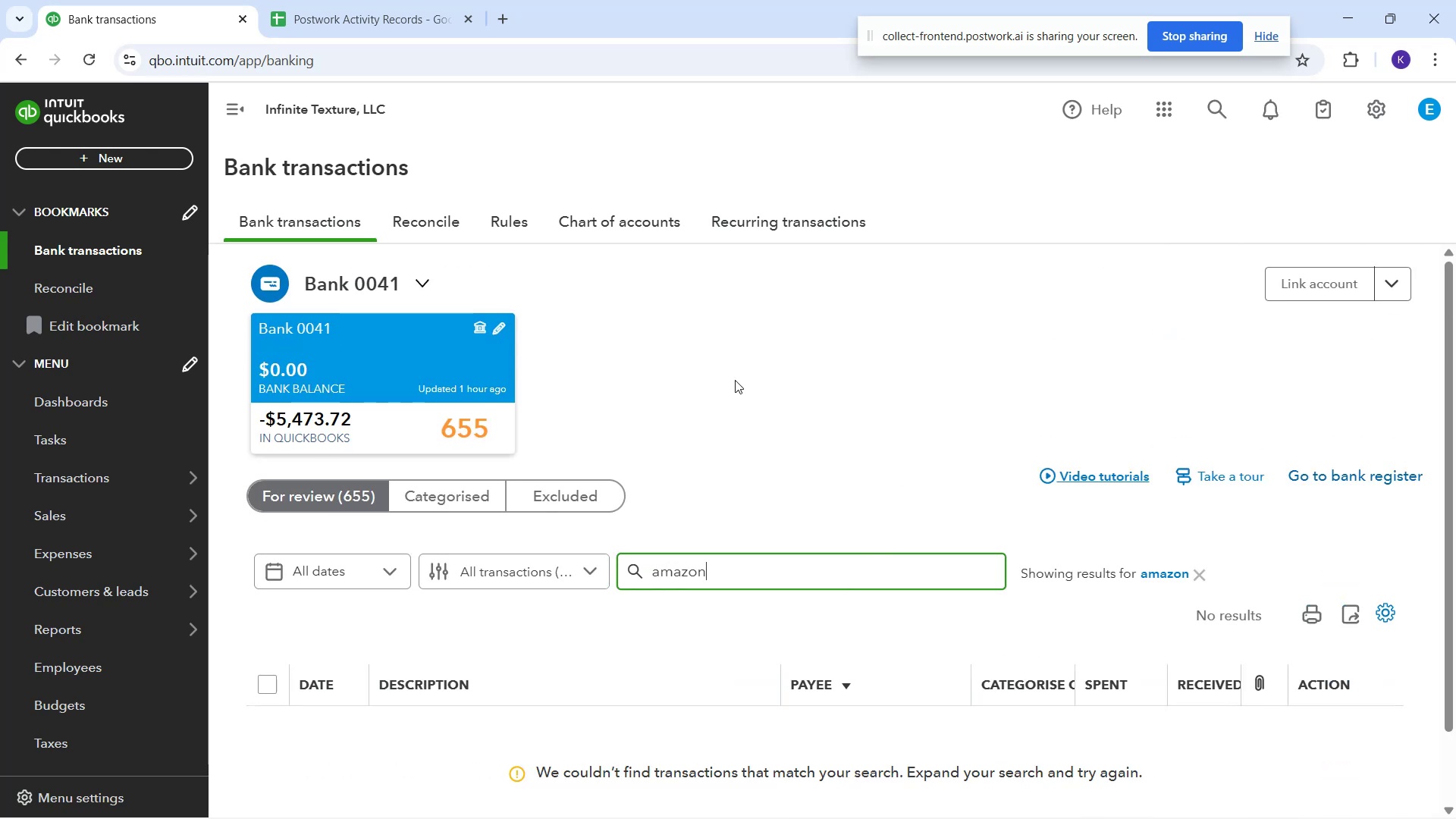 
key(Backspace)
 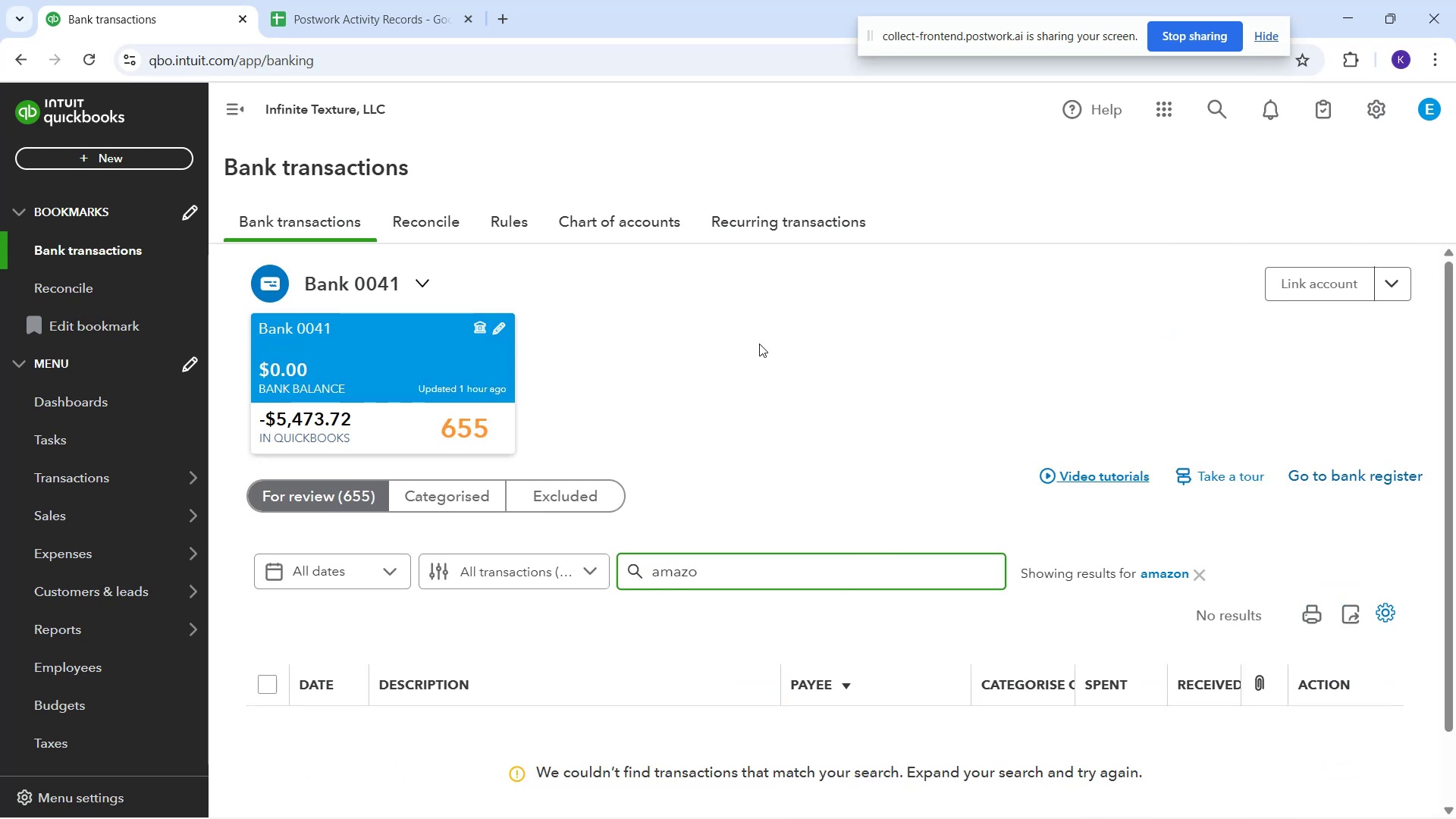 
key(Backspace)
 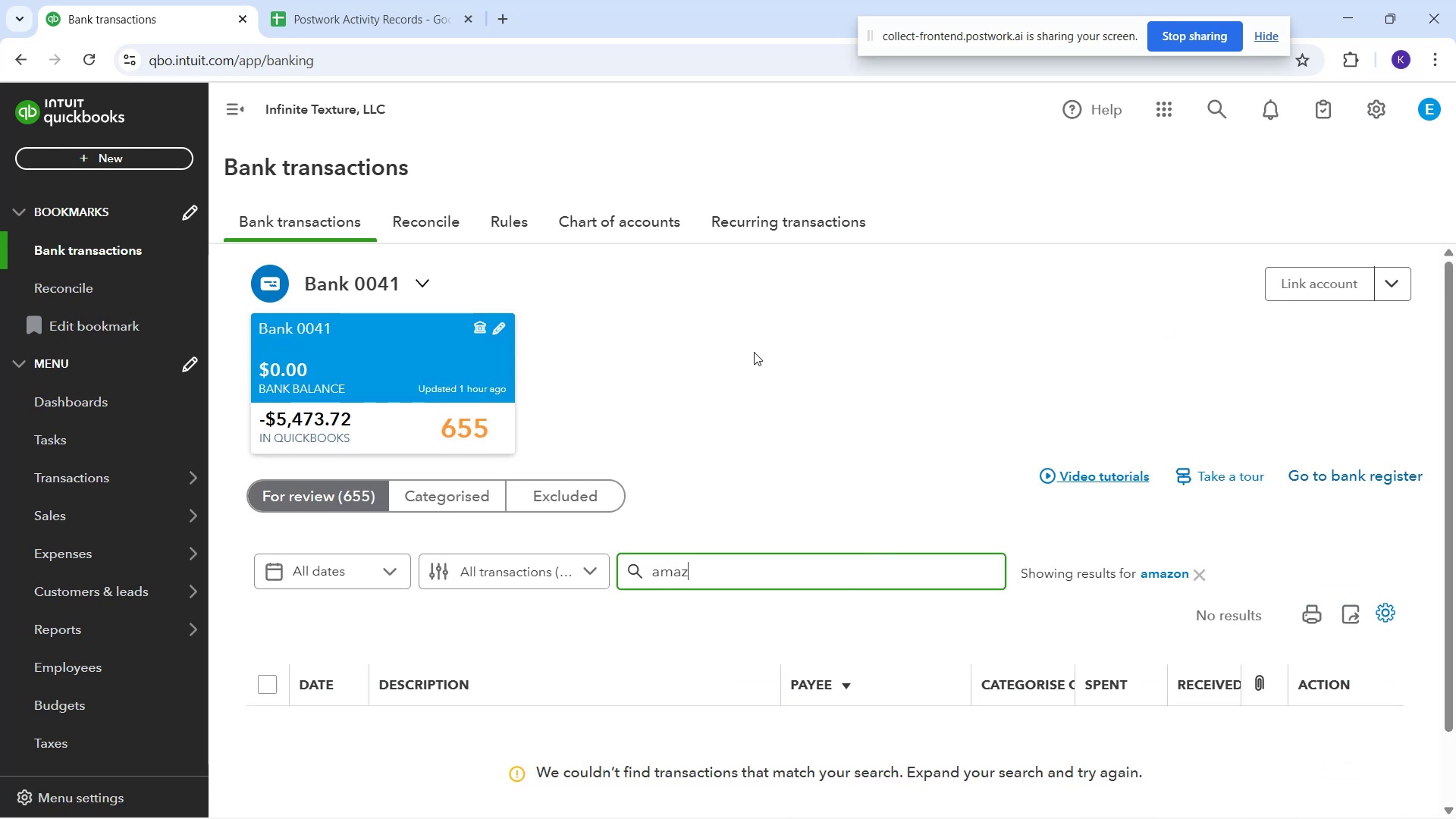 
key(N)
 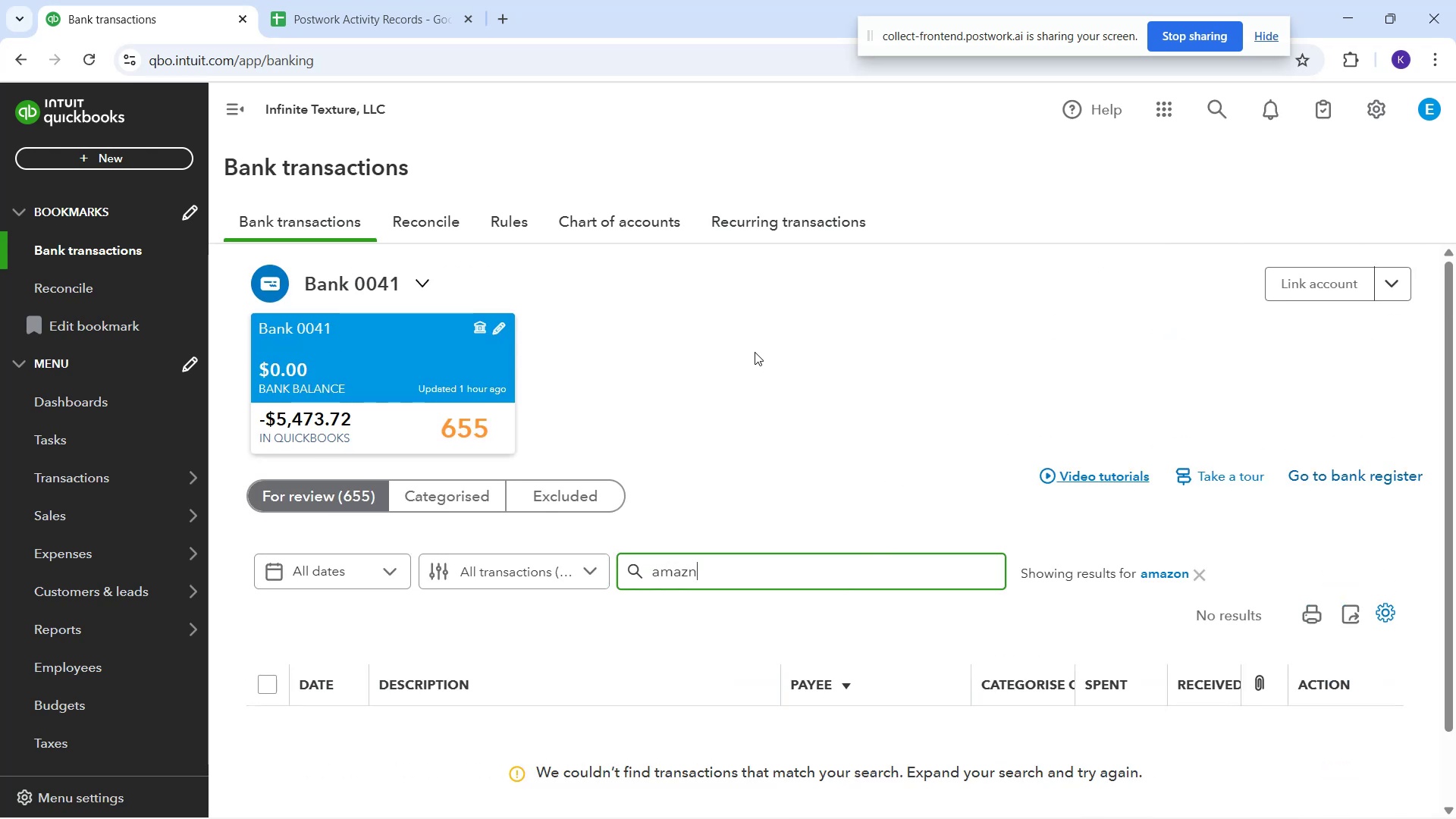 
key(Enter)
 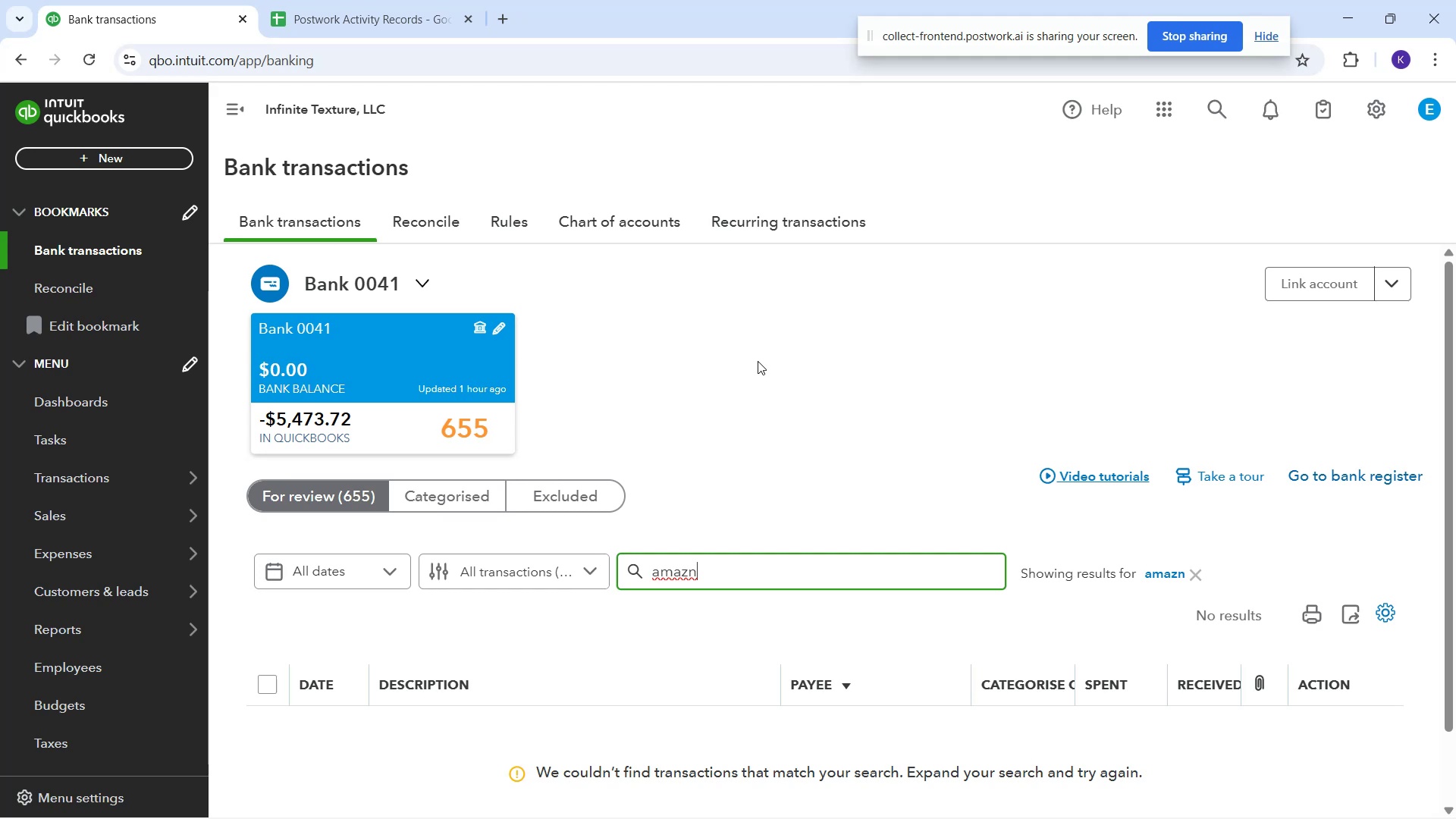 
key(Control+A)
 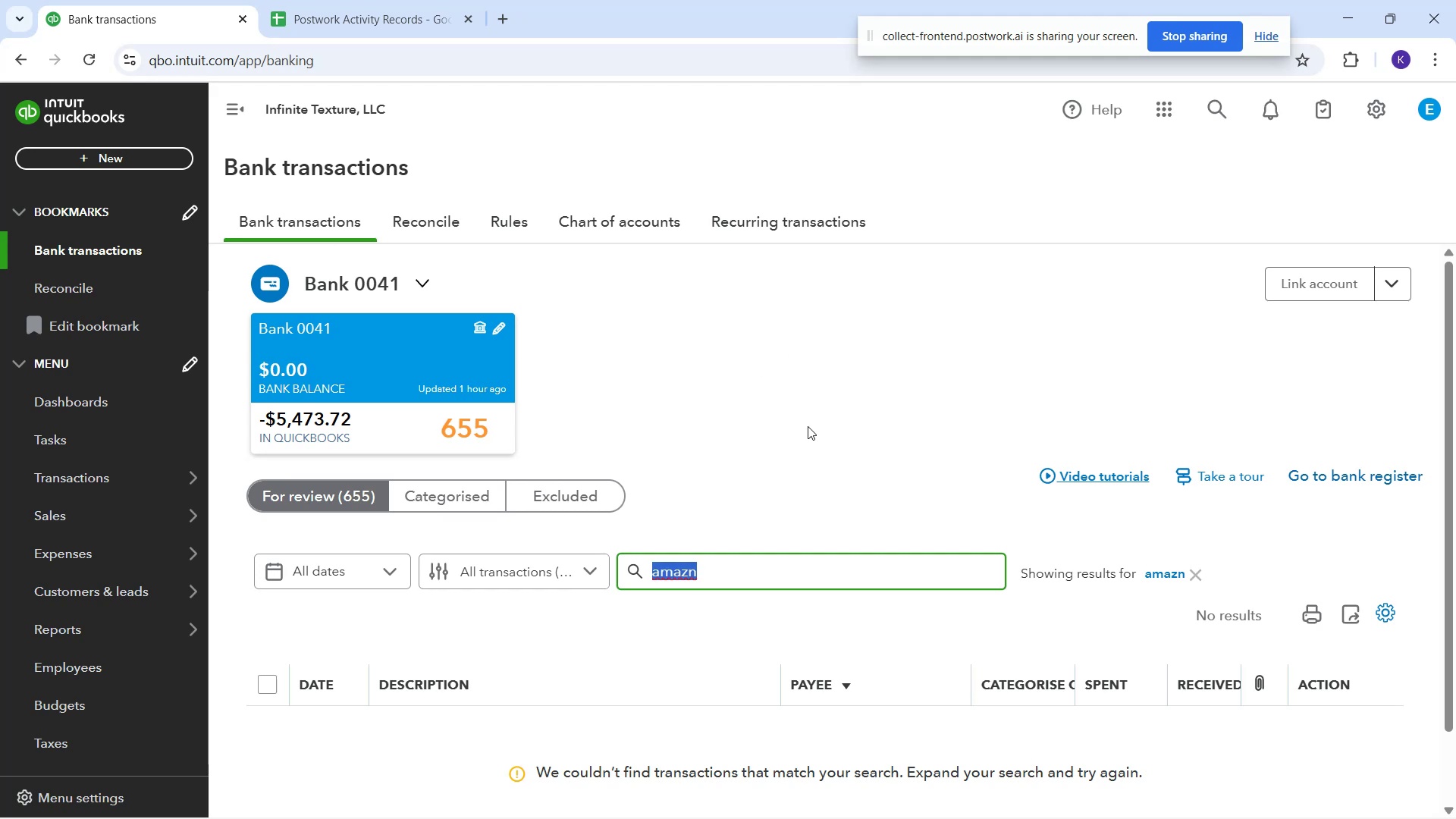 
key(Backspace)
 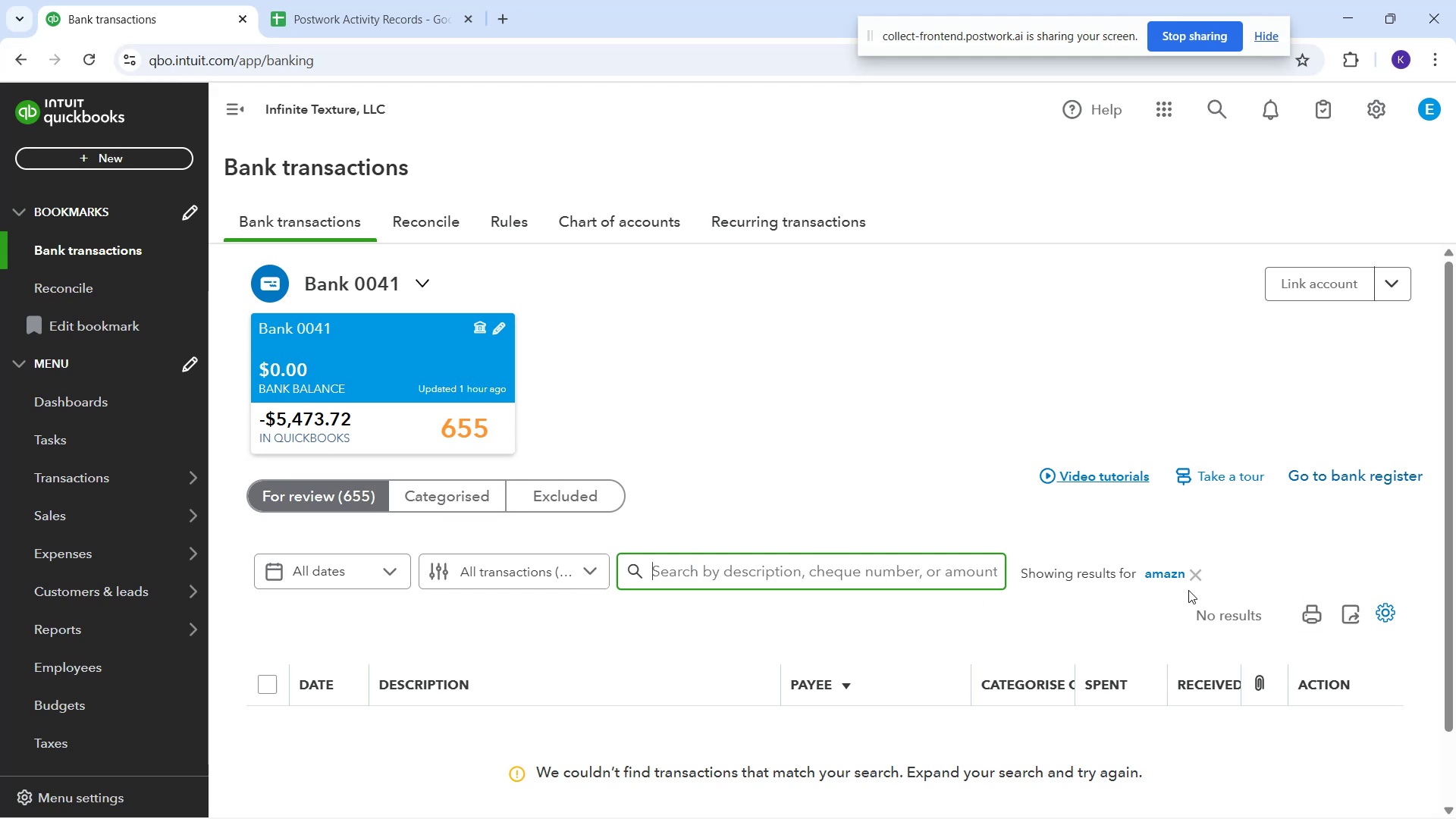 
left_click([1197, 573])
 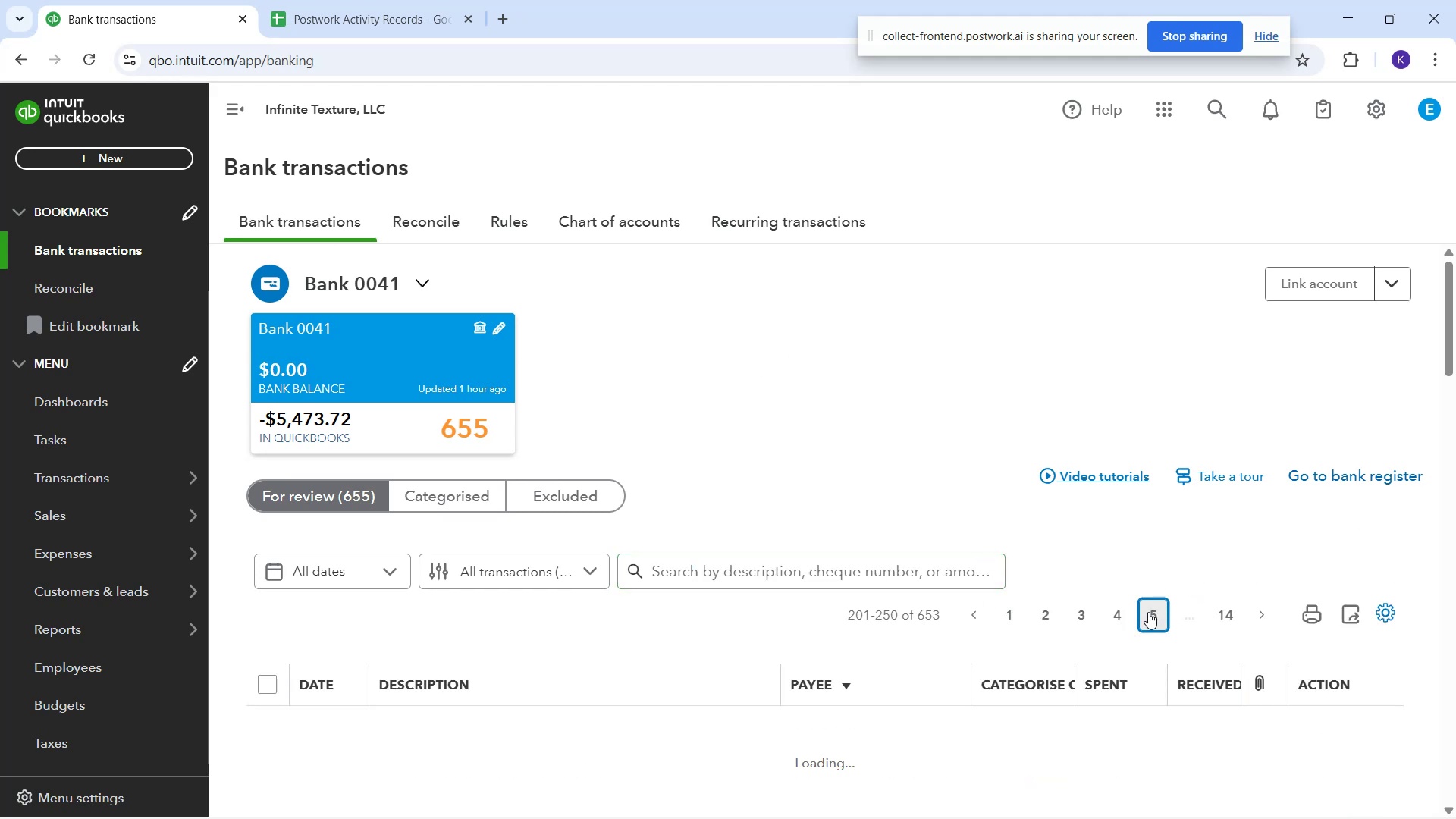 
wait(6.2)
 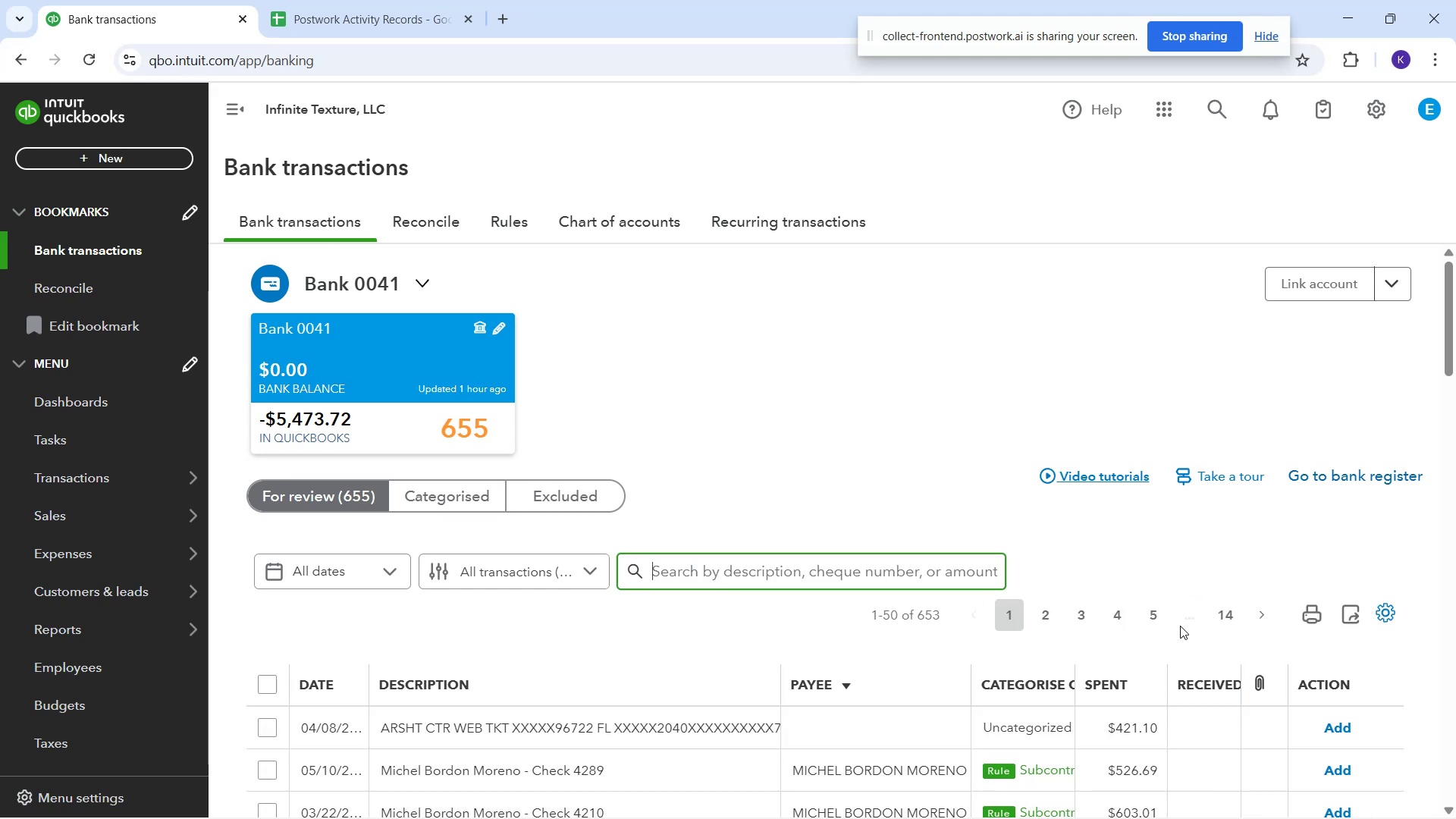 
scroll: coordinate [953, 540], scroll_direction: down, amount: 8.0
 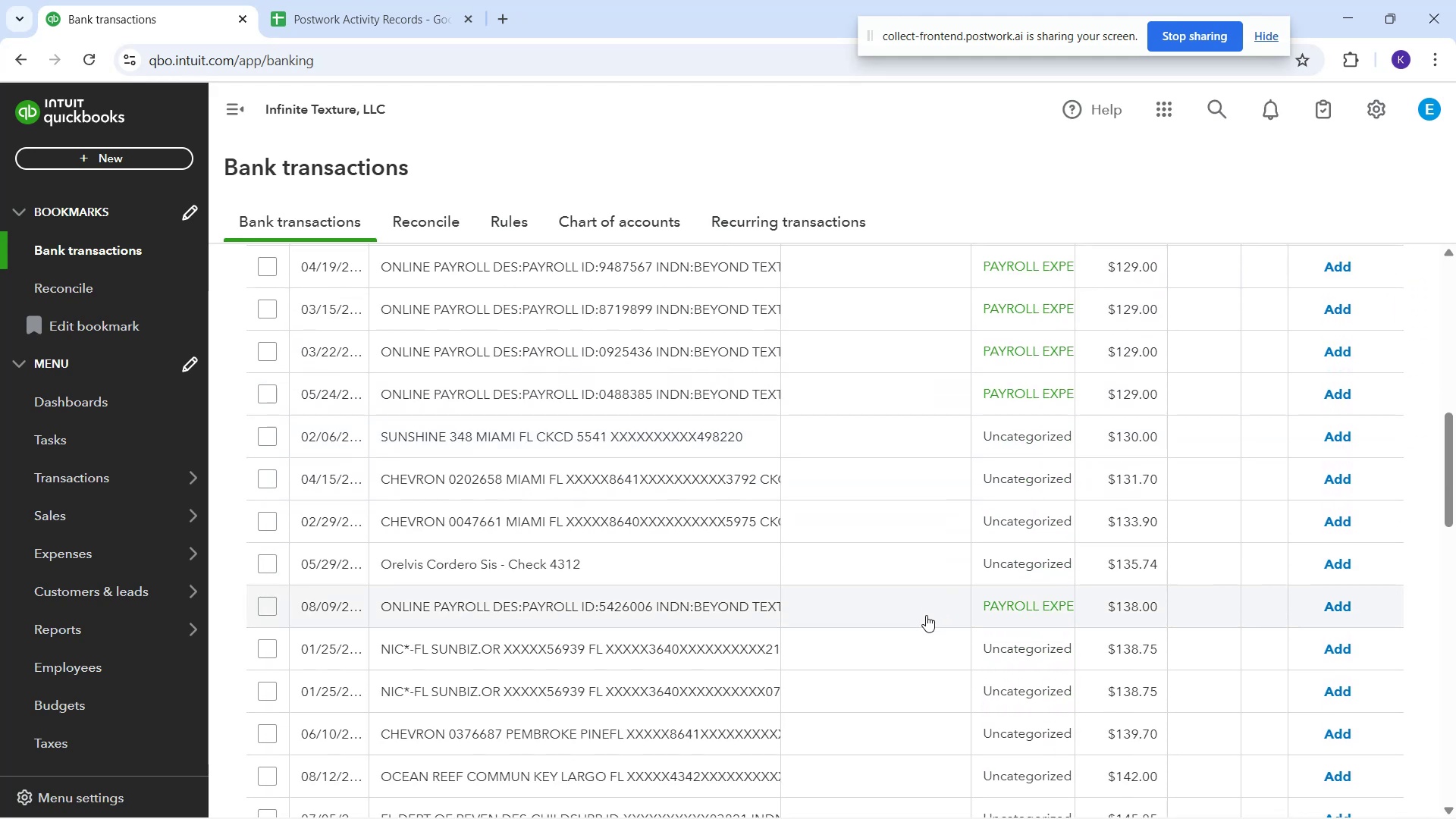 
wait(5.03)
 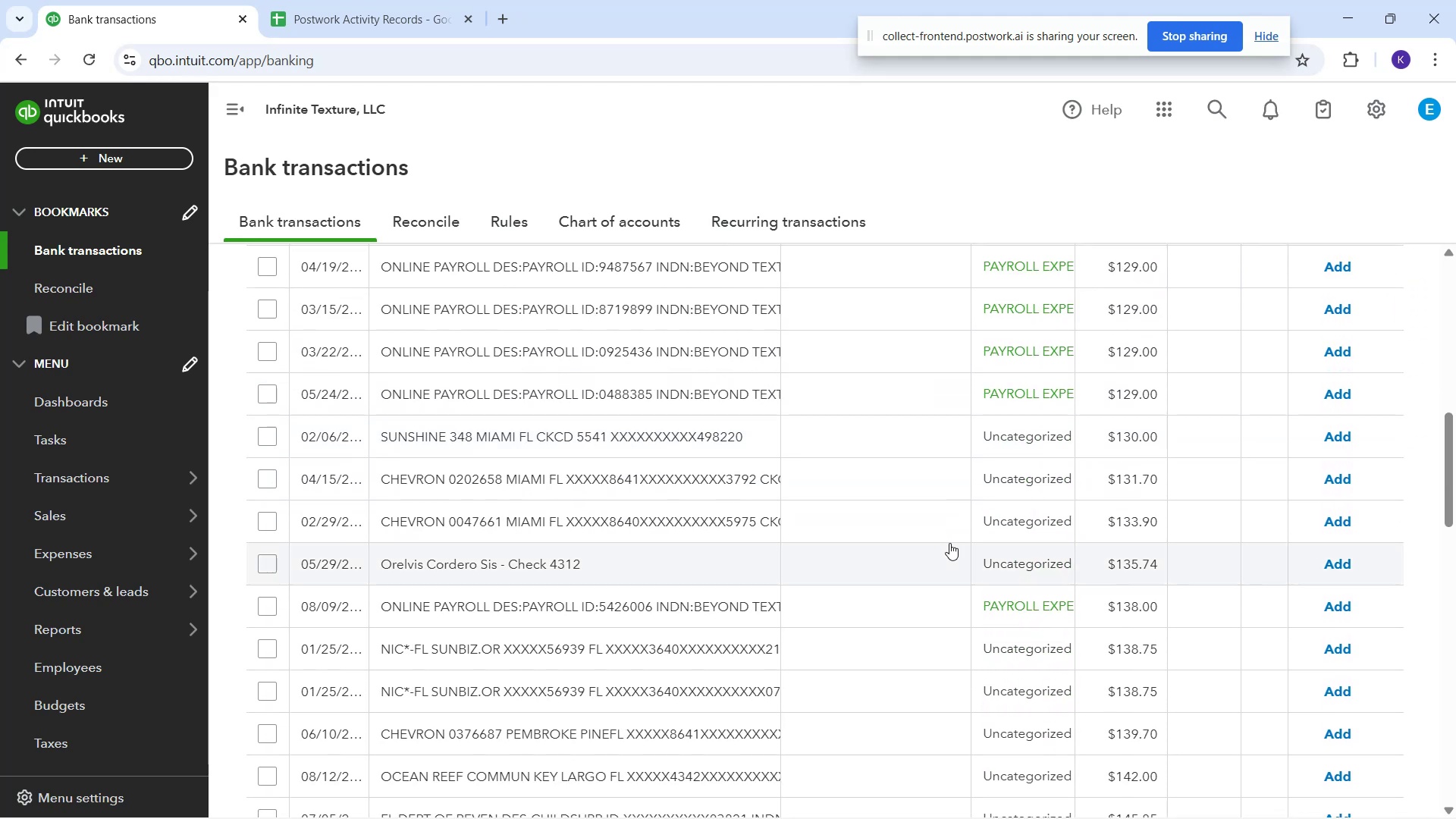 
left_click([930, 566])
 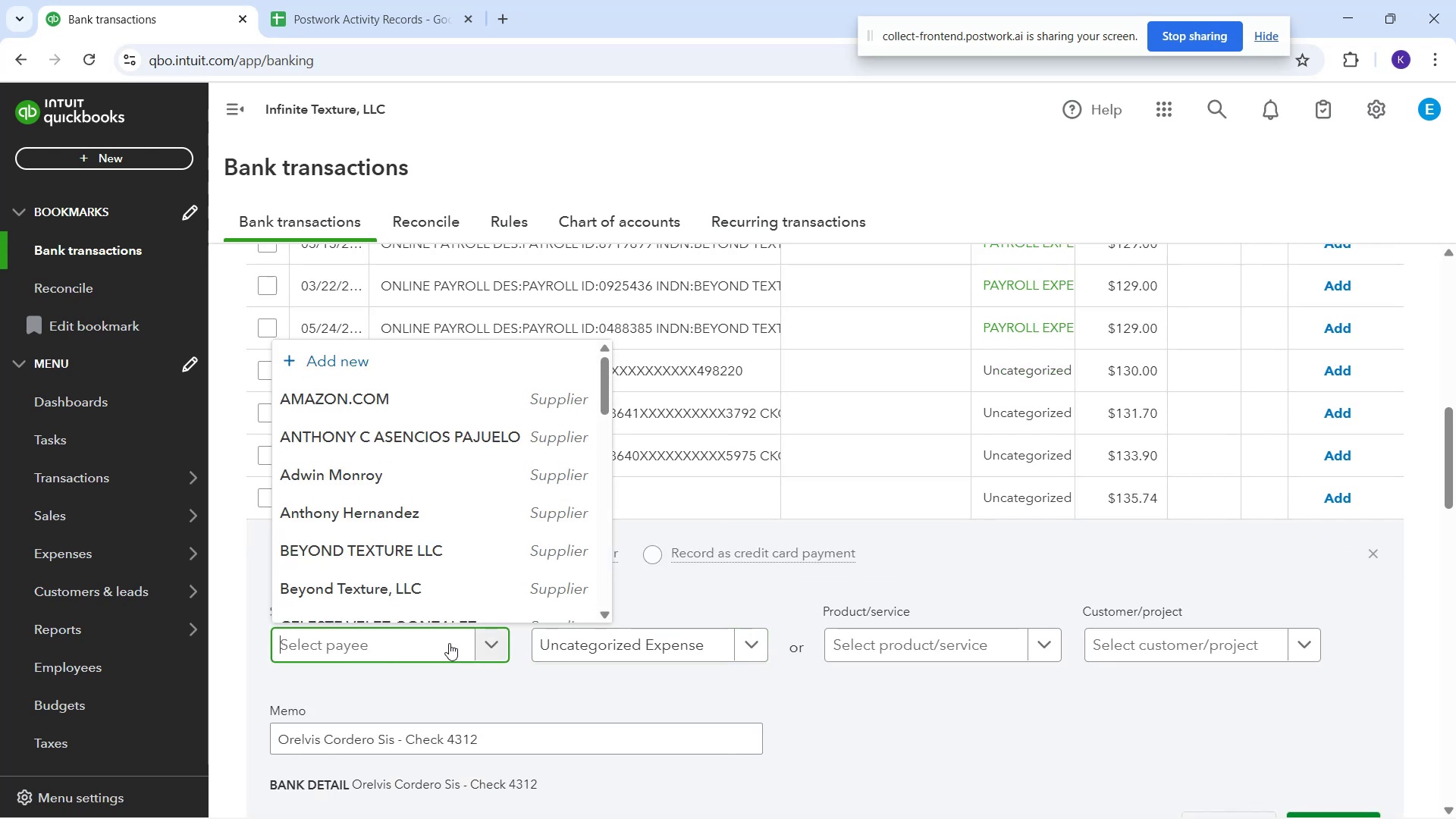 
wait(5.09)
 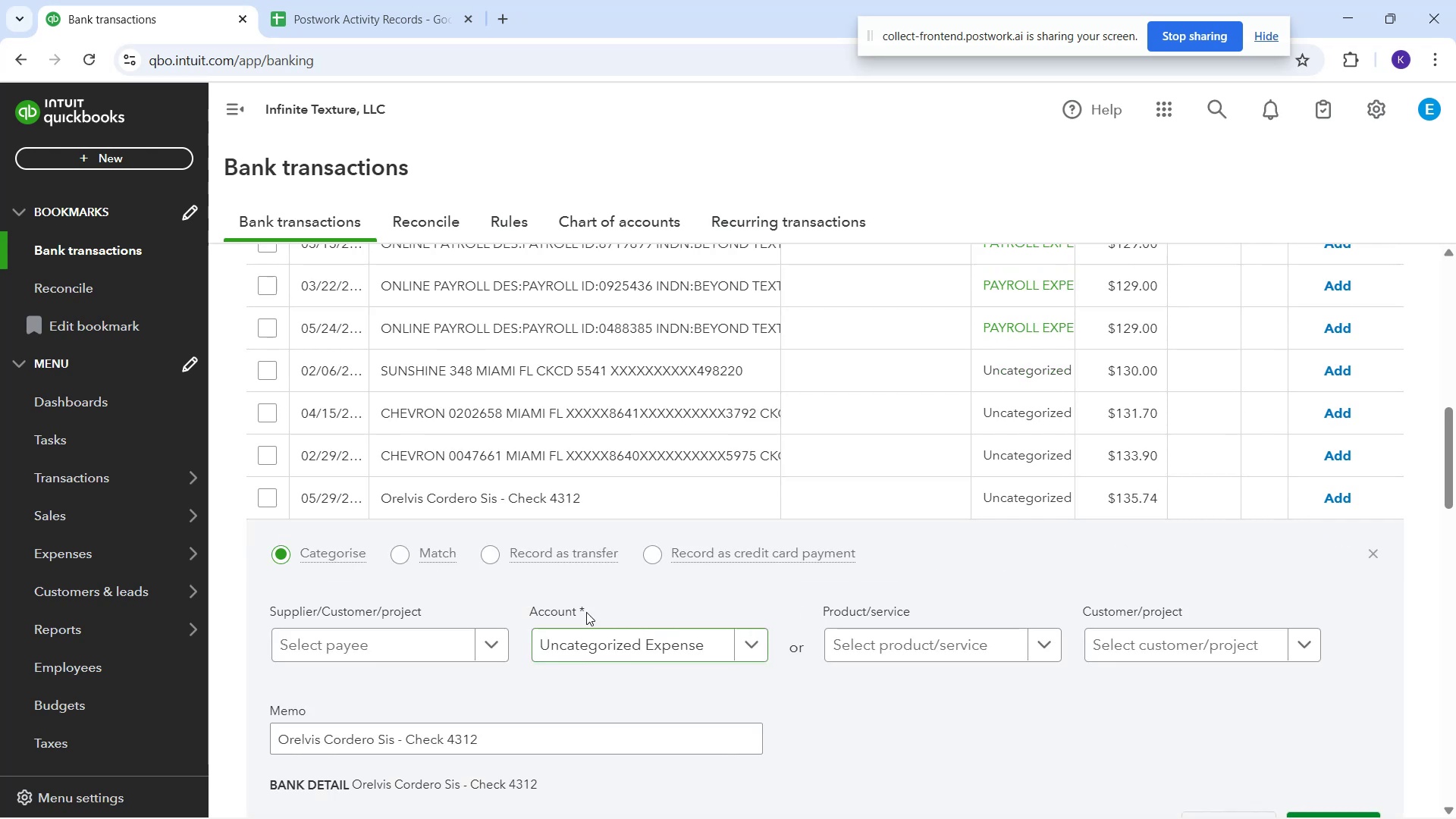 
type(Orelvis Cordero)
 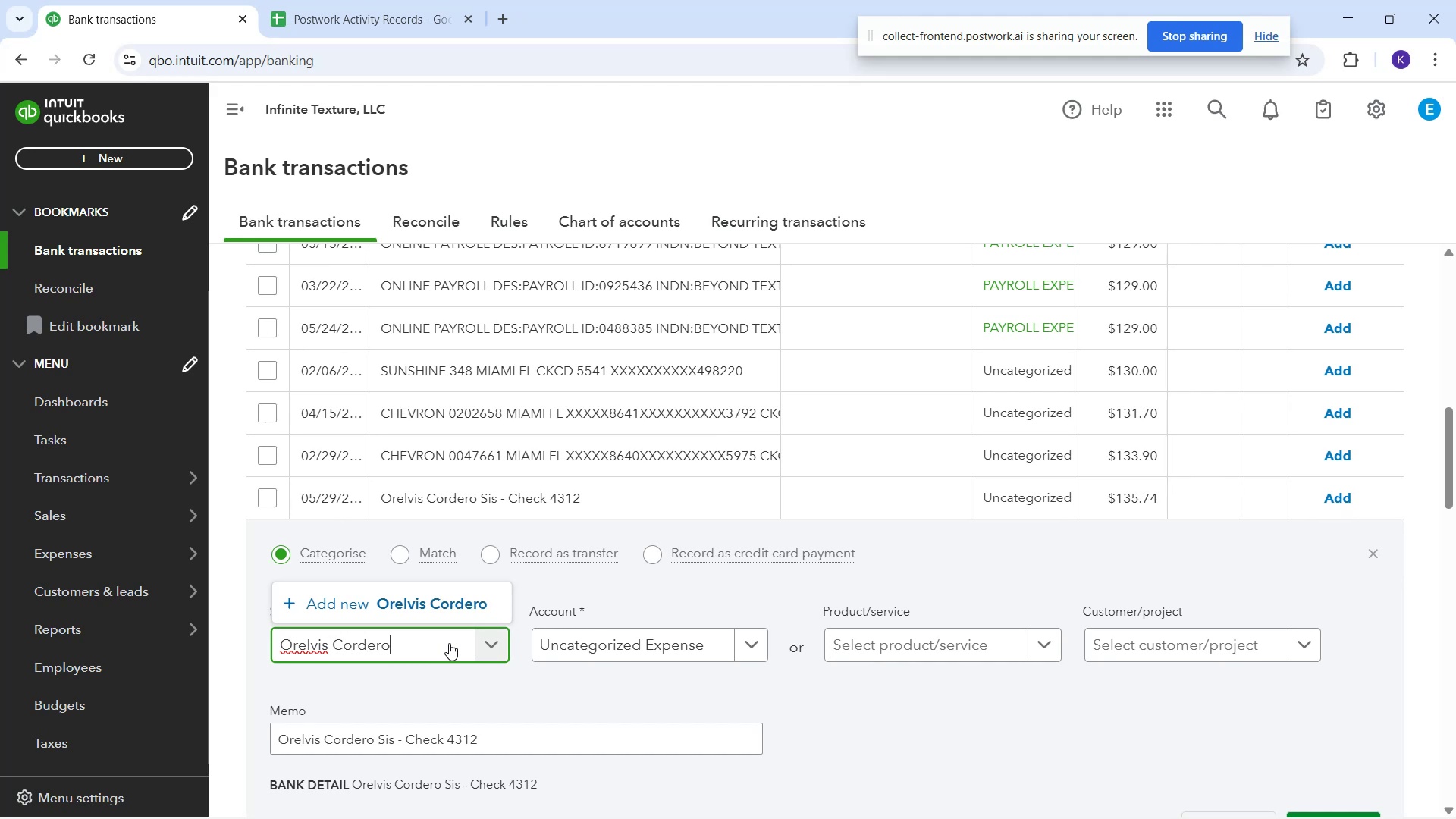 
left_click([480, 611])
 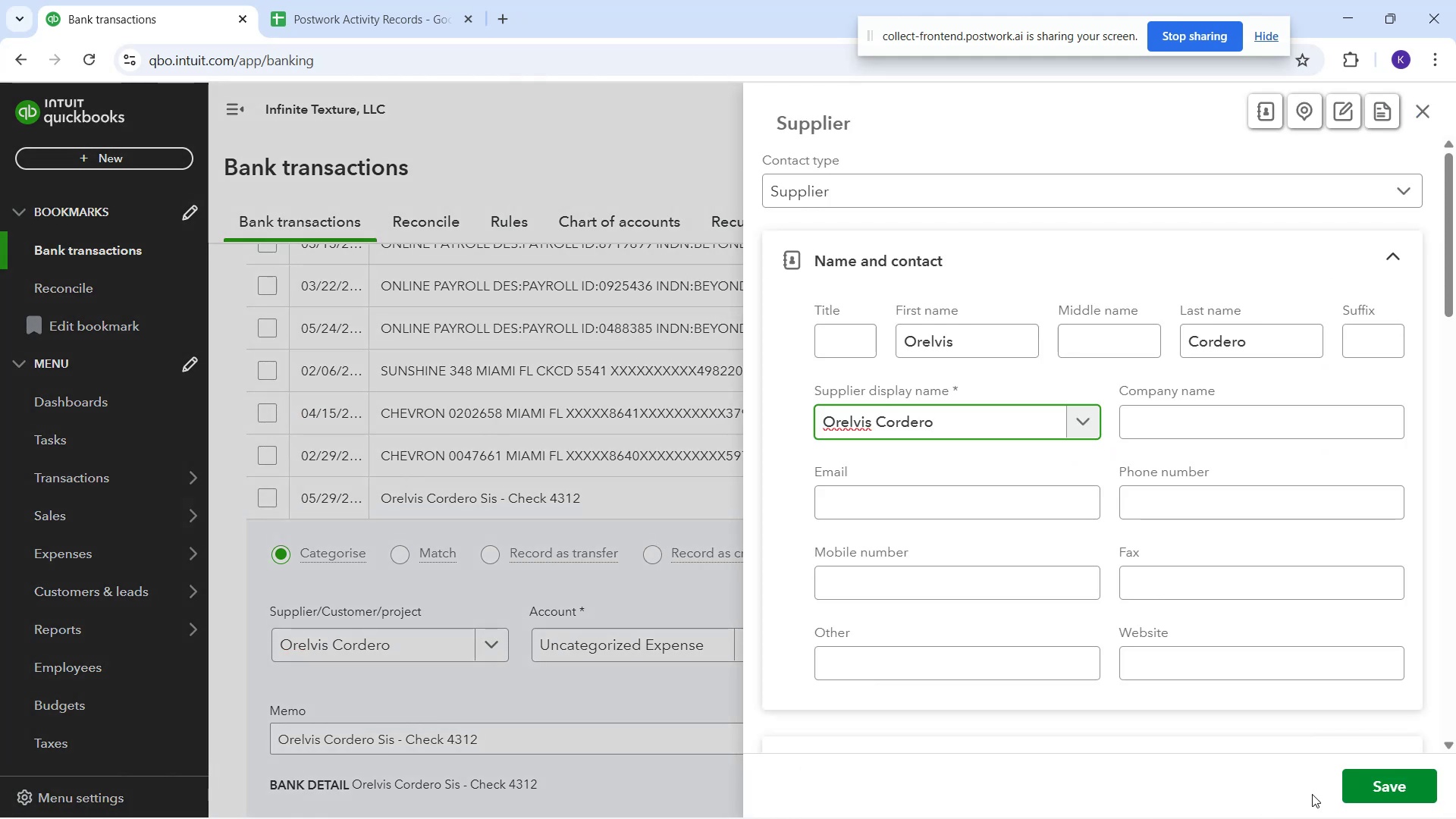 
left_click([1363, 777])
 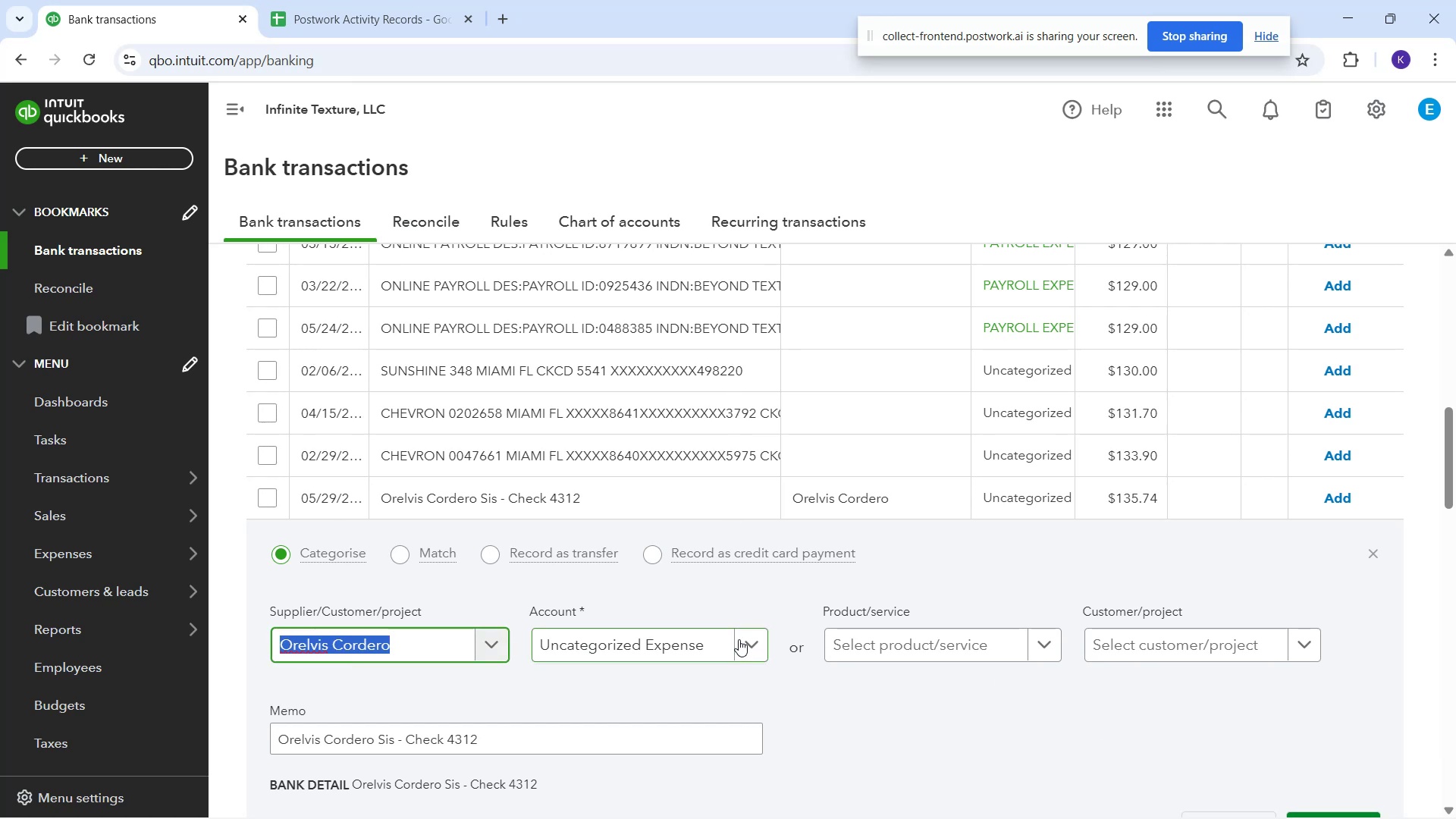 
wait(9.85)
 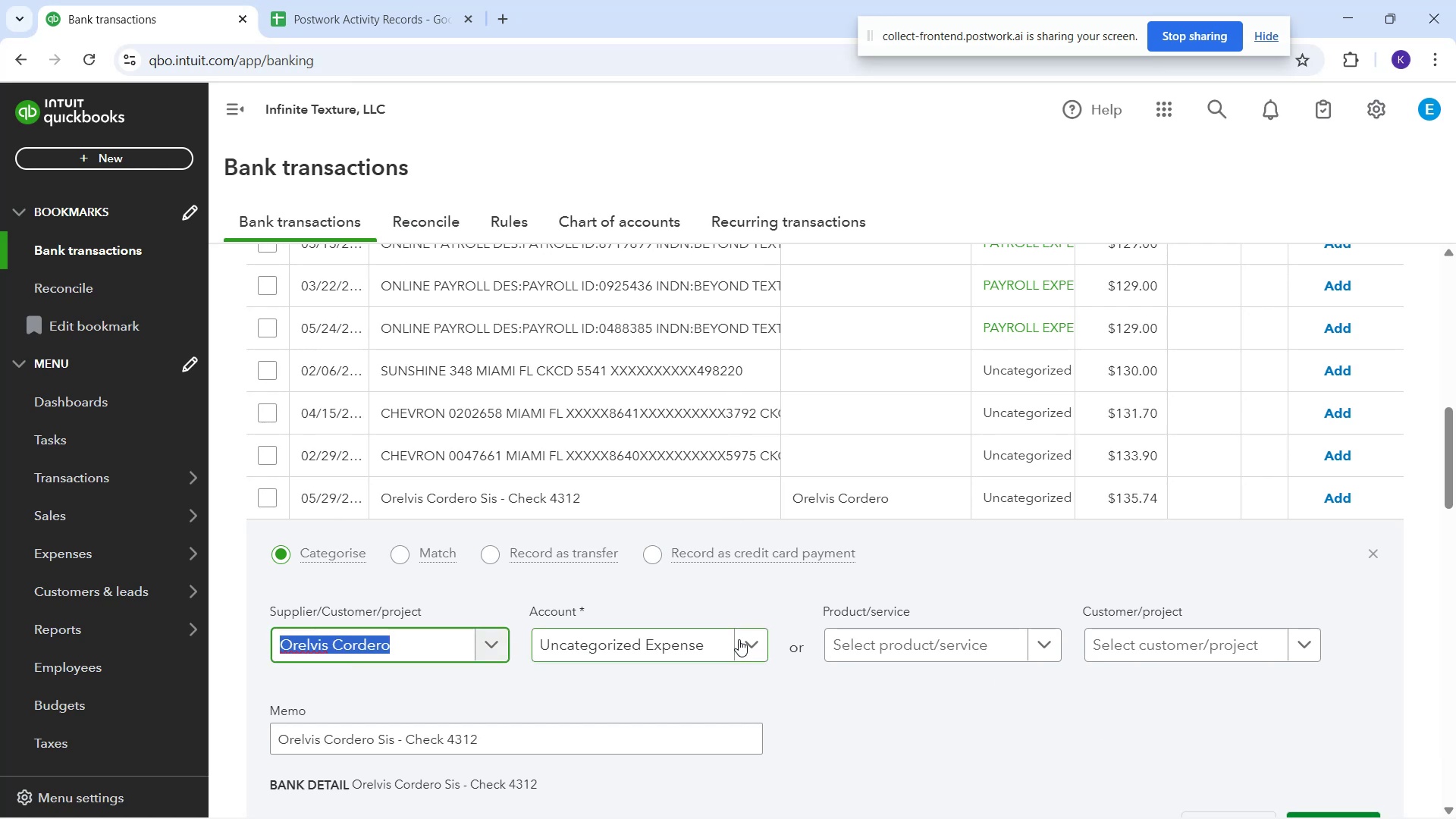 
left_click([720, 642])
 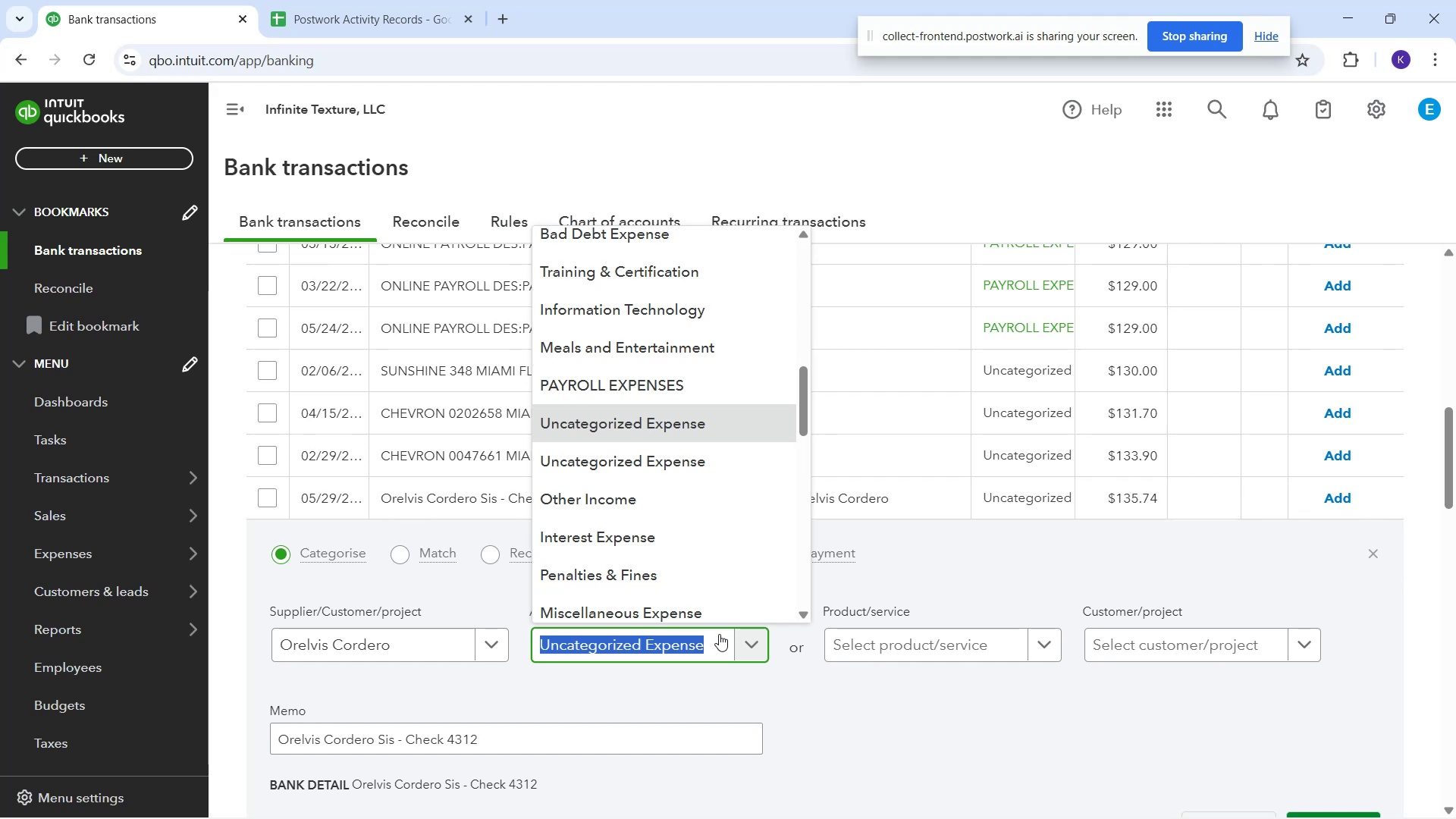 
wait(8.87)
 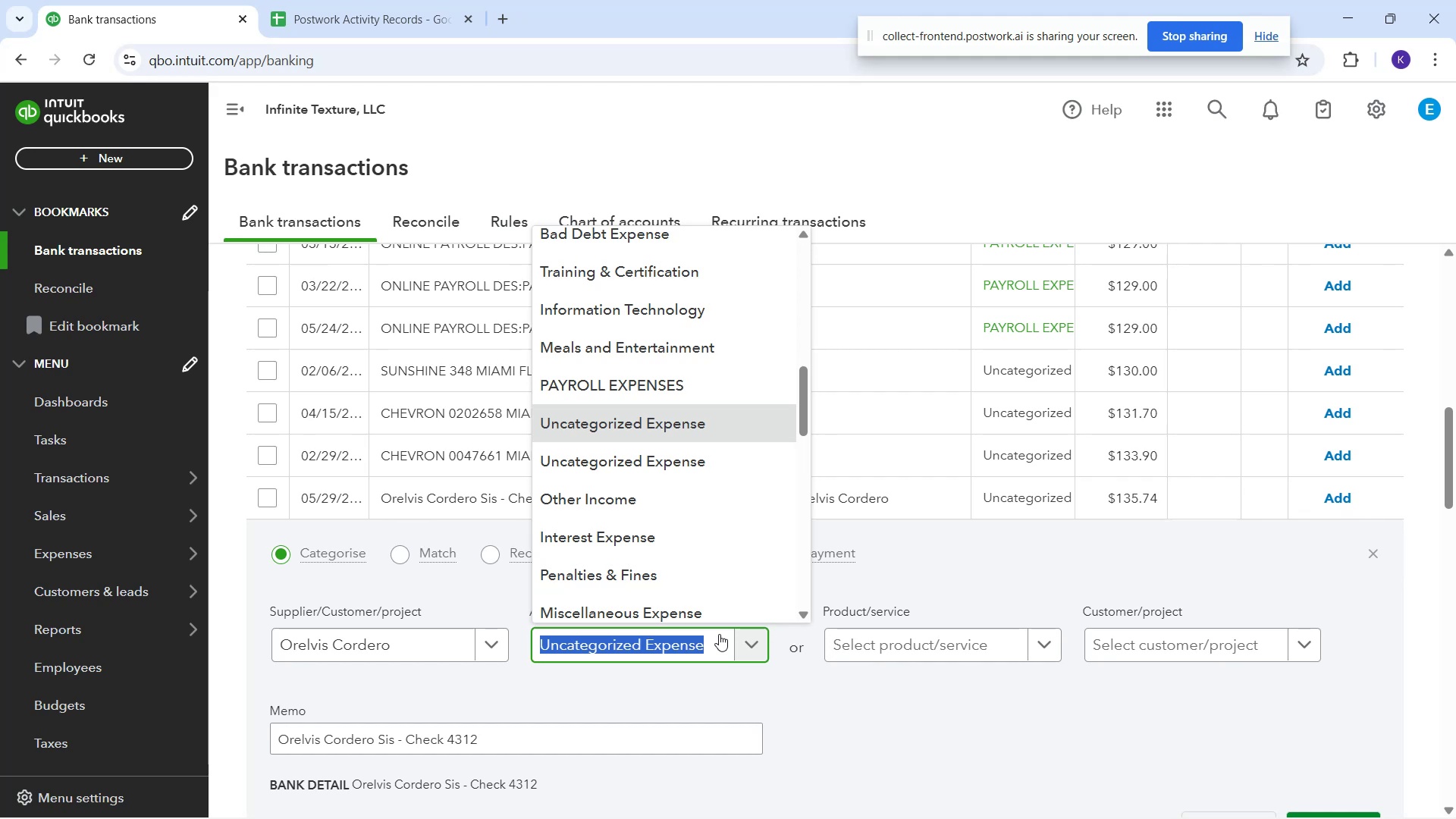 
key(C)
 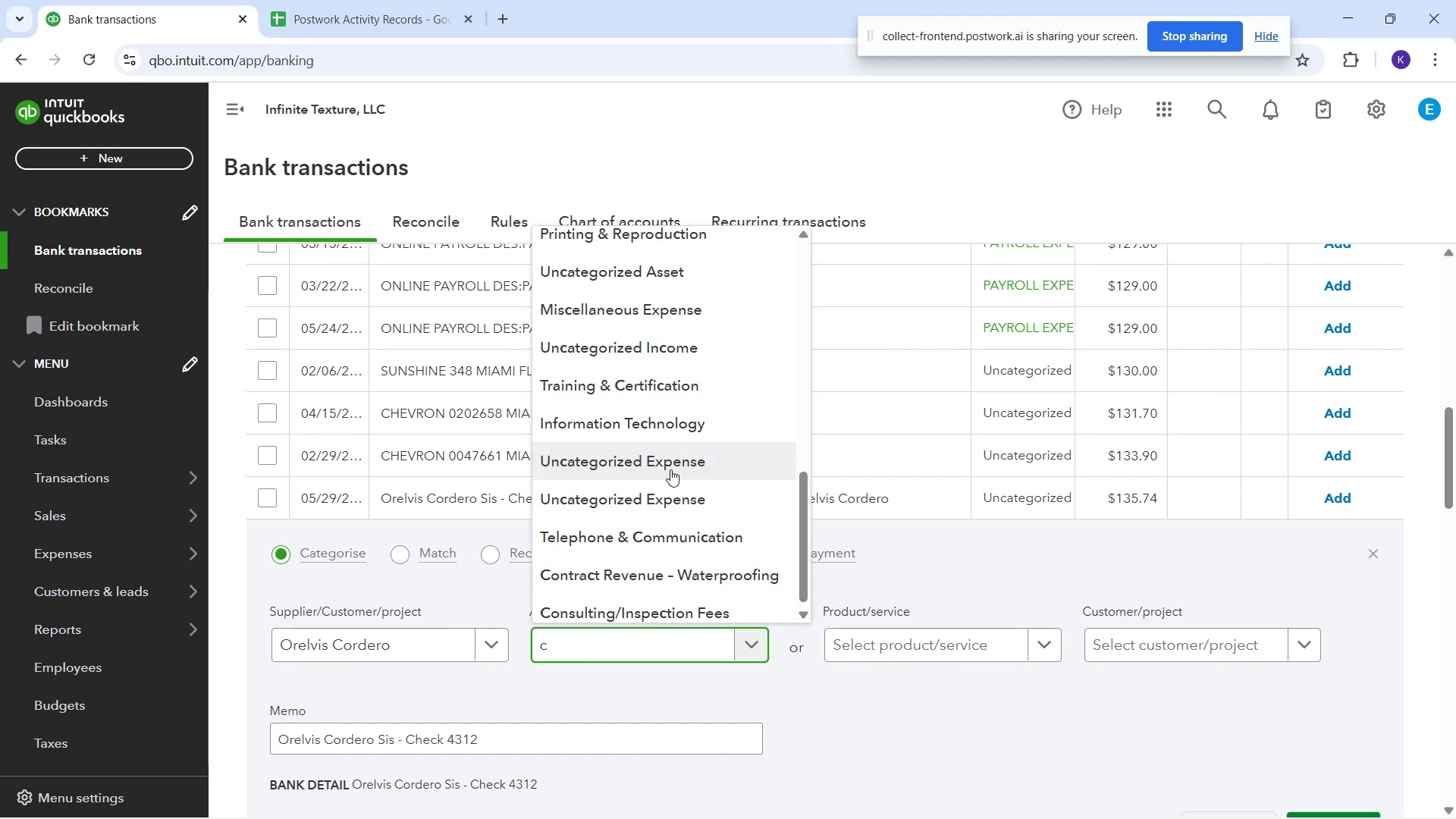 
type(on)
 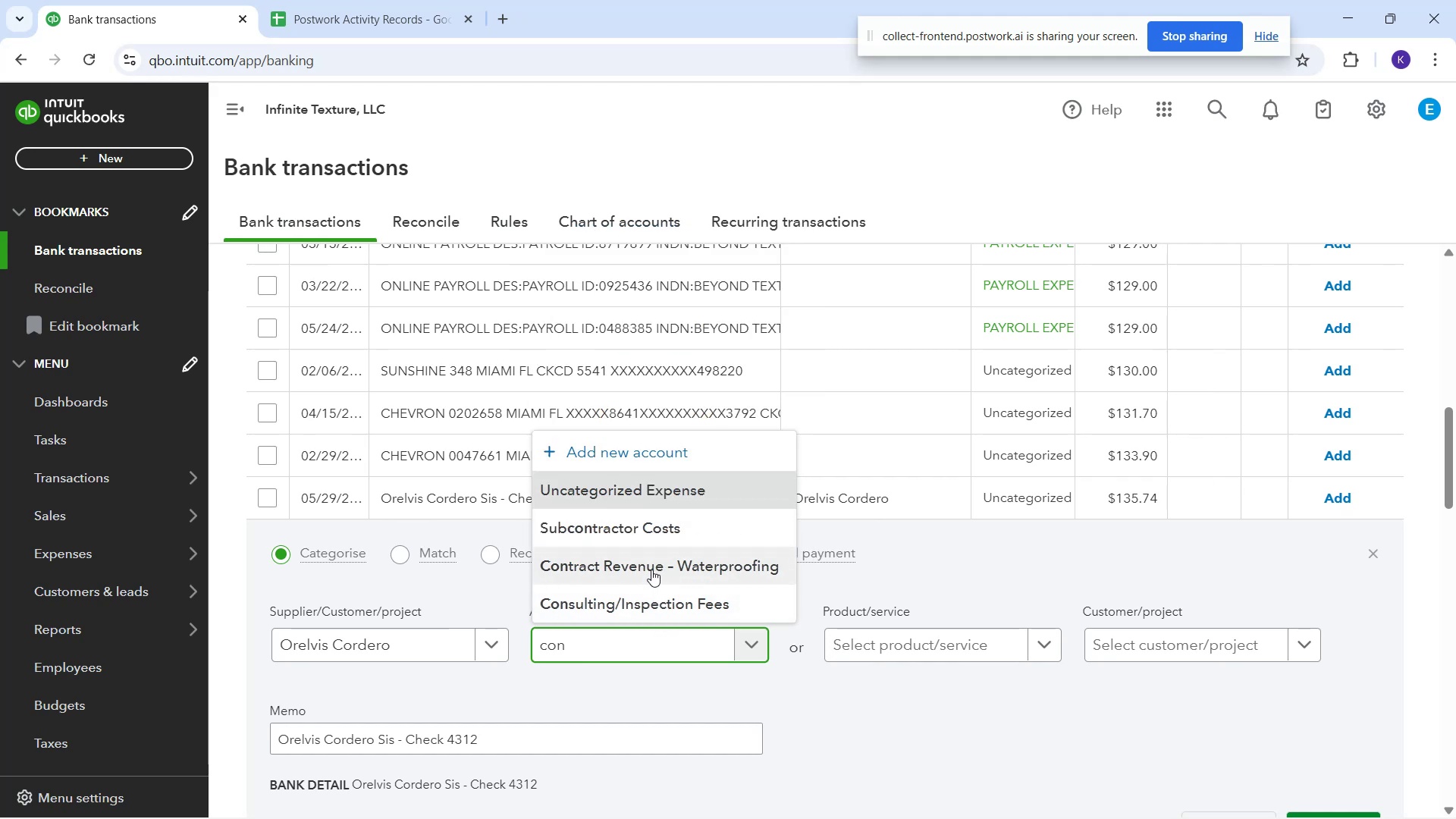 
left_click([657, 536])
 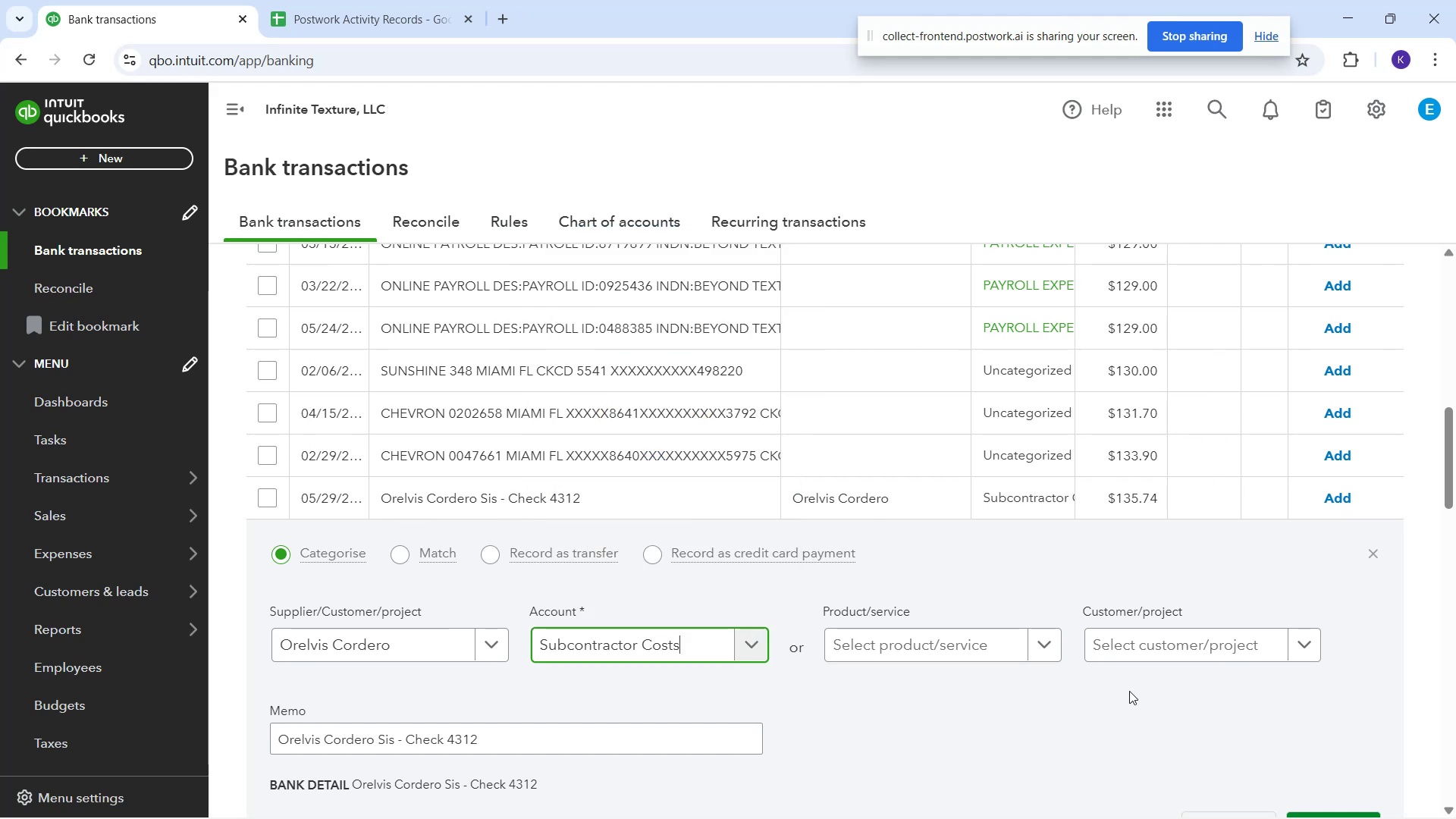 
scroll: coordinate [1156, 679], scroll_direction: down, amount: 1.0
 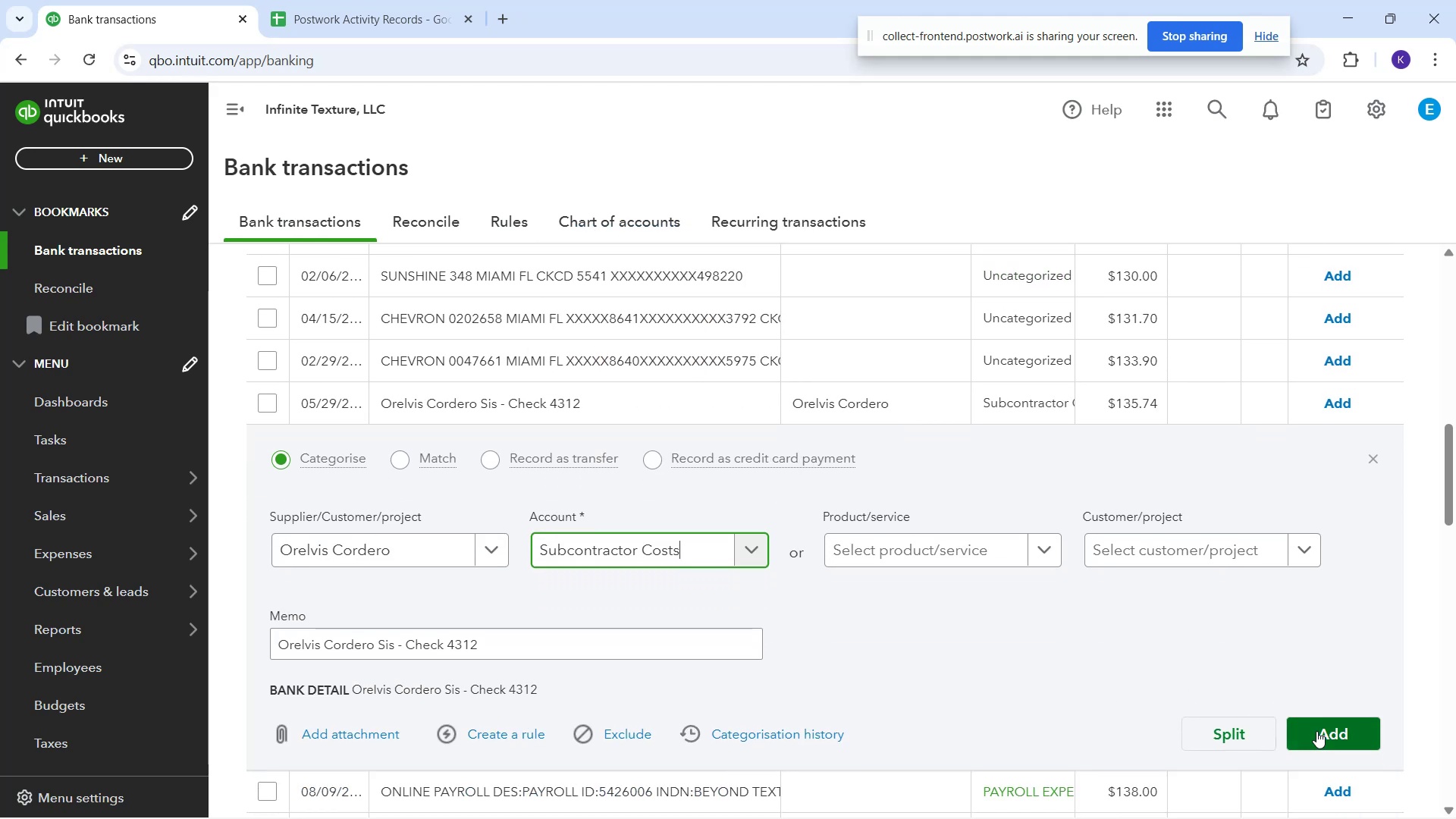 
left_click([1316, 731])
 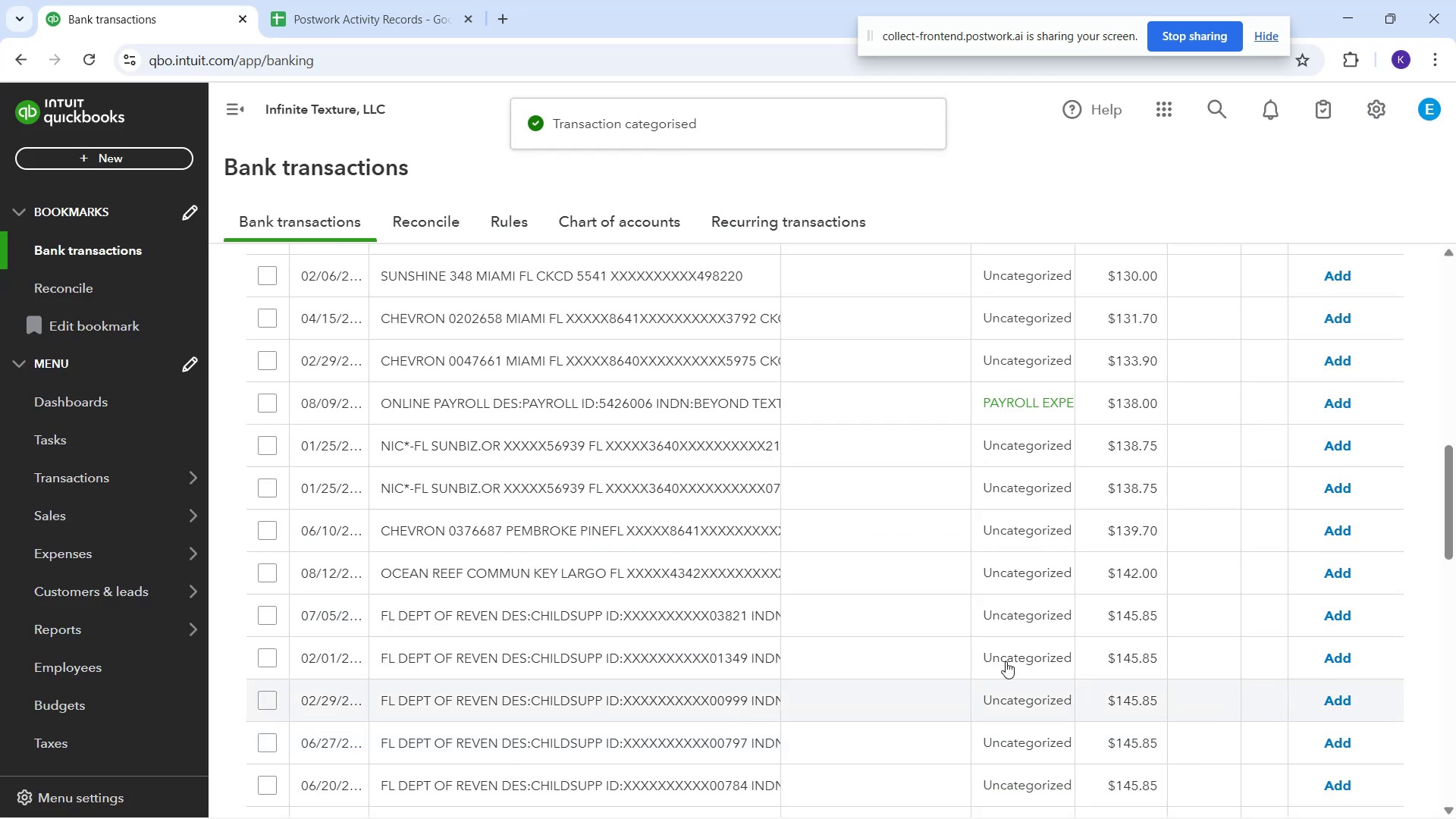 
scroll: coordinate [950, 659], scroll_direction: down, amount: 10.0
 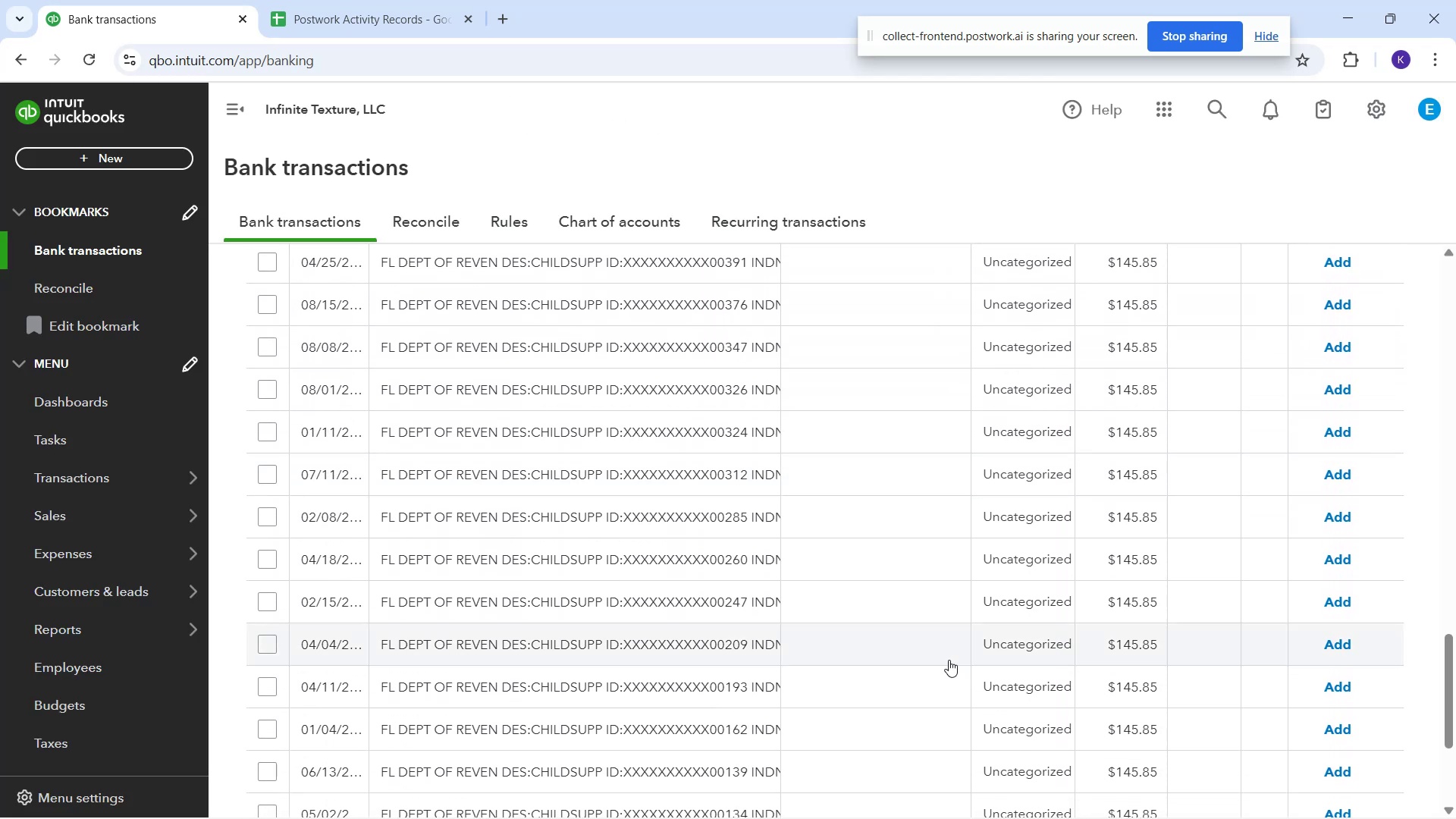 
scroll: coordinate [953, 703], scroll_direction: down, amount: 4.0
 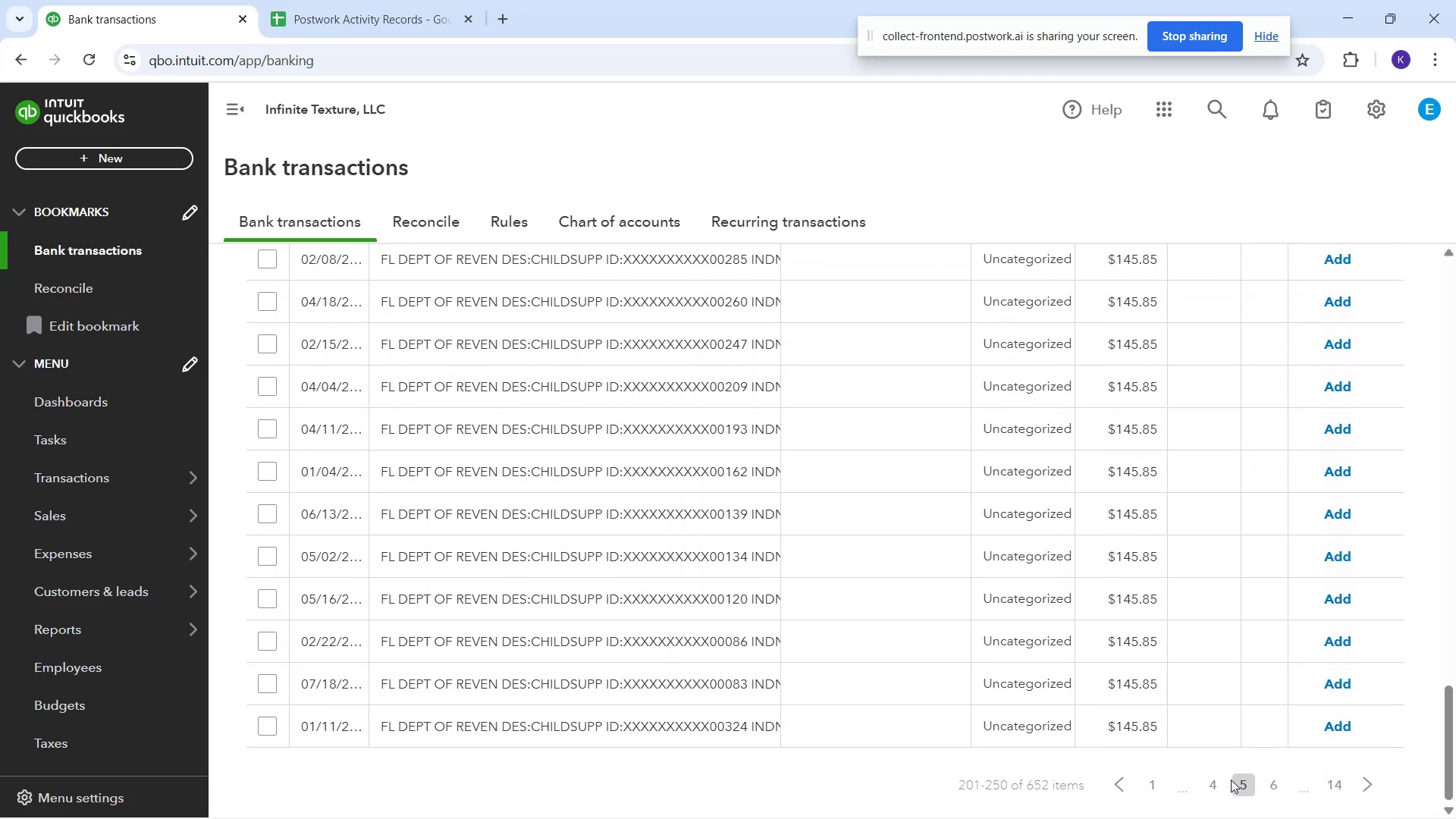 
left_click([1269, 777])
 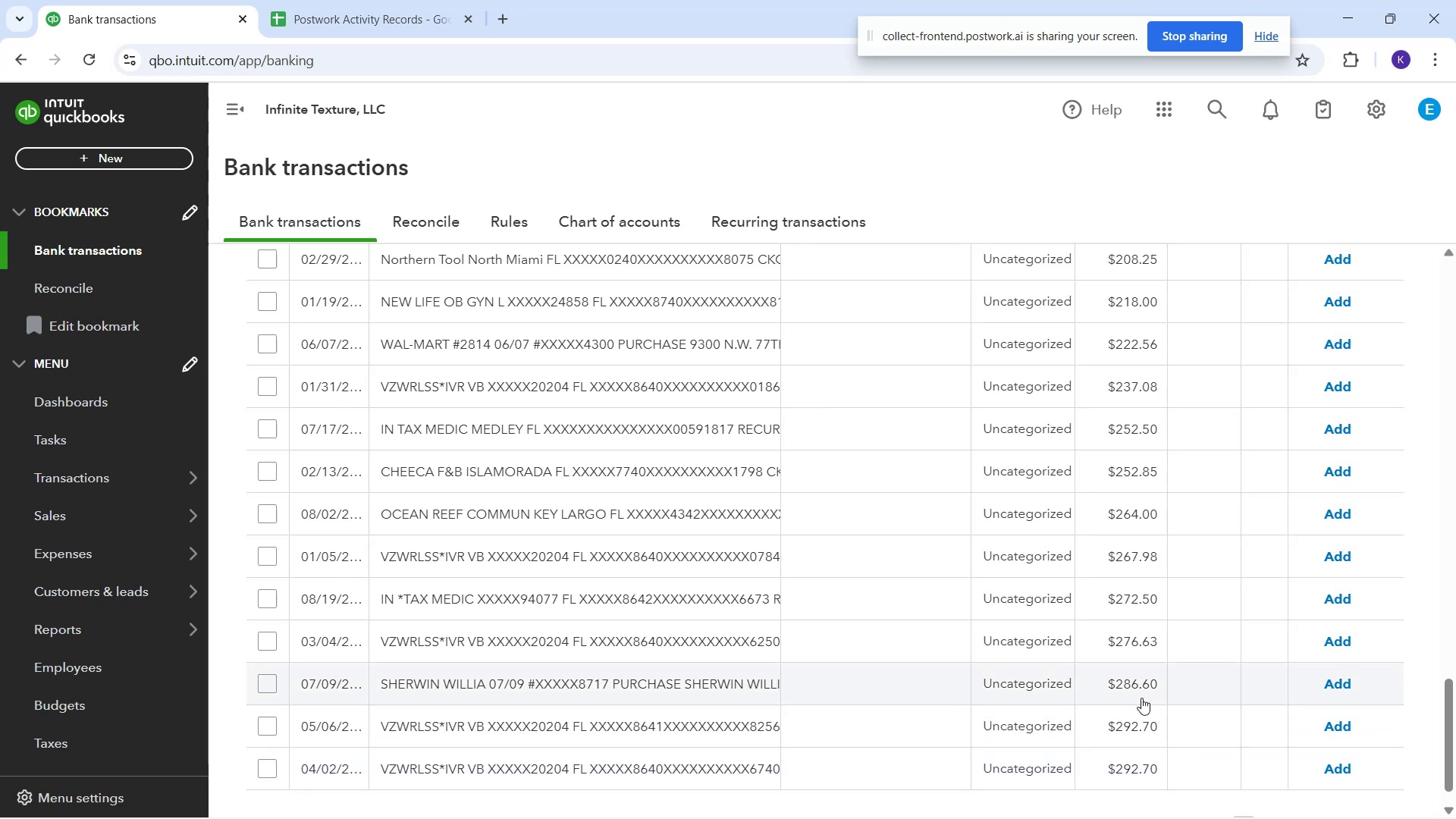 
wait(7.59)
 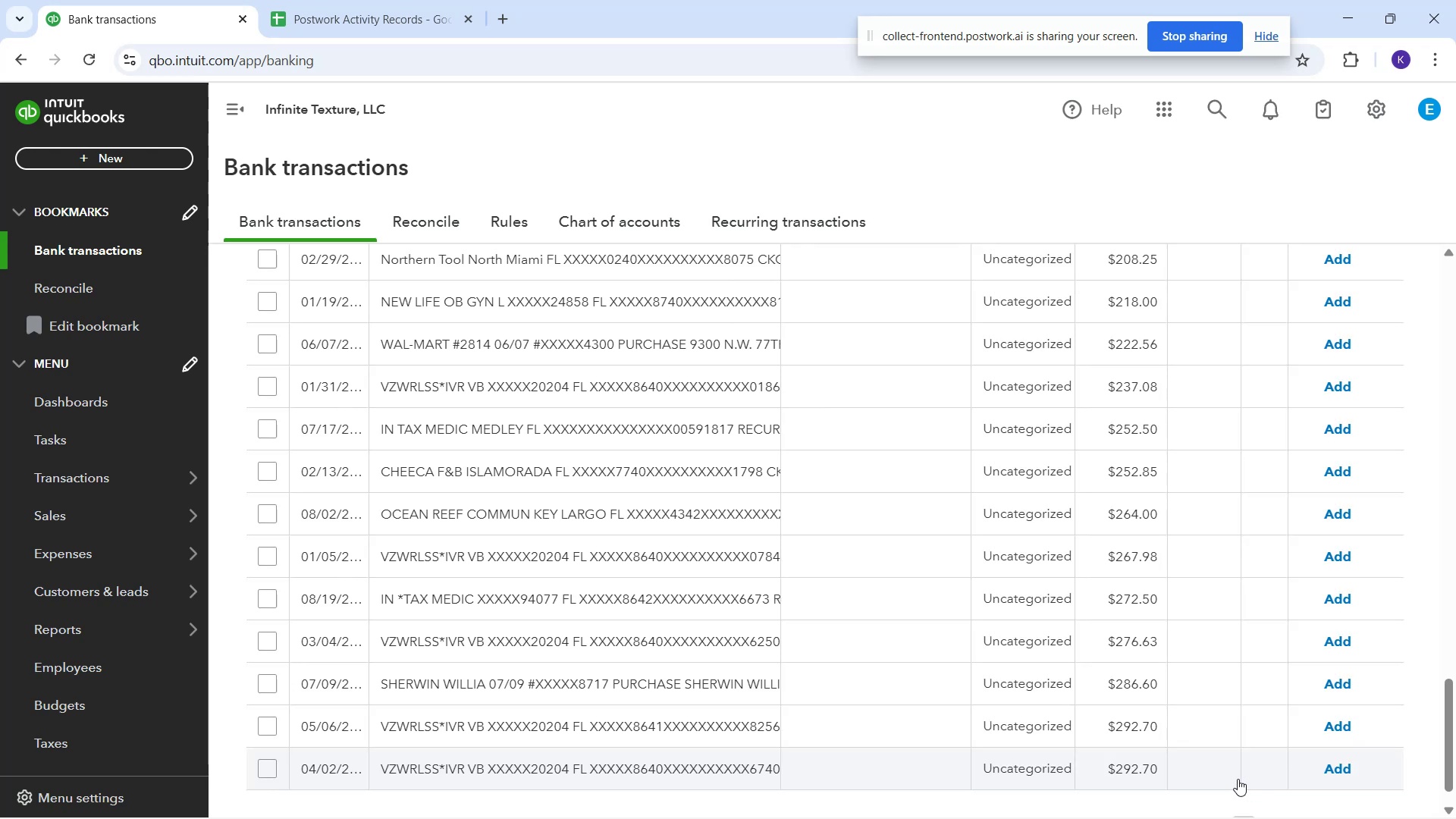 
scroll: coordinate [821, 601], scroll_direction: up, amount: 2.0
 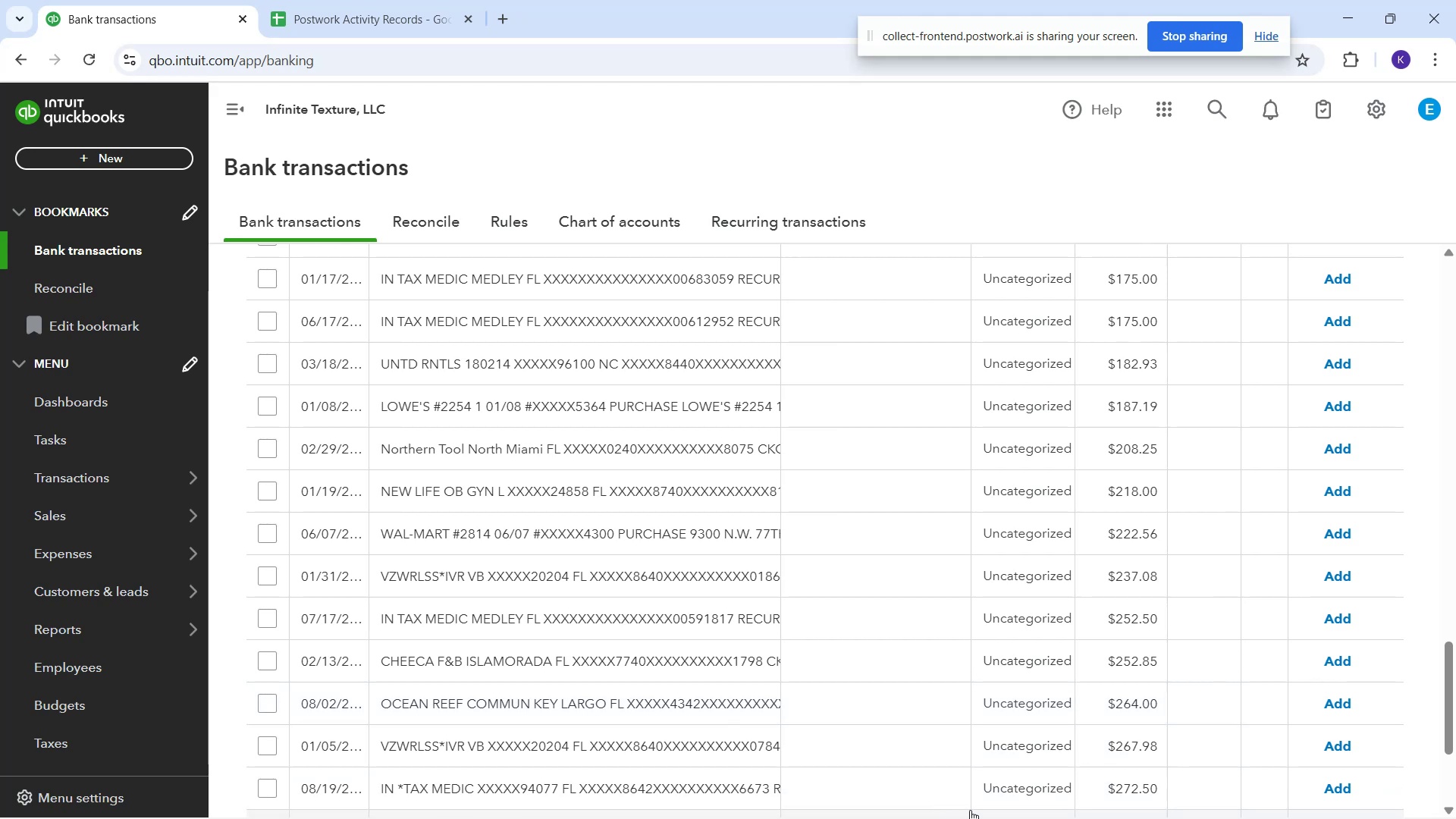 
wait(8.49)
 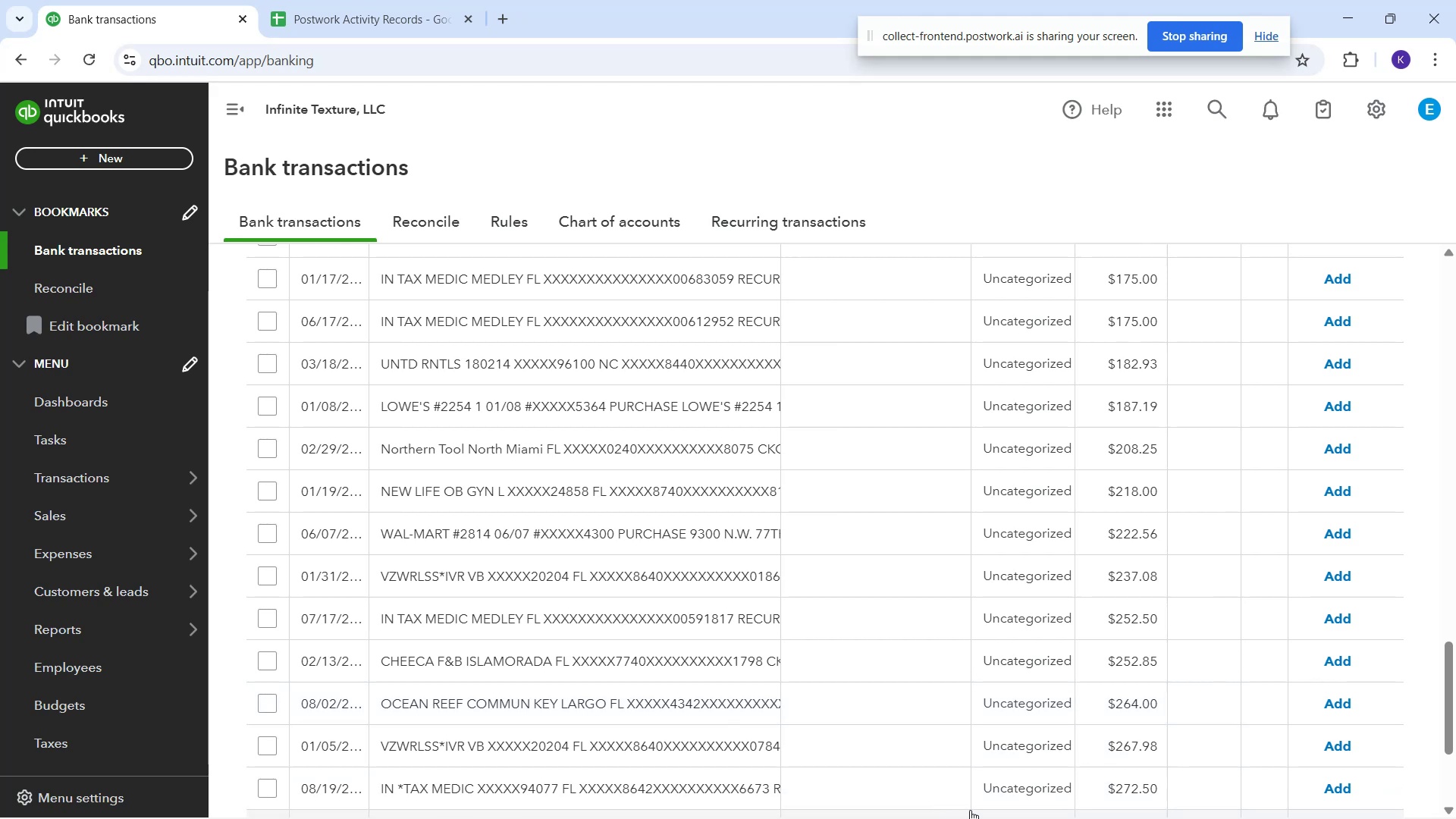 
left_click([594, 407])
 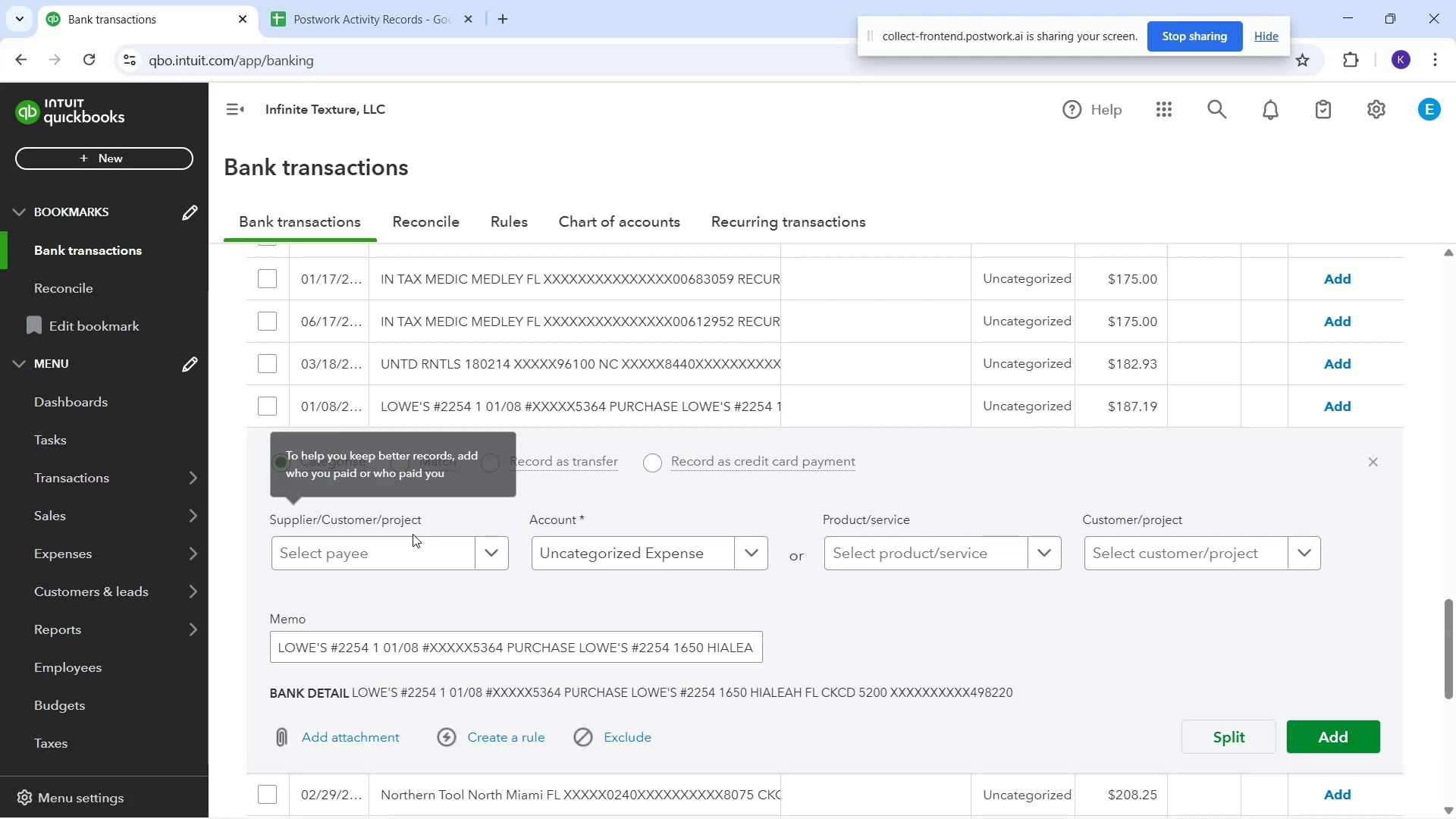 
left_click([413, 543])
 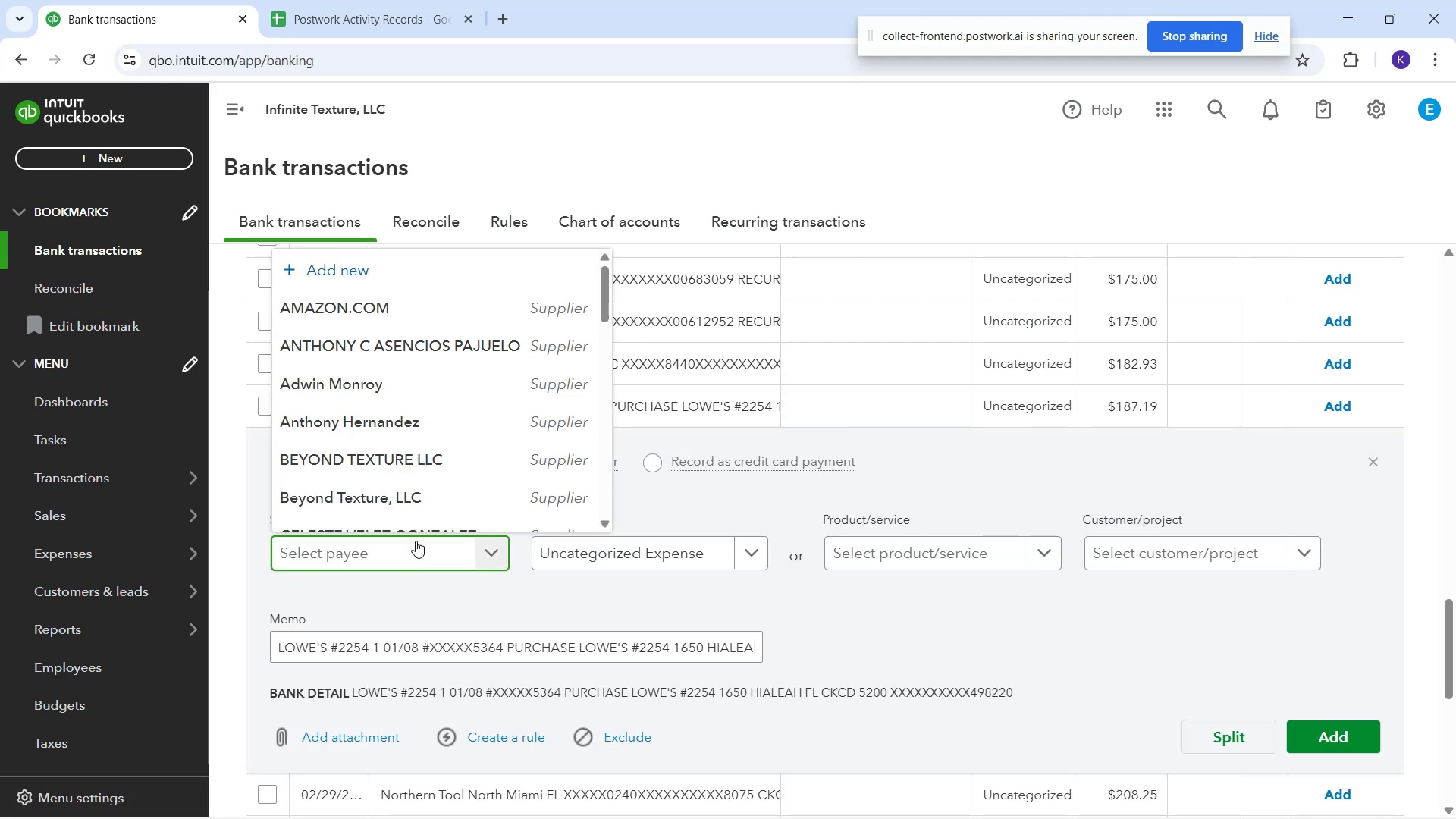 
type(Lowes)
 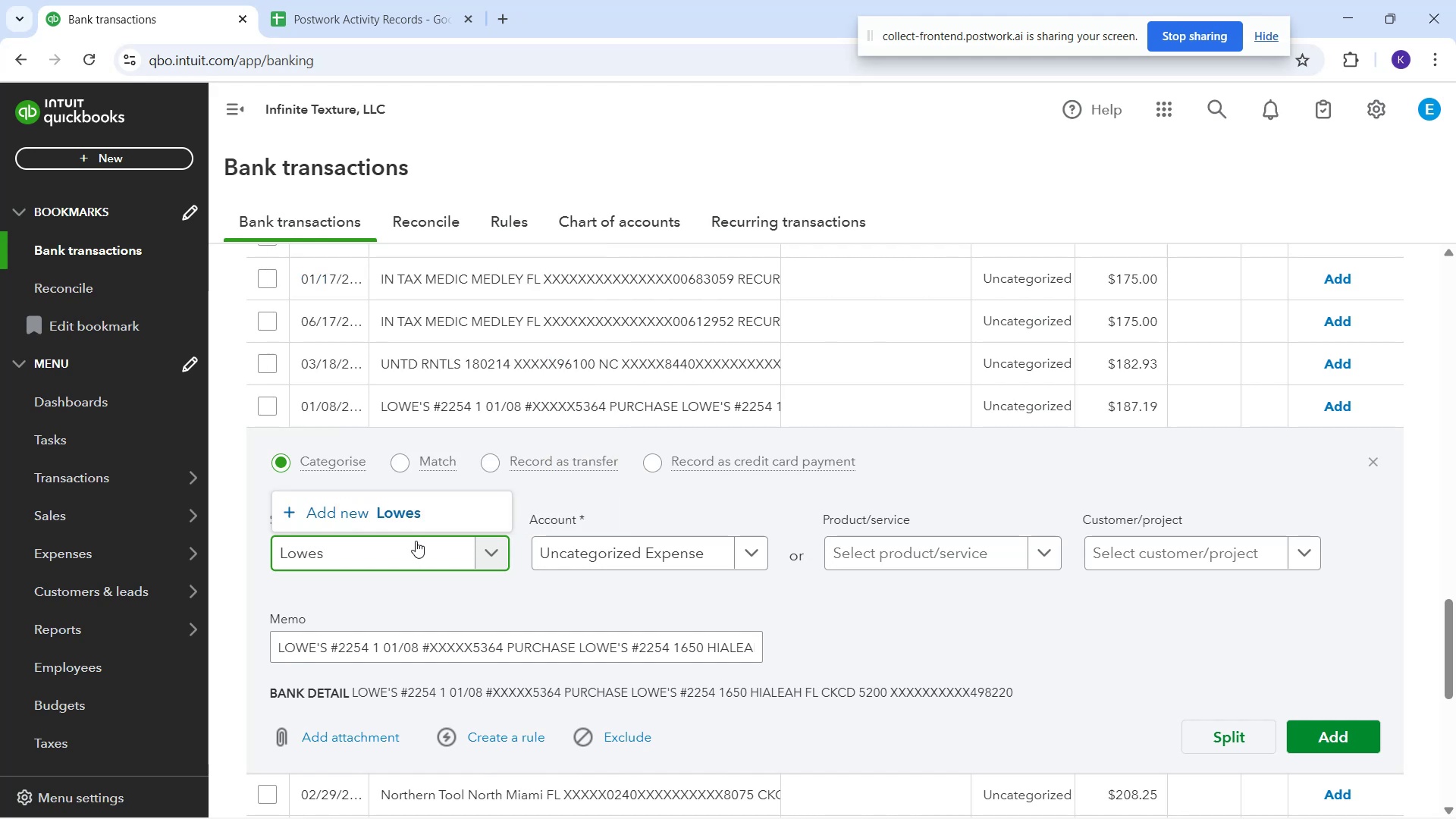 
left_click([401, 516])
 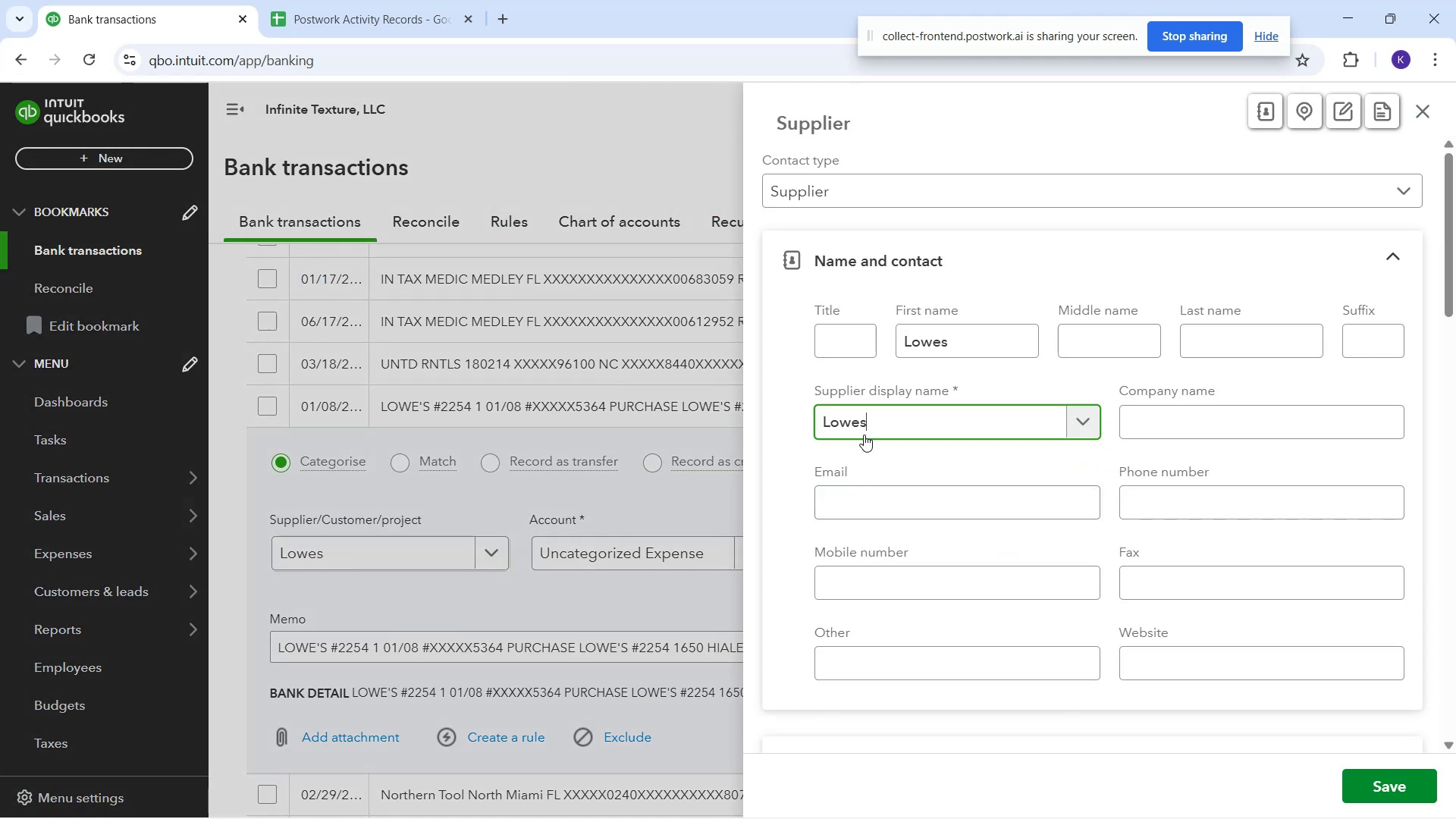 
left_click([859, 423])
 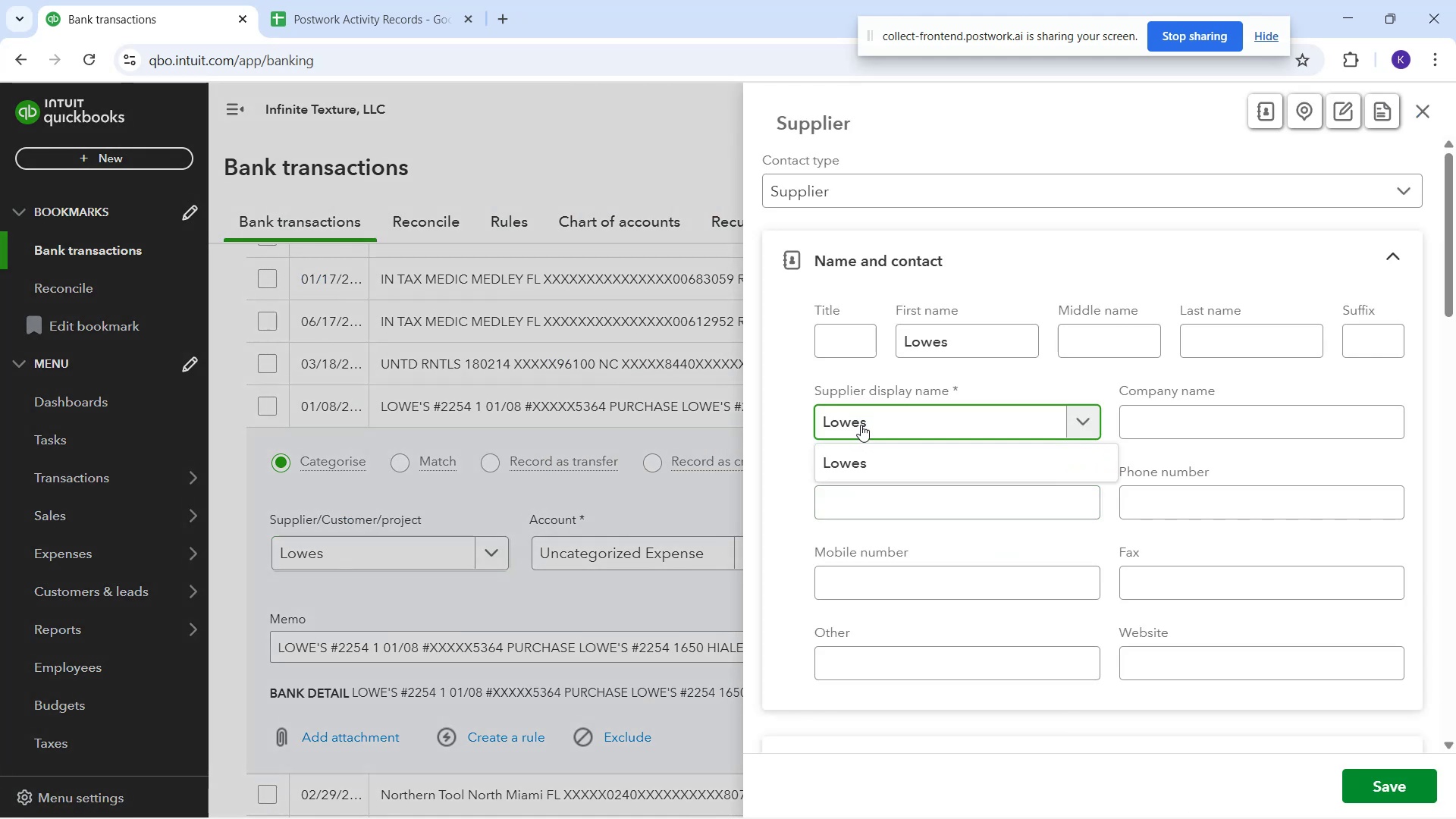 
key(Quote)
 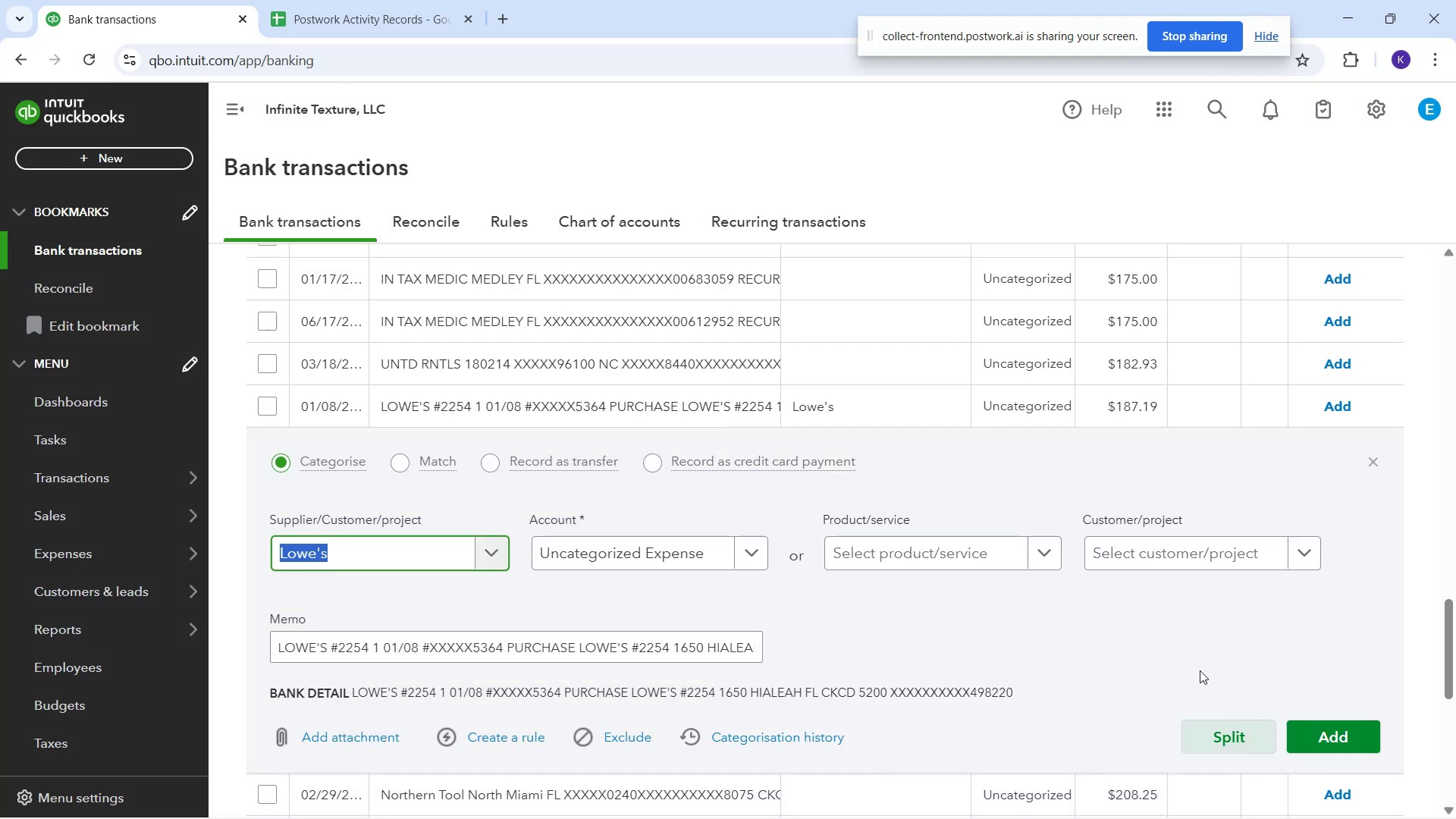 
wait(5.08)
 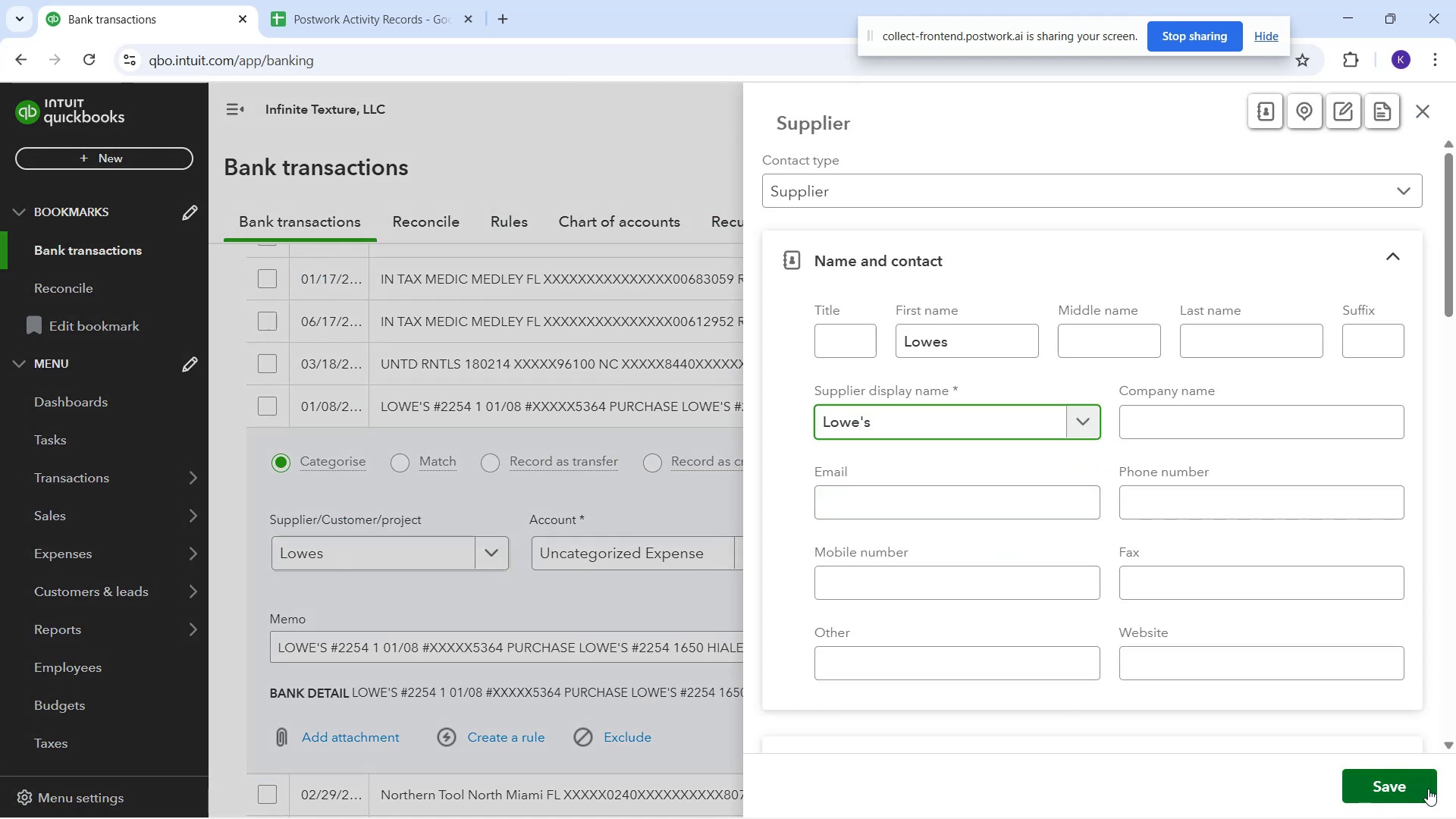 
key(Control+C)
 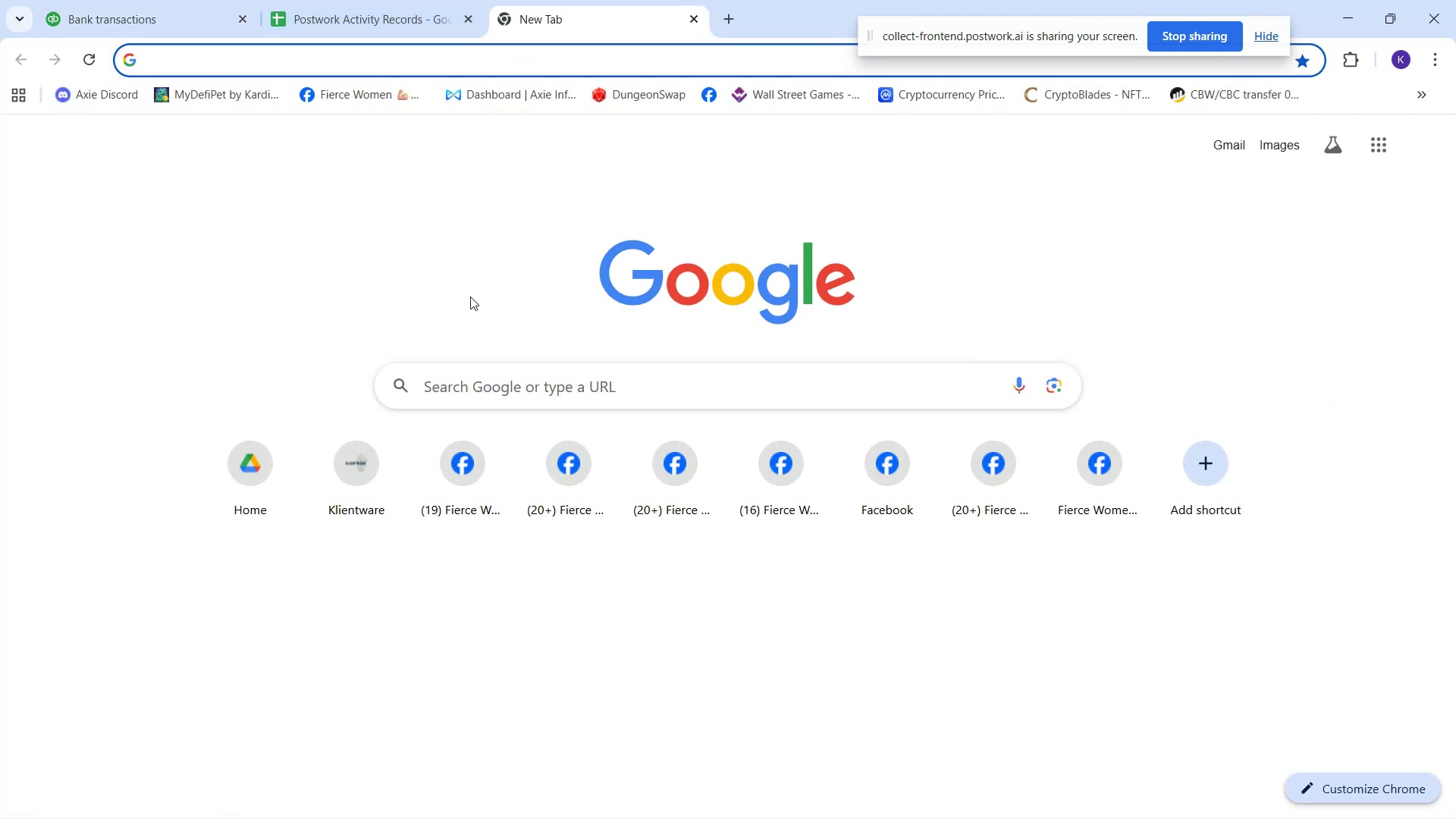 
left_click([464, 388])
 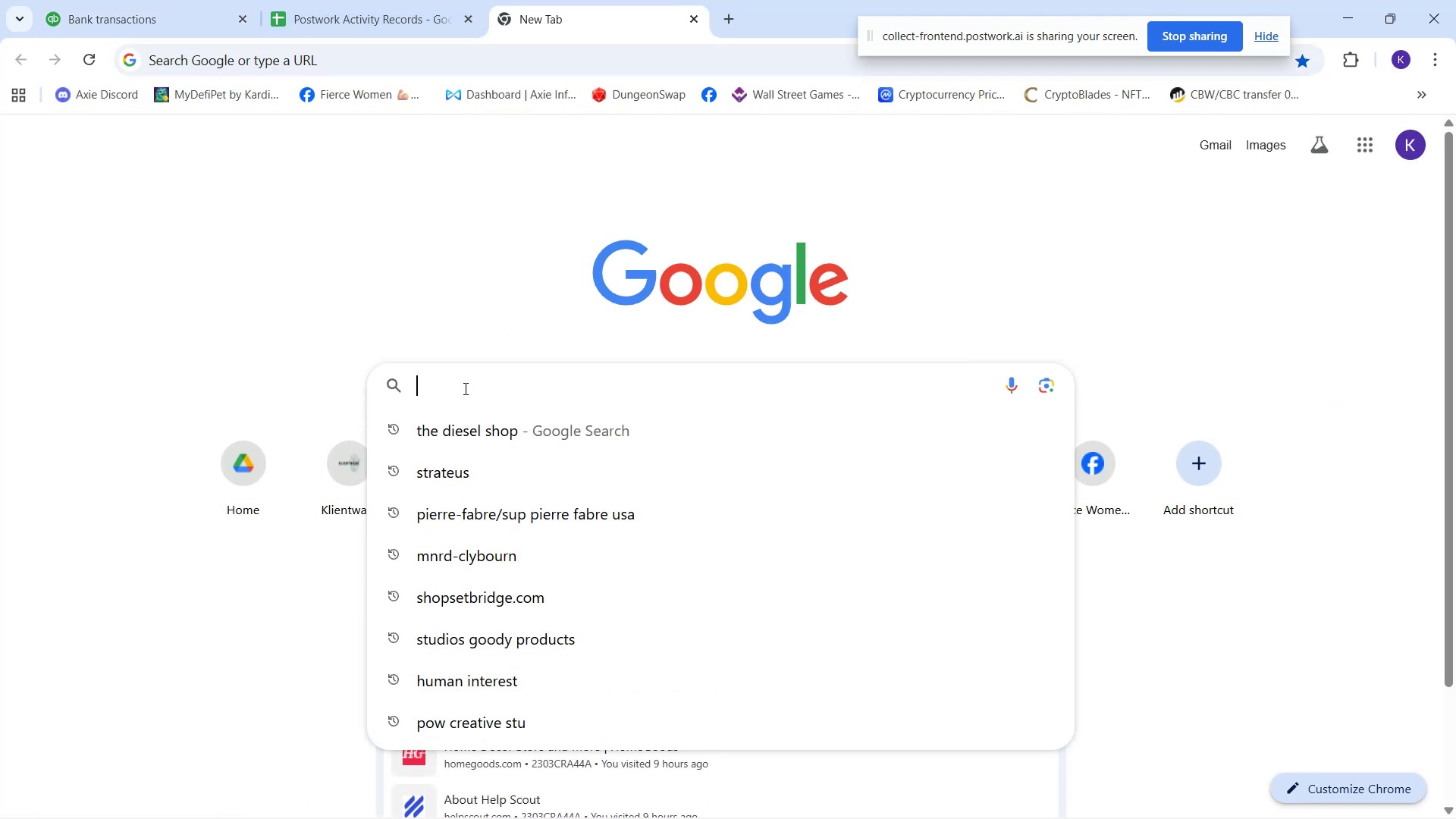 
key(Control+V)
 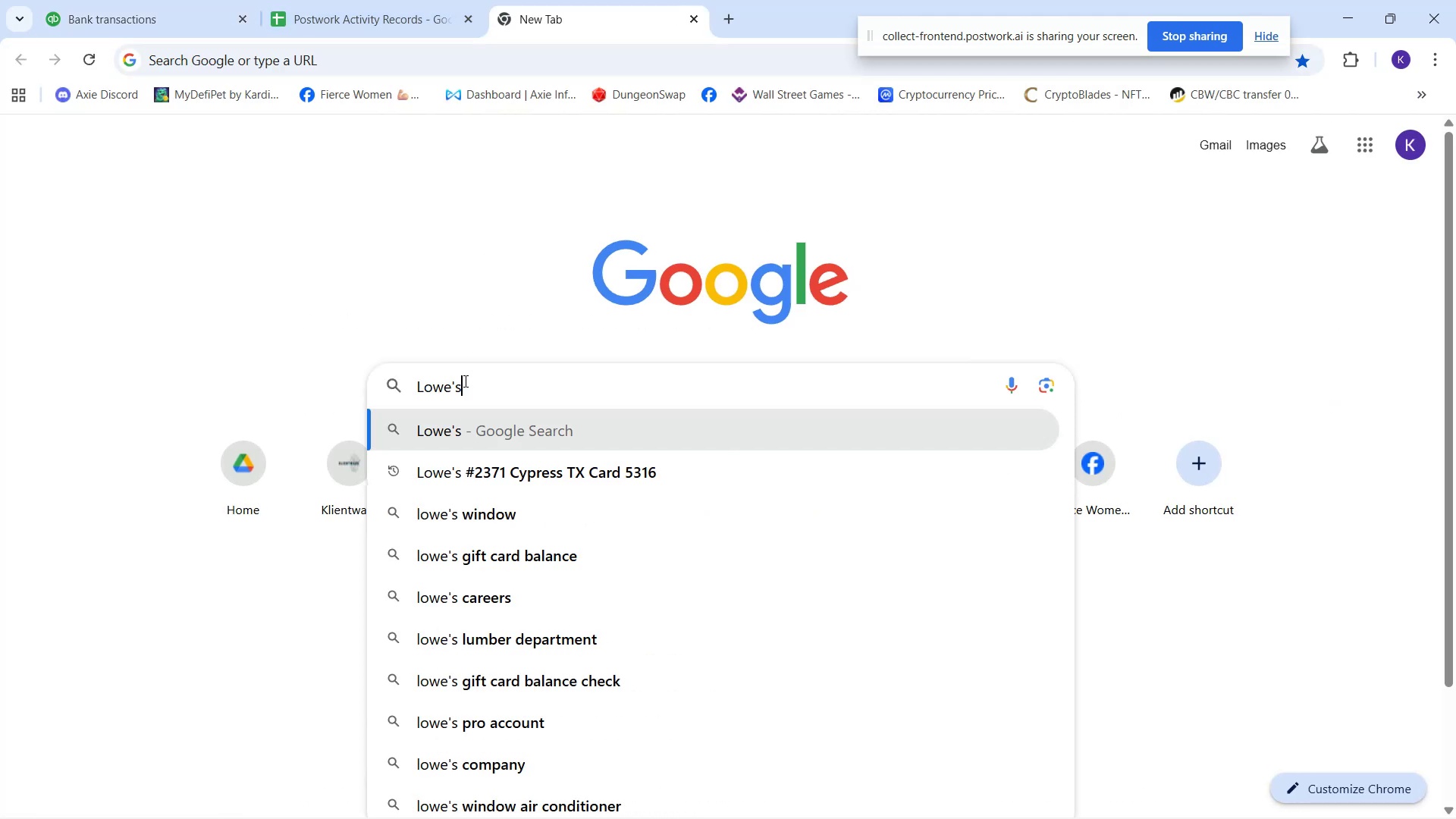 
key(Enter)
 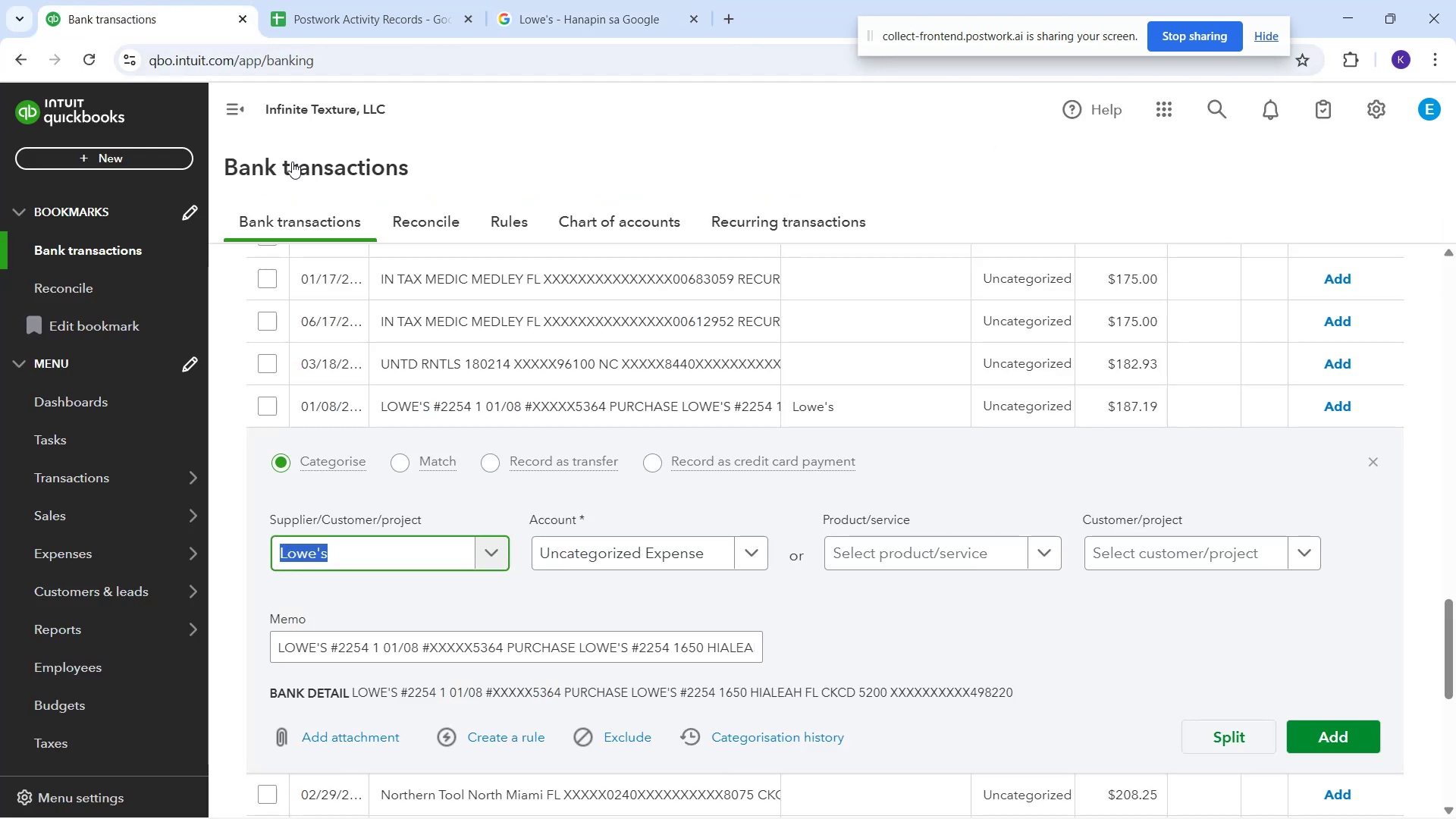 
left_click([636, 554])
 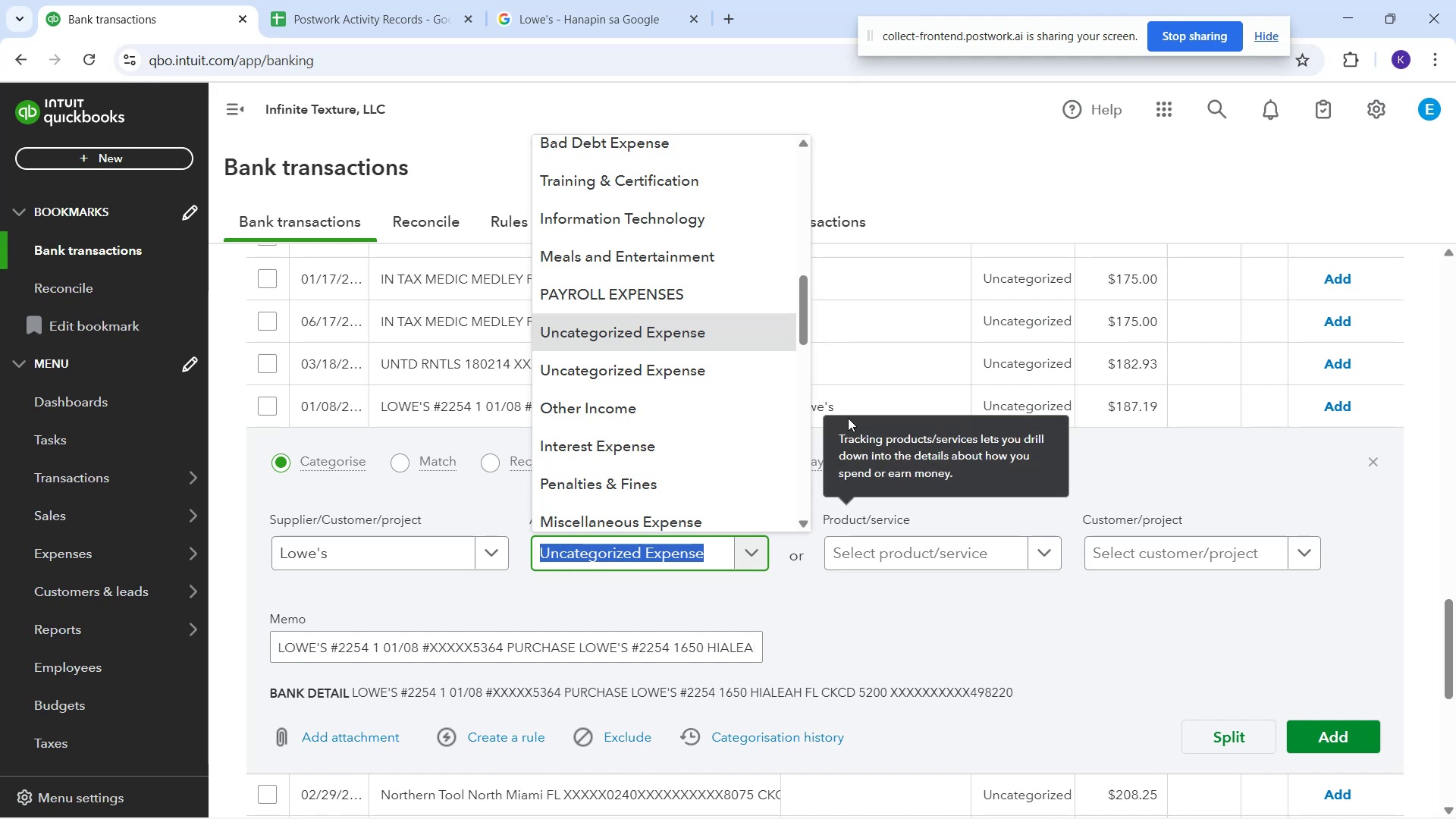 
wait(20.33)
 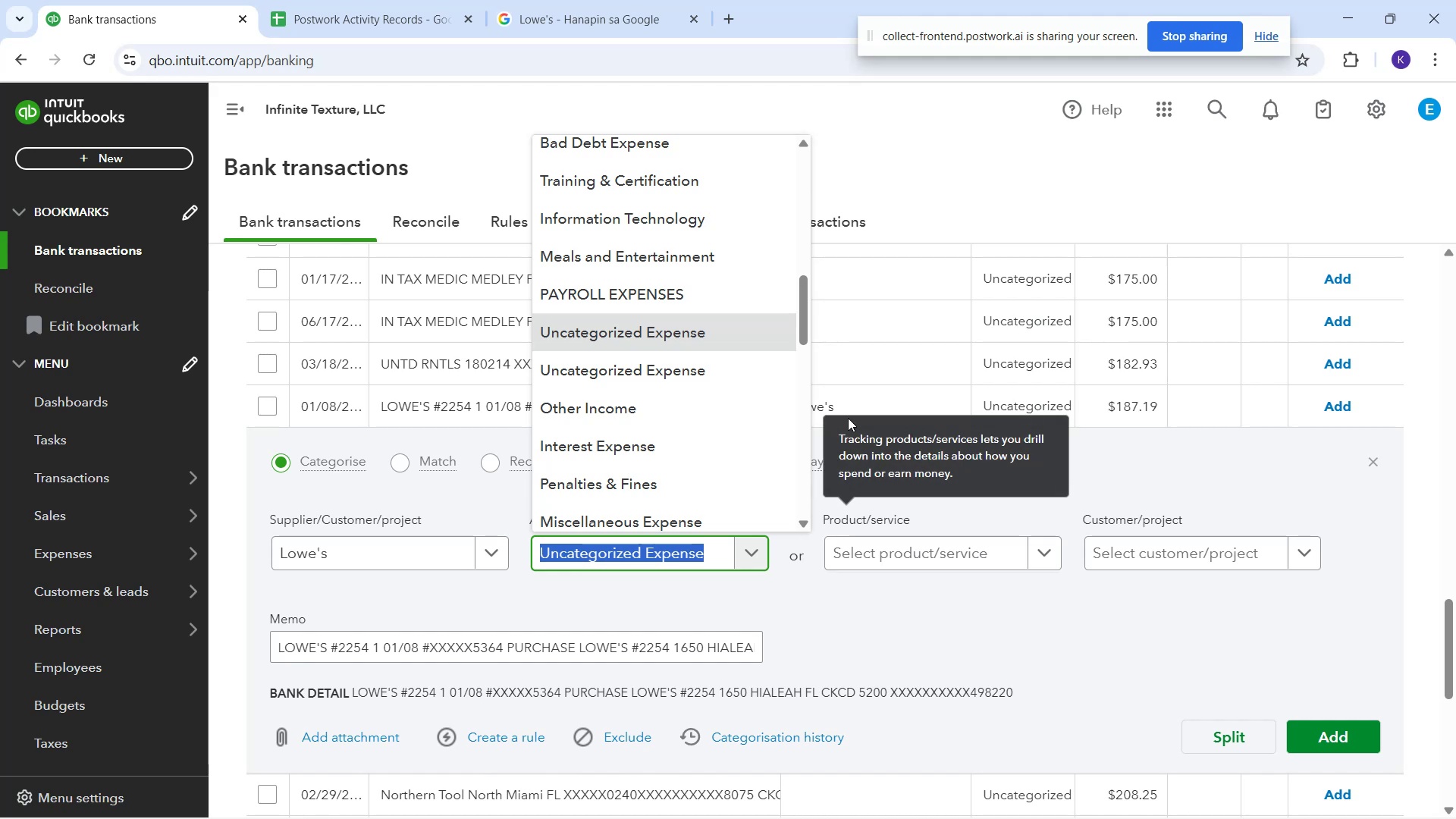 
scroll: coordinate [616, 388], scroll_direction: down, amount: 1.0
 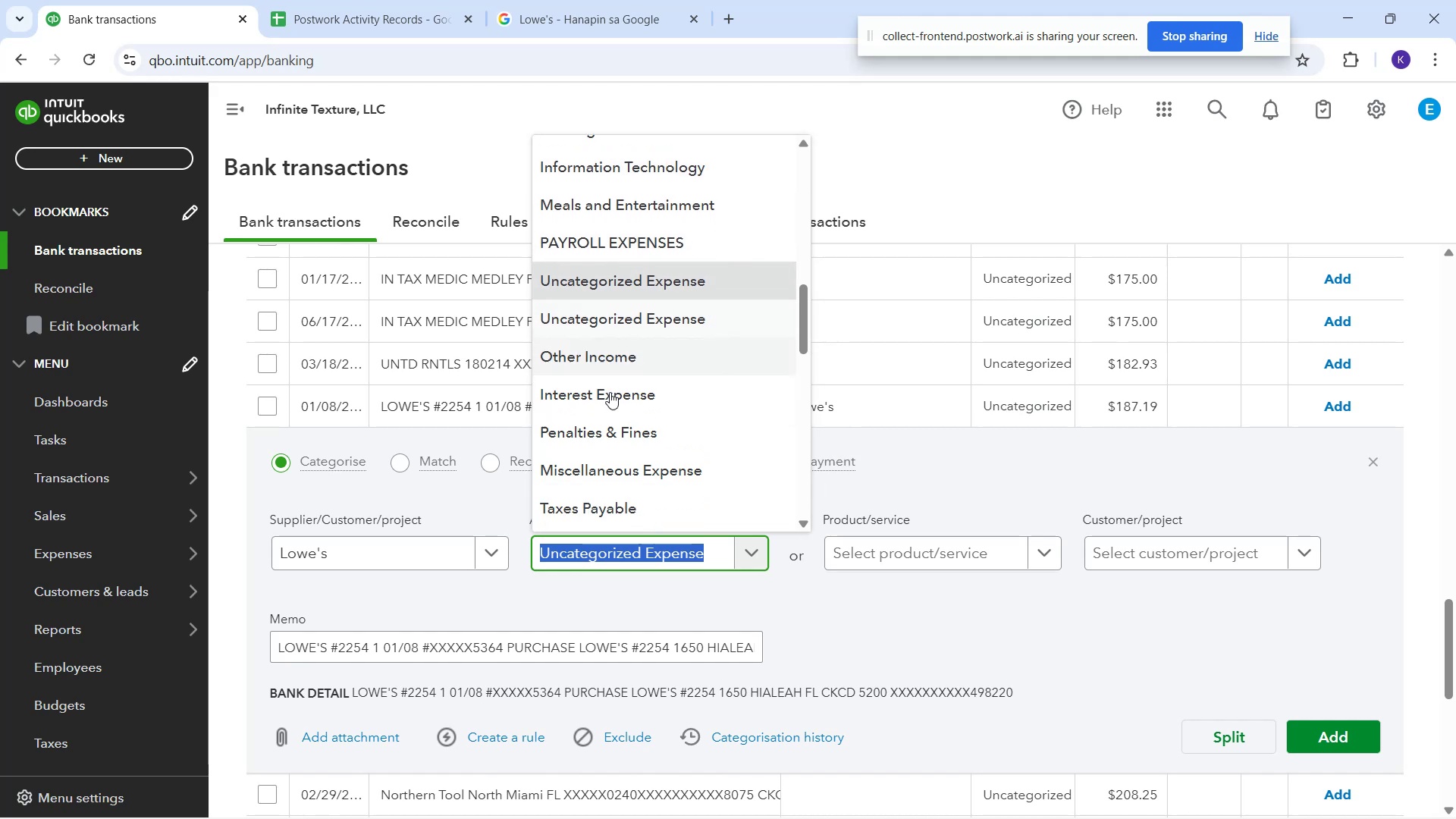 
mouse_move([593, 397])
 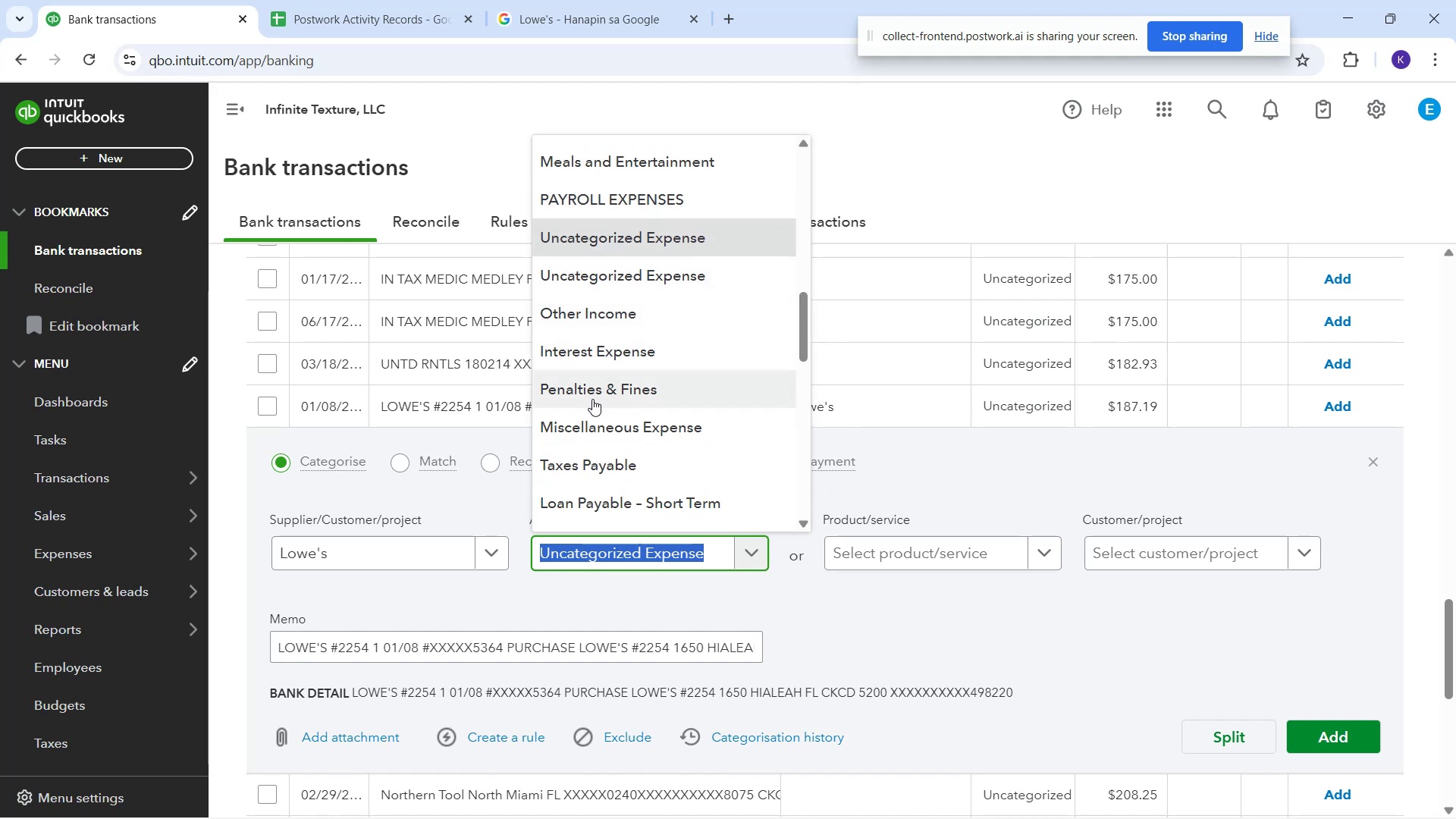 
scroll: coordinate [551, 445], scroll_direction: down, amount: 2.0
 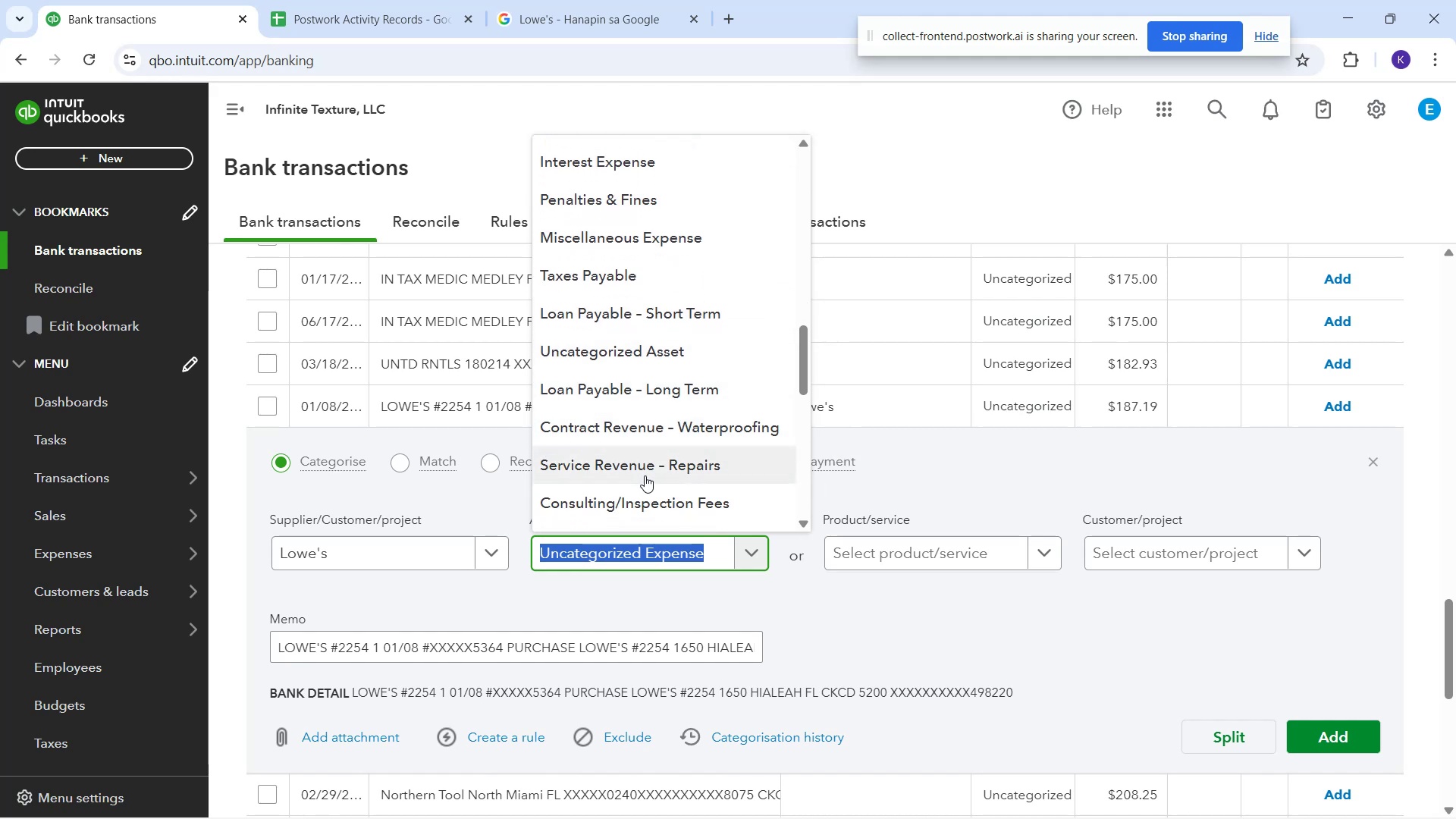 
type(sup)
 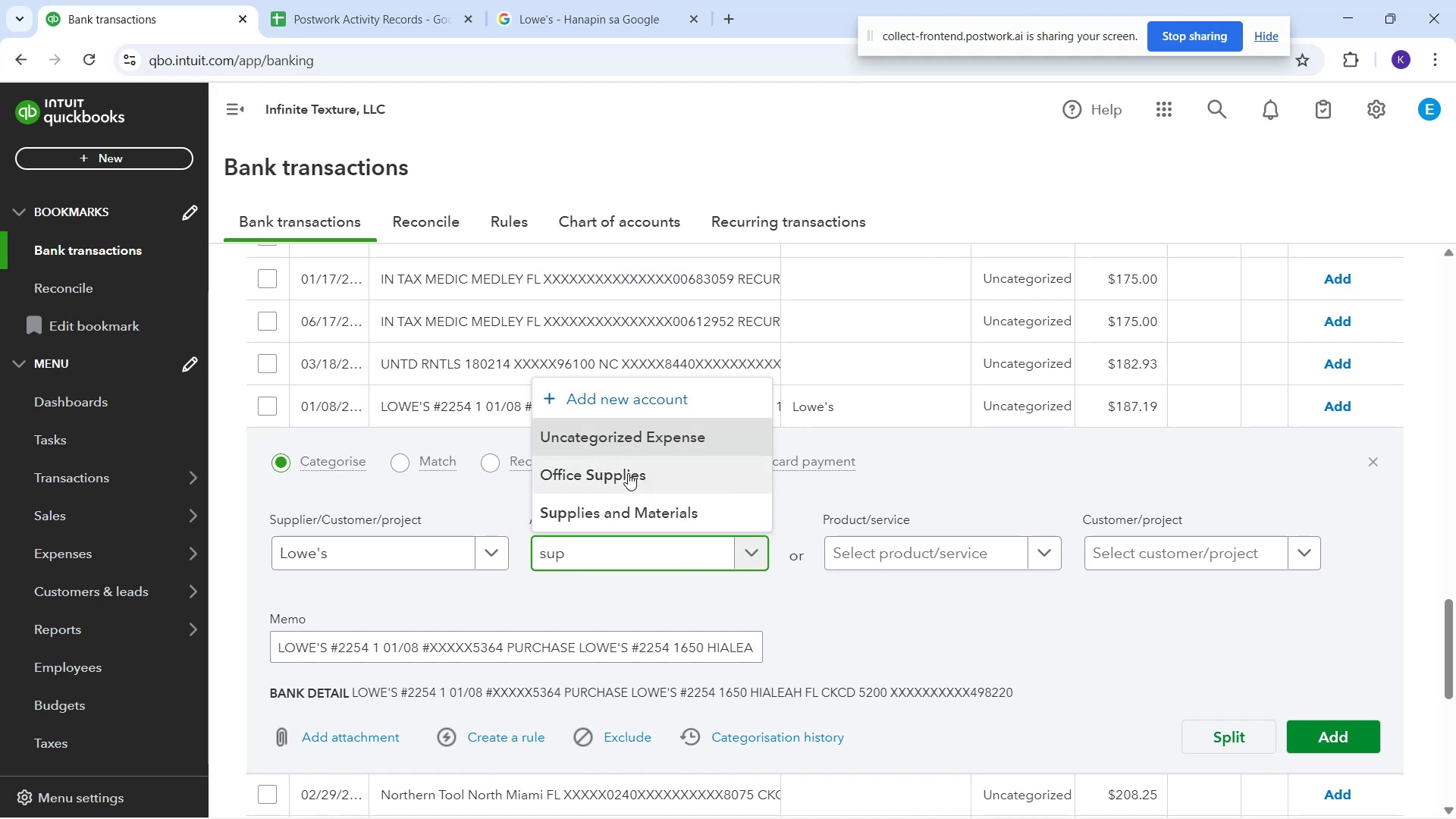 
left_click([687, 507])
 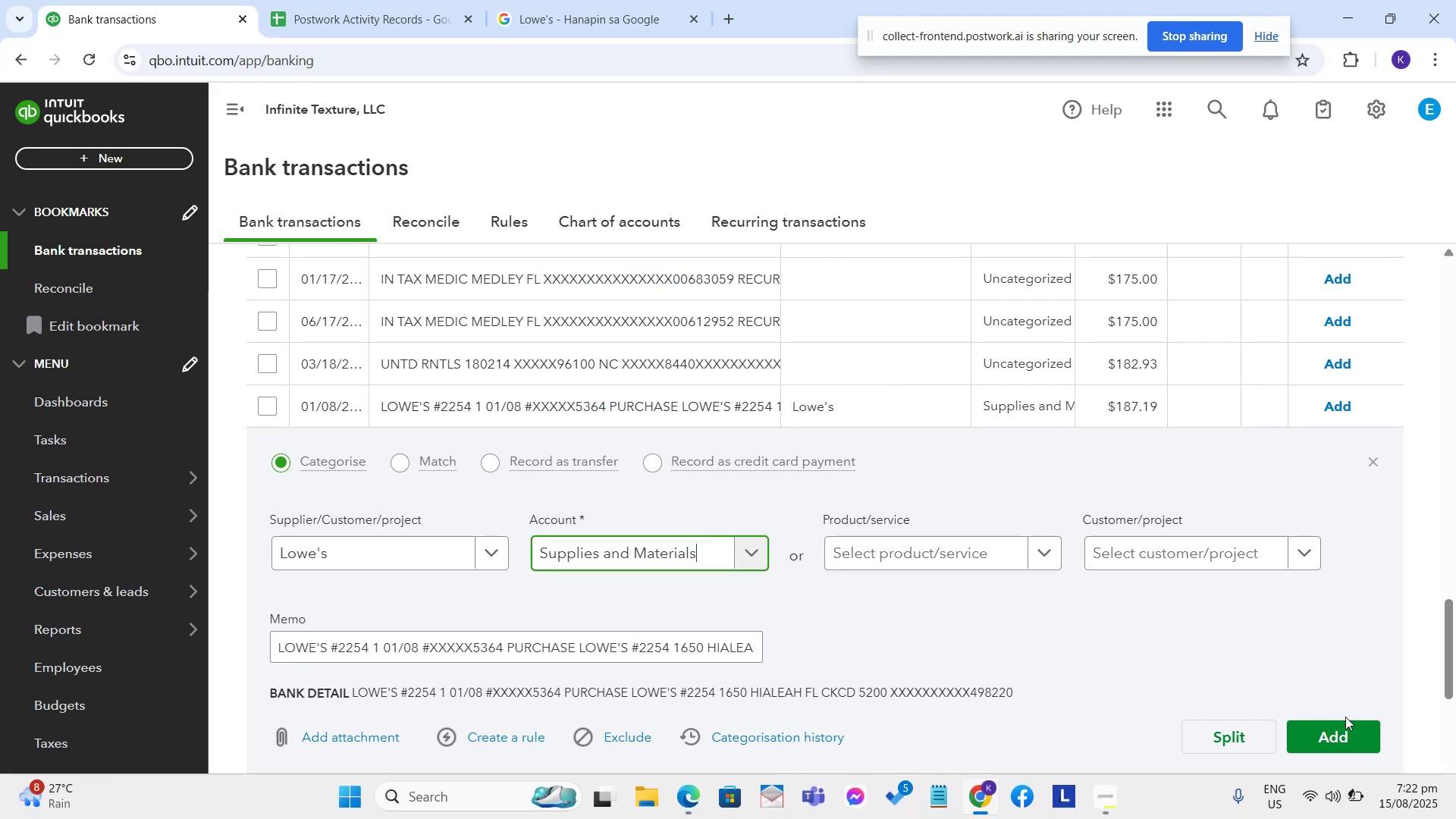 
left_click([1338, 743])
 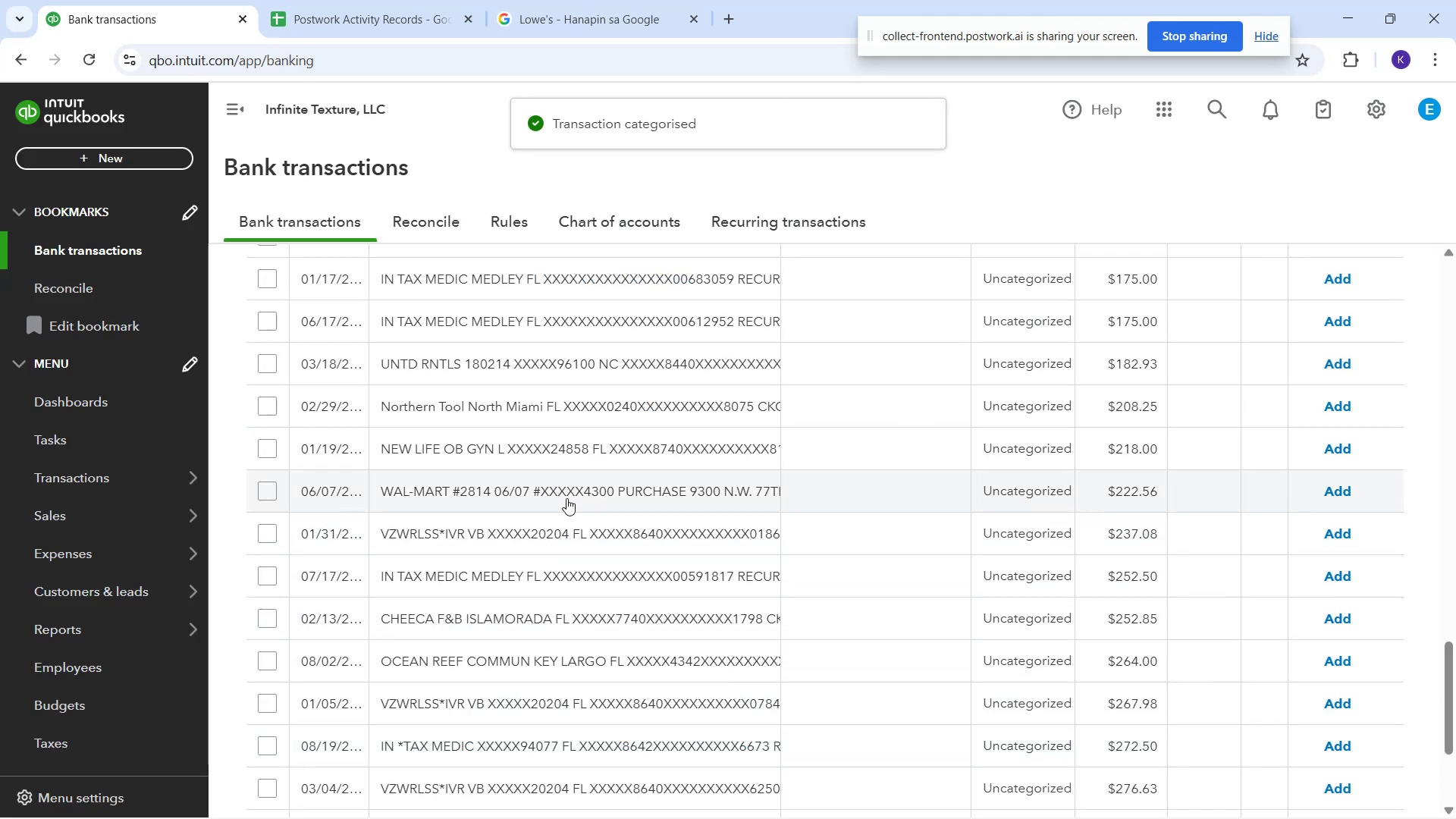 
wait(7.3)
 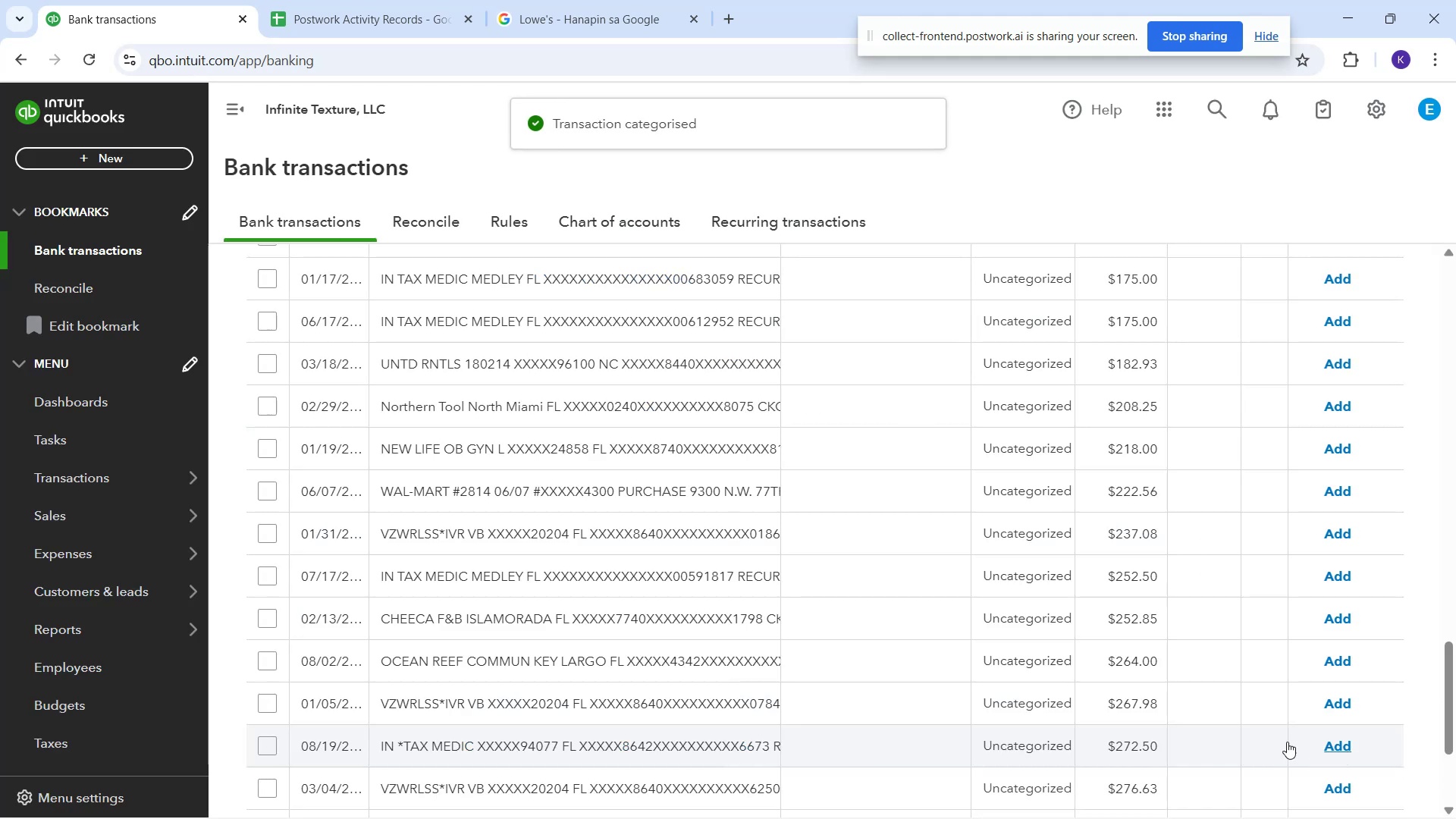 
left_click([381, 626])
 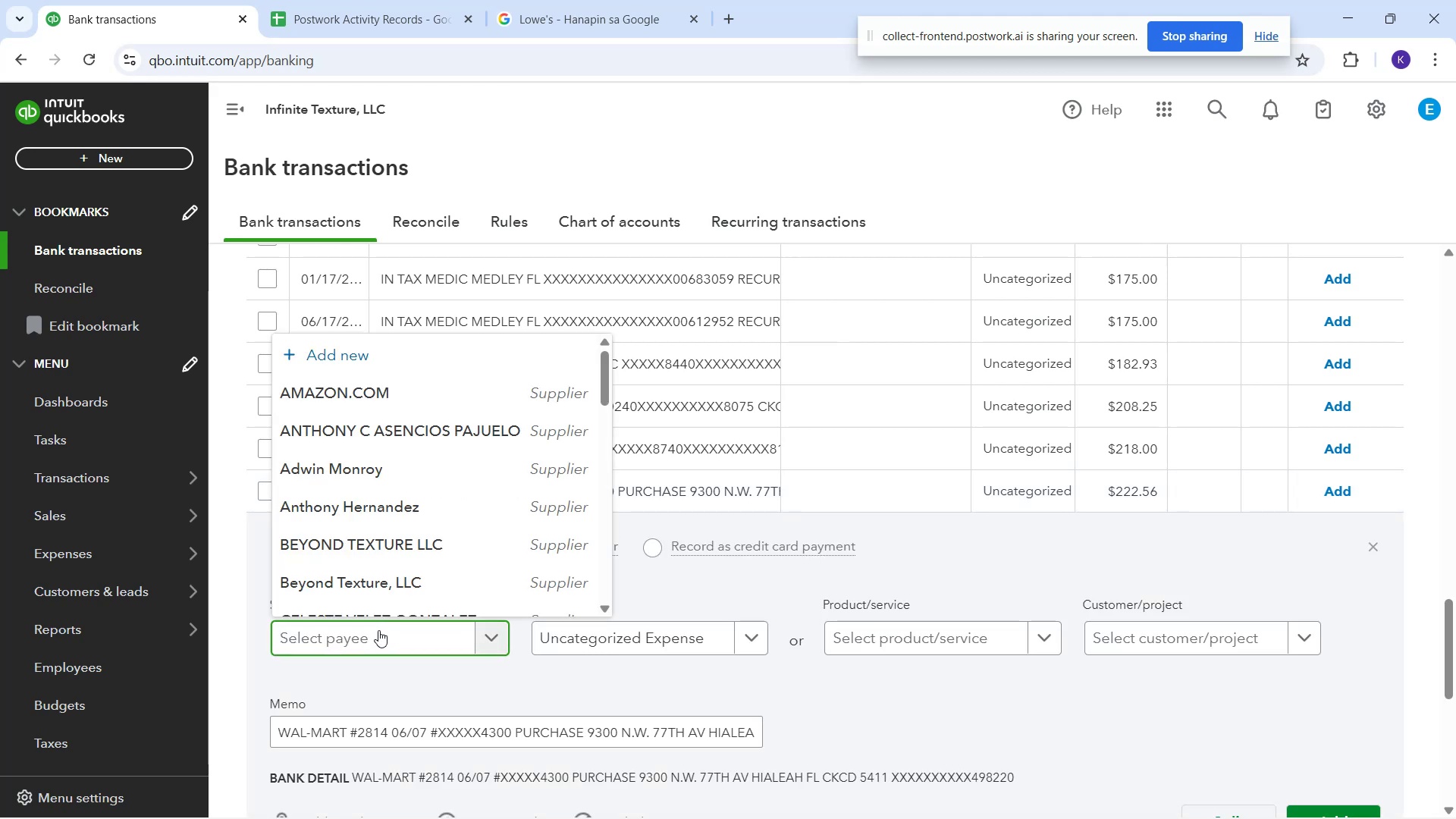 
type(Wal)
 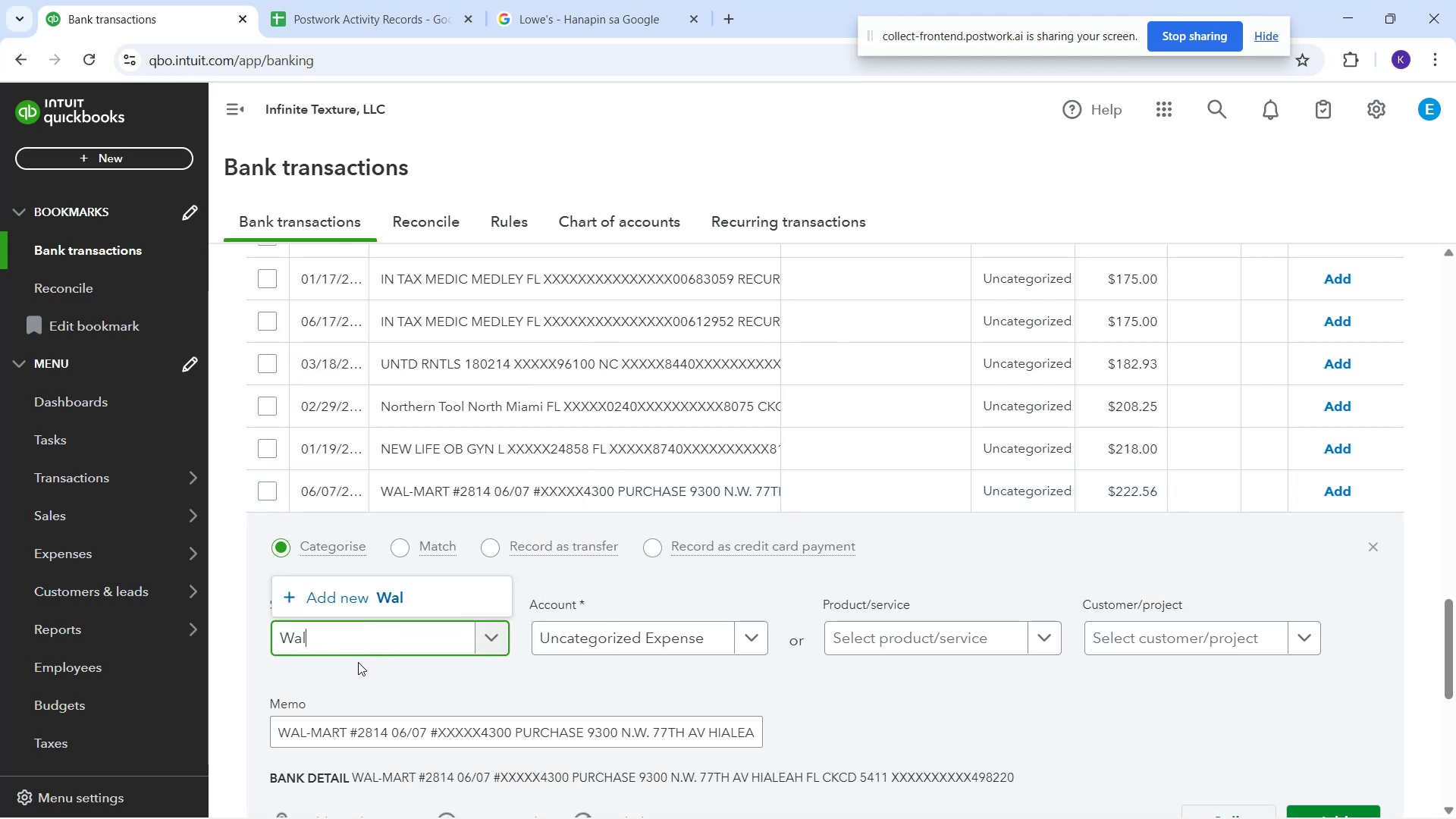 
type(mart)
 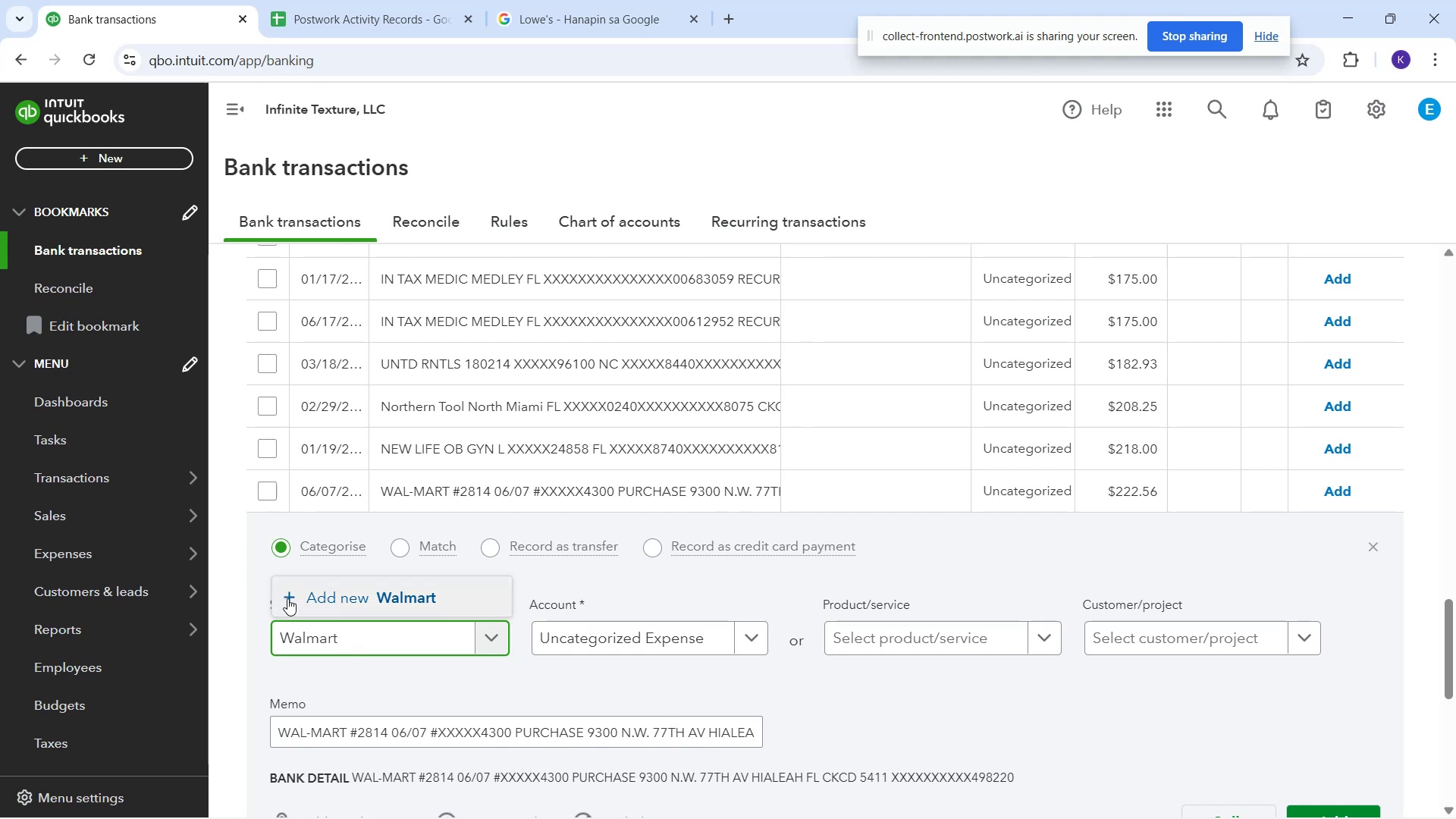 
left_click([384, 598])
 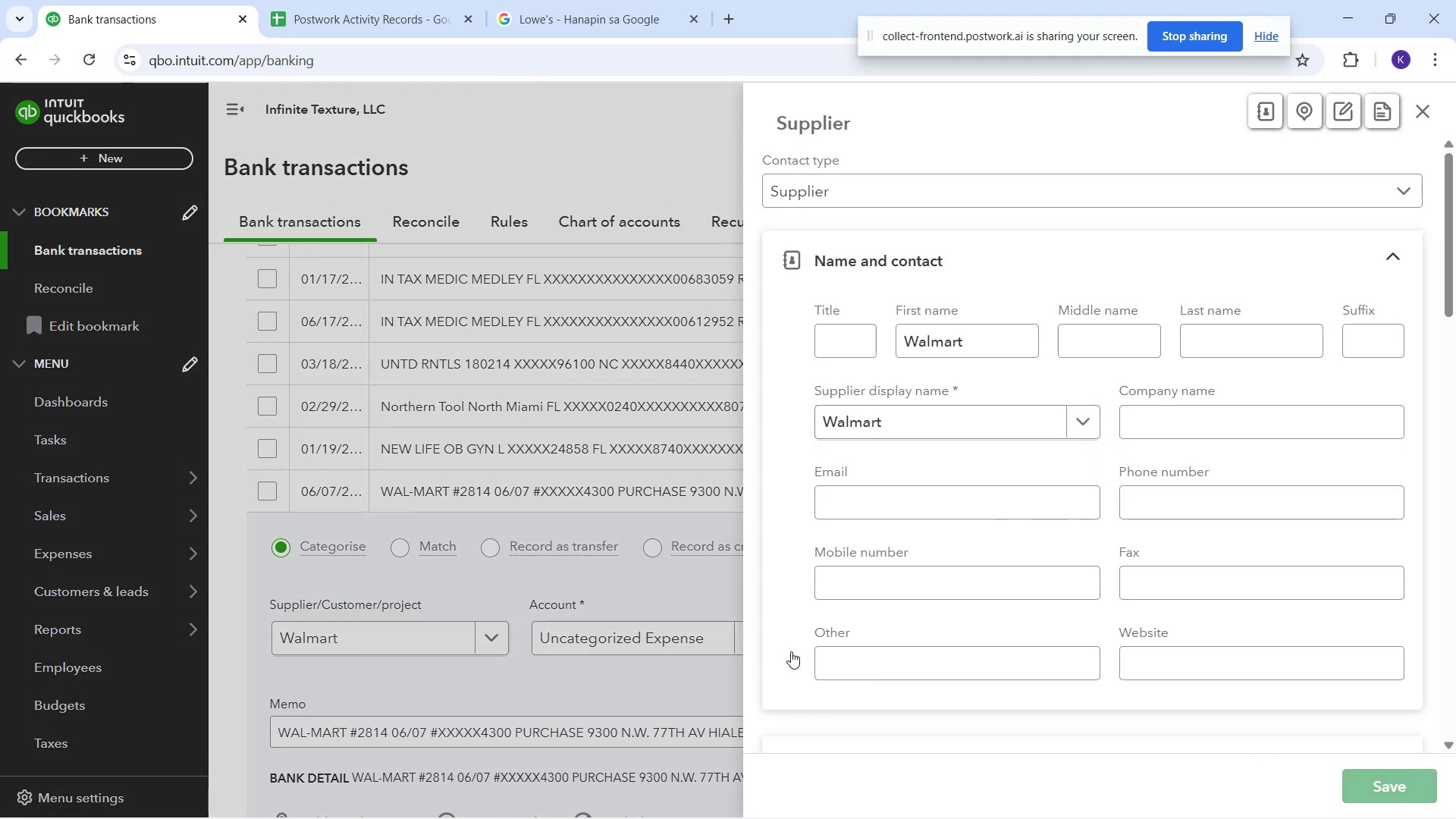 
left_click([595, 624])
 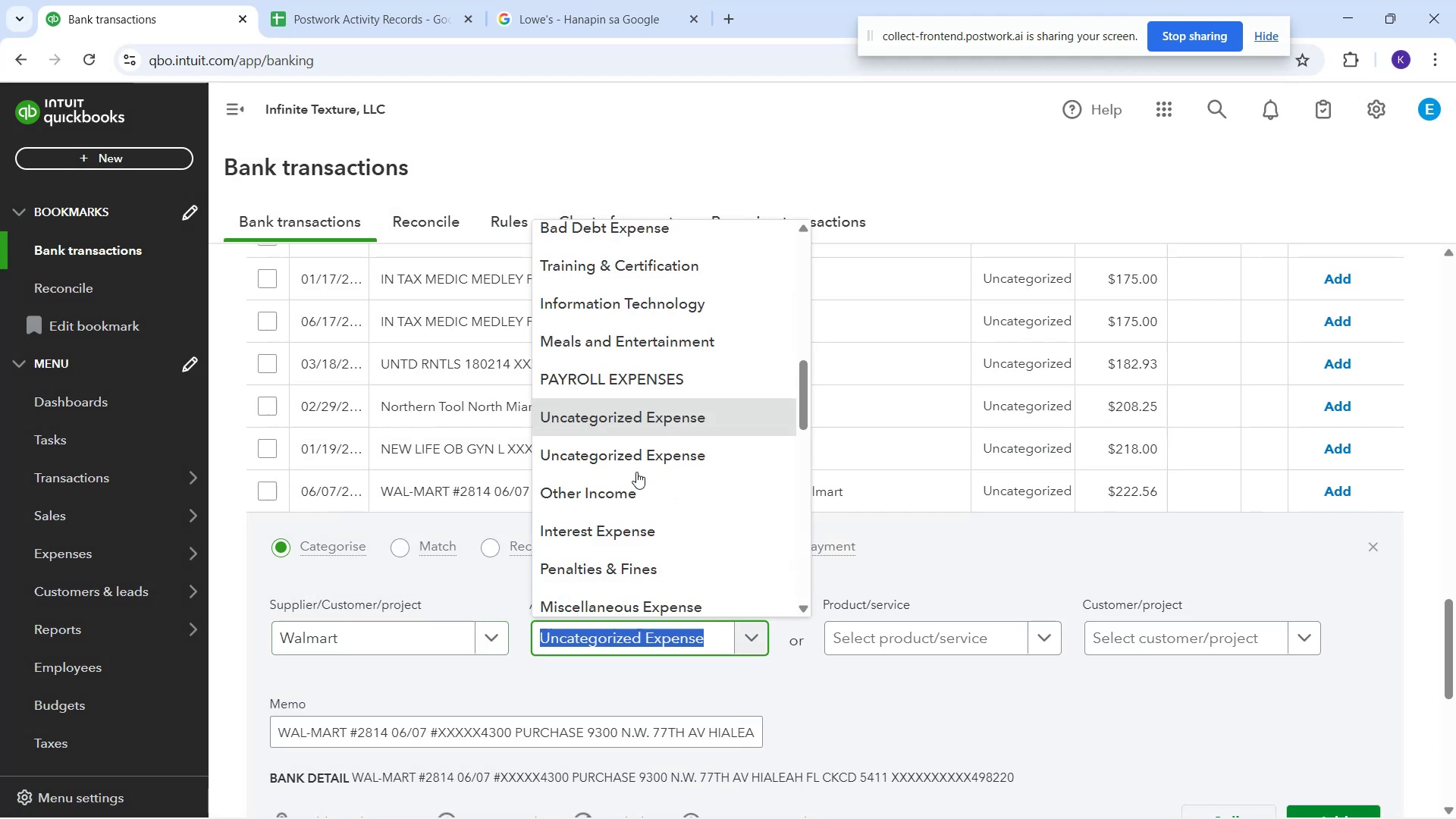 
scroll: coordinate [654, 419], scroll_direction: up, amount: 3.0
 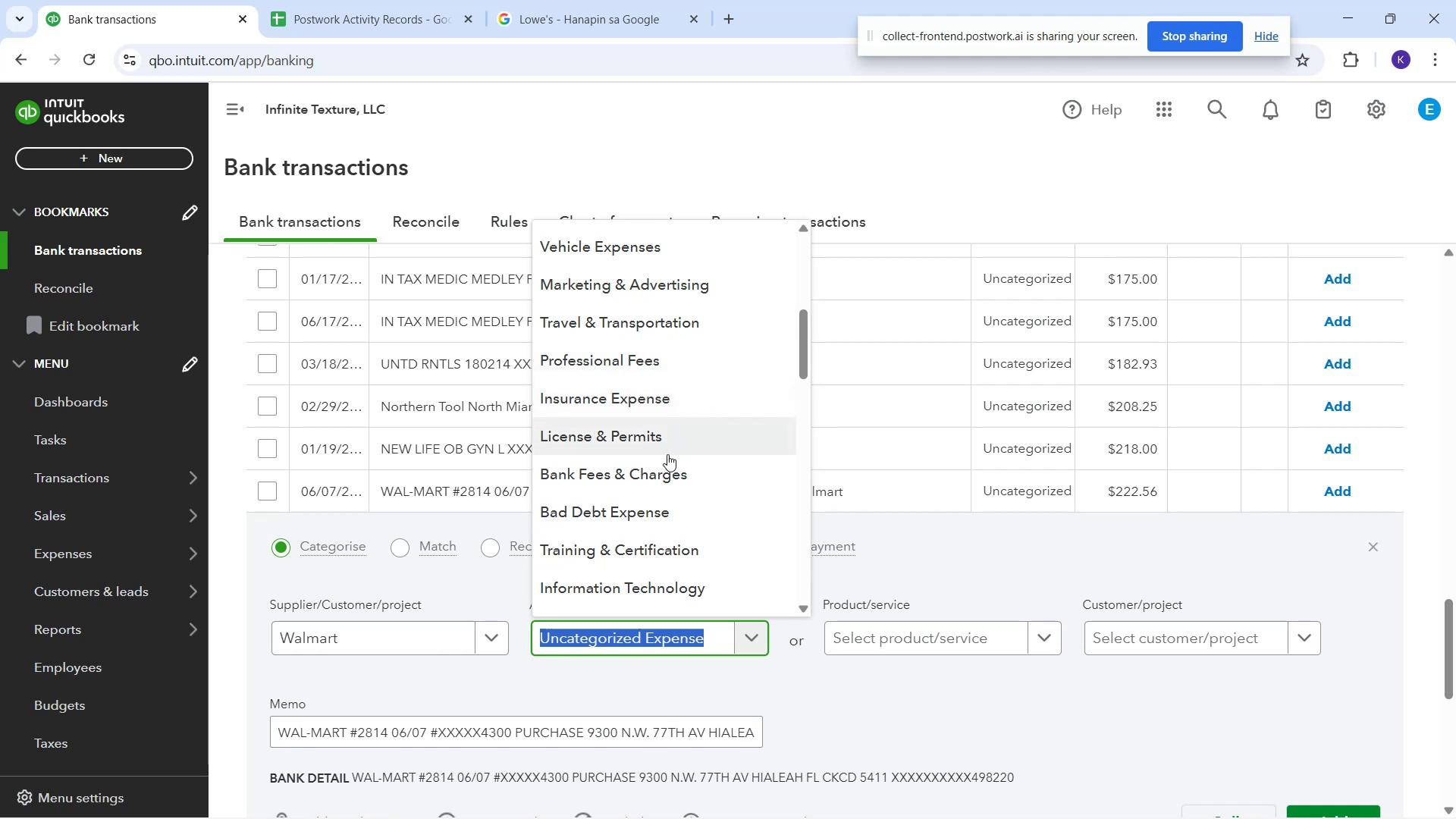 
wait(7.87)
 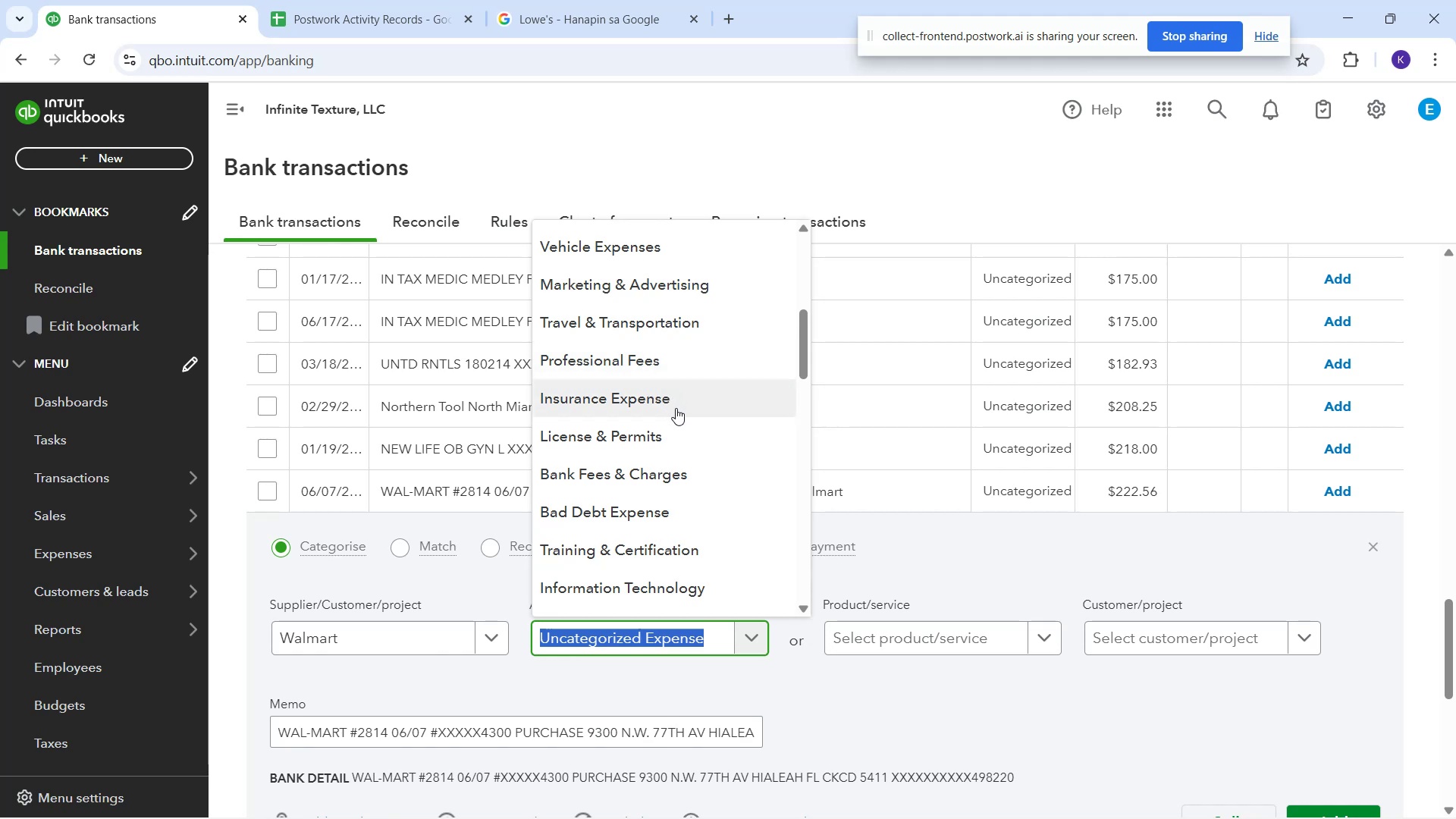 
scroll: coordinate [757, 398], scroll_direction: up, amount: 4.0
 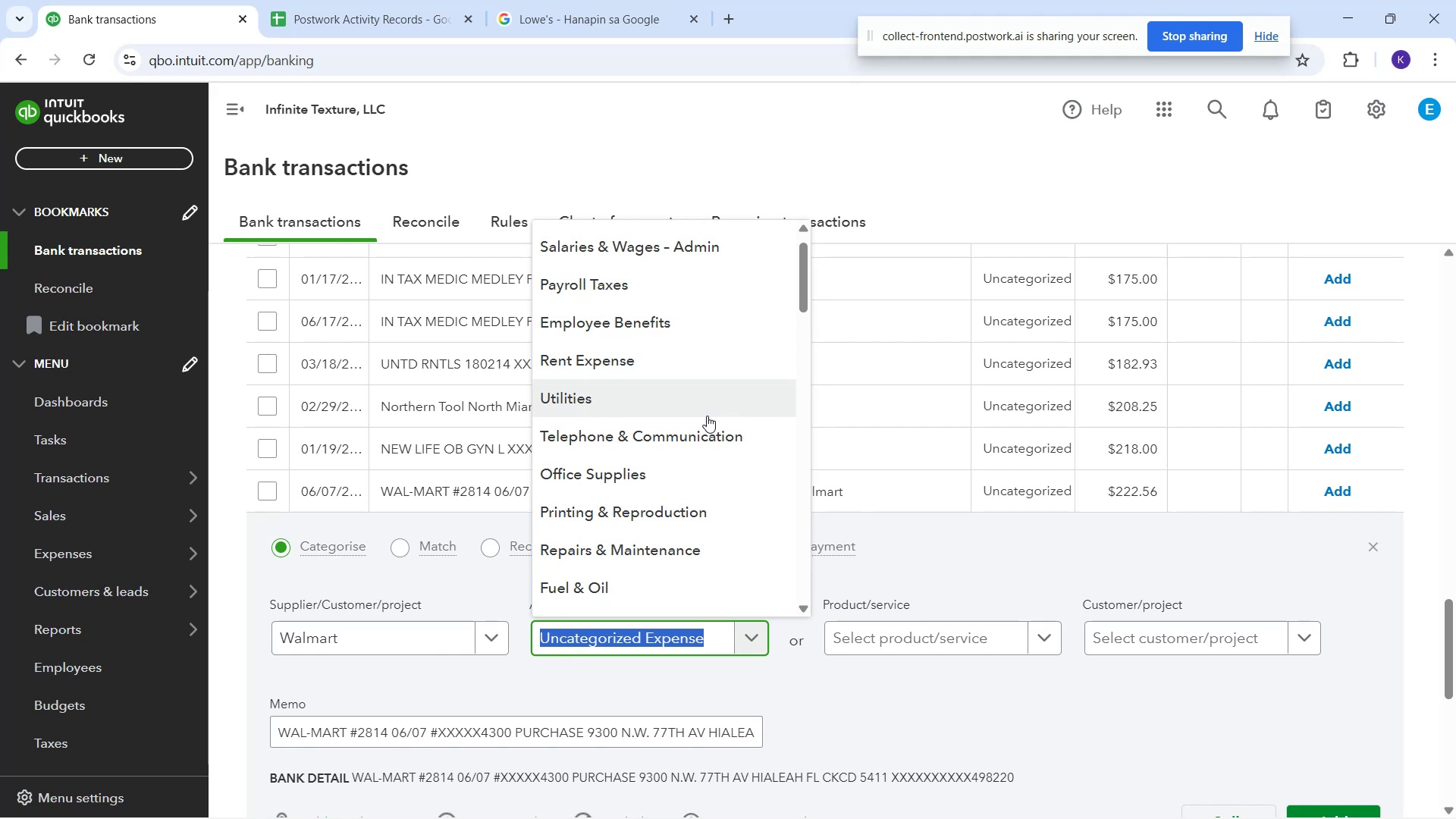 
wait(9.11)
 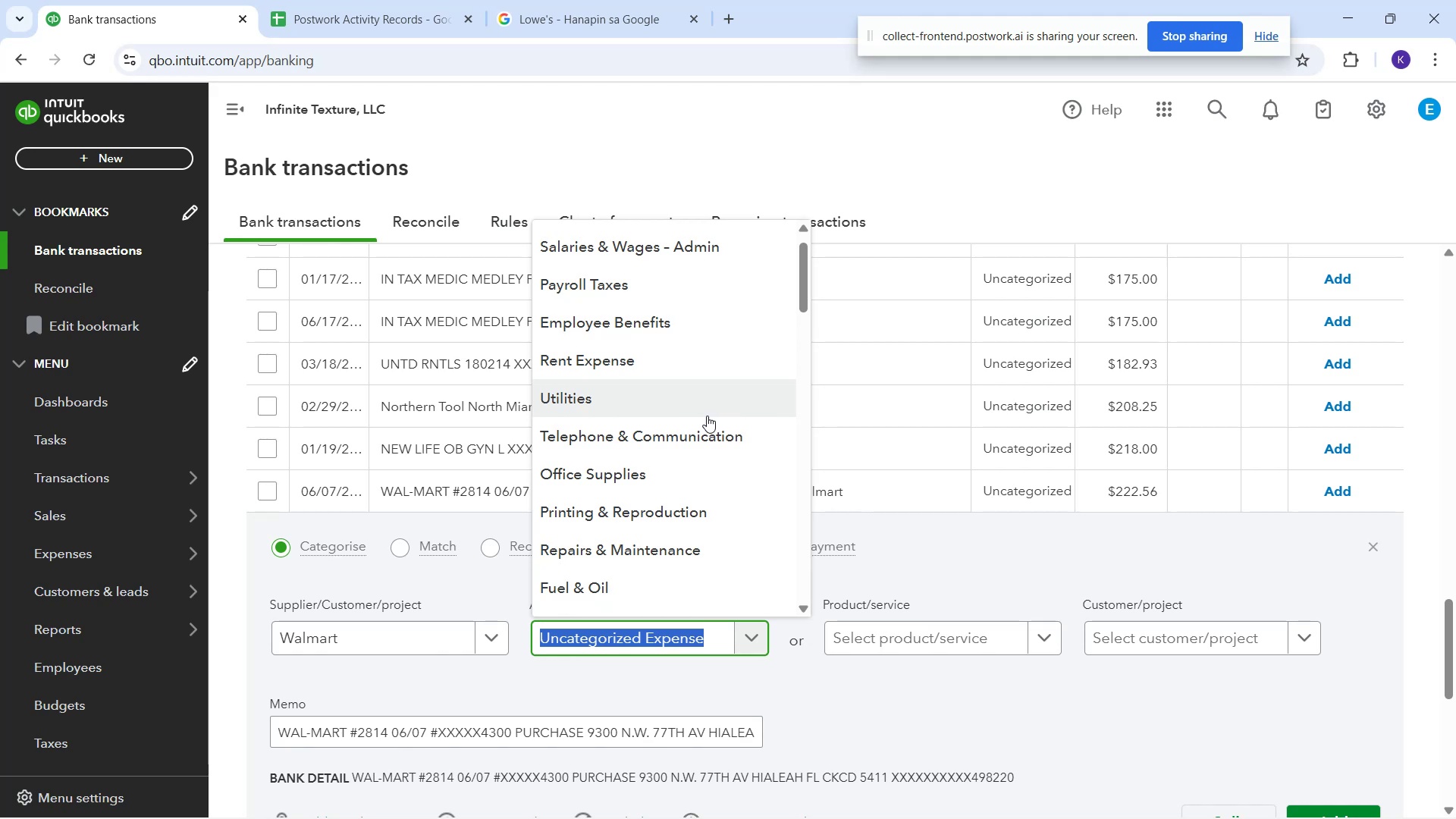 
scroll: coordinate [638, 560], scroll_direction: down, amount: 5.0
 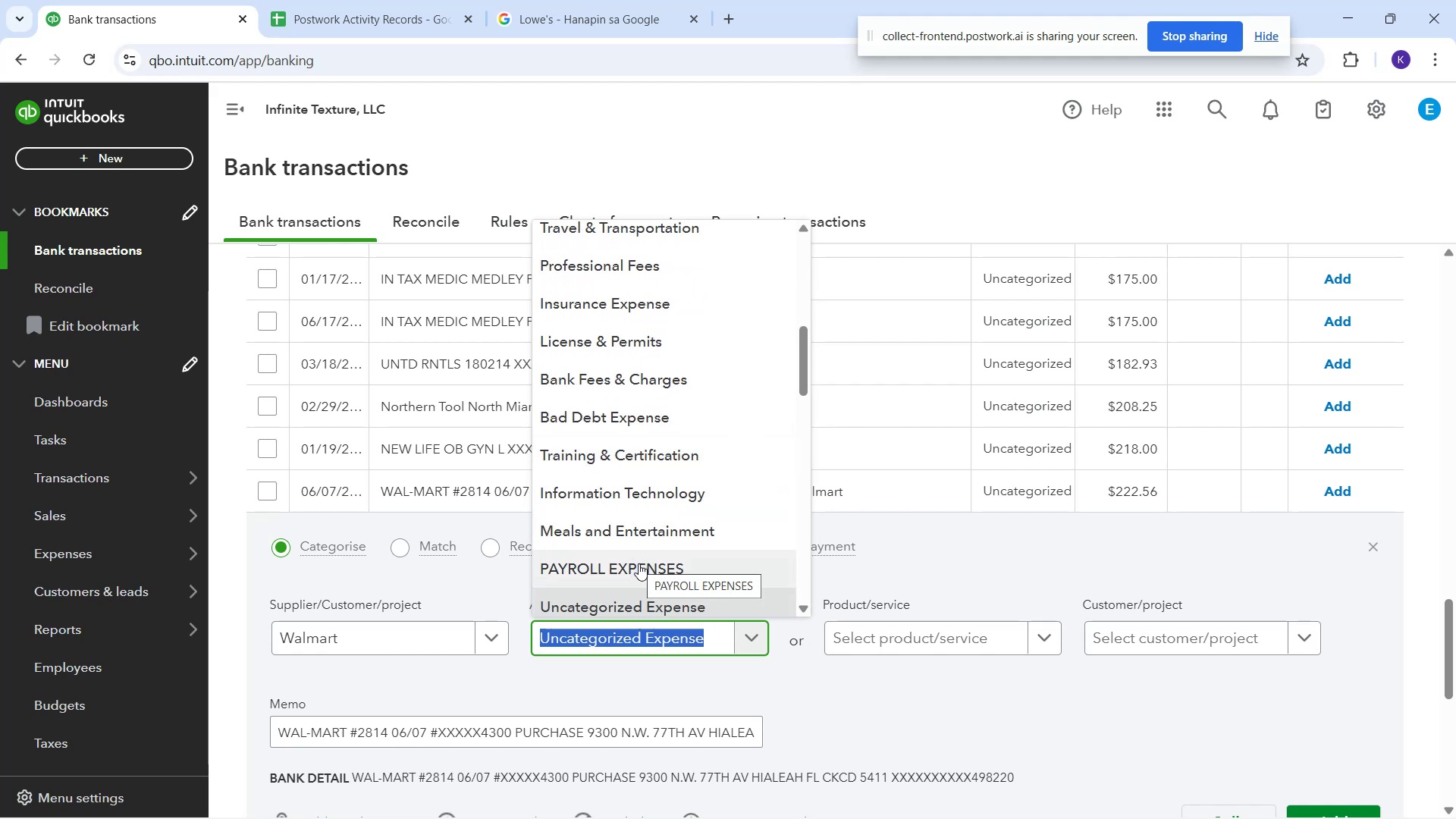 
scroll: coordinate [651, 573], scroll_direction: down, amount: 5.0
 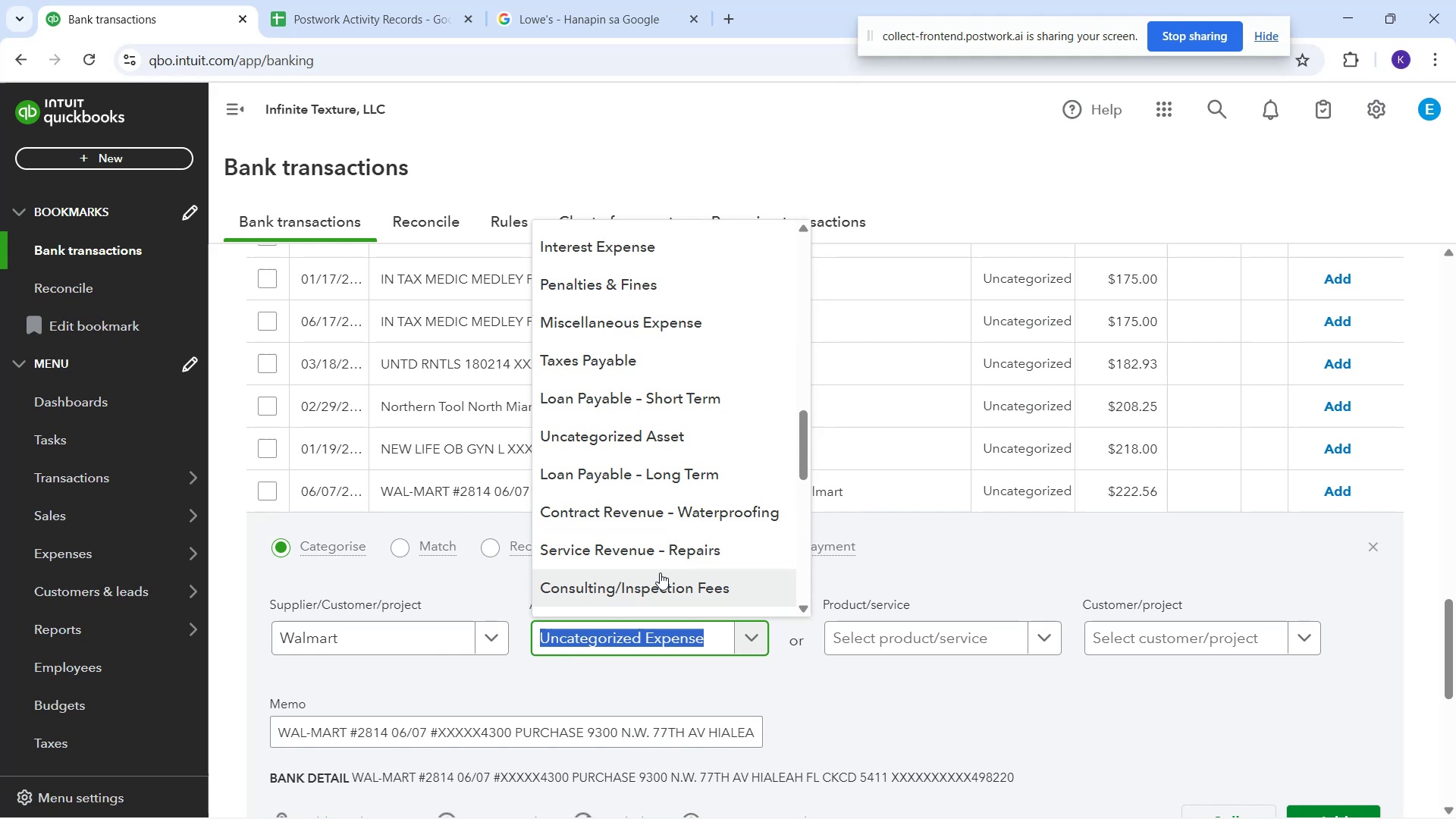 
scroll: coordinate [669, 535], scroll_direction: down, amount: 6.0
 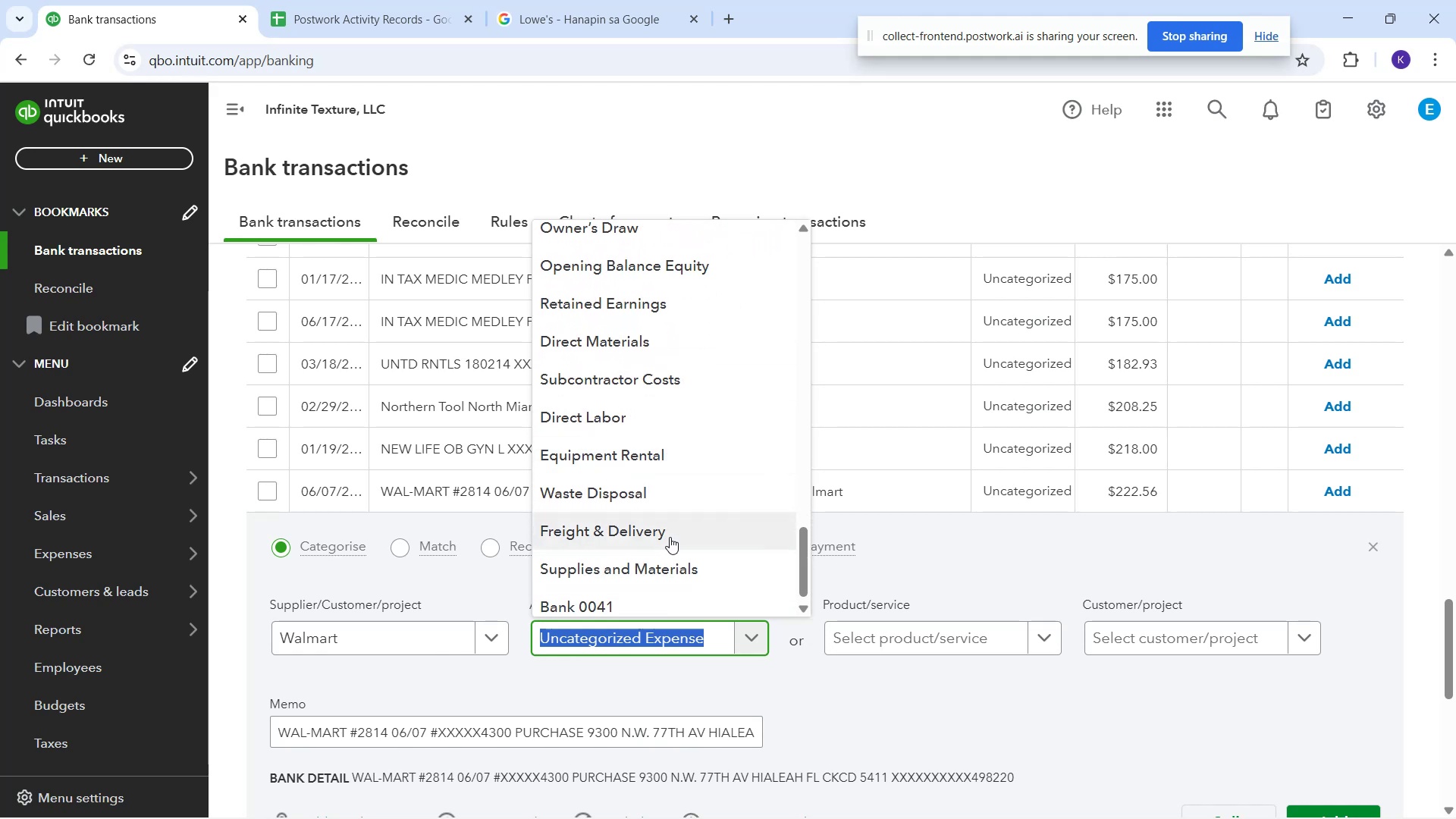 
scroll: coordinate [675, 544], scroll_direction: down, amount: 1.0
 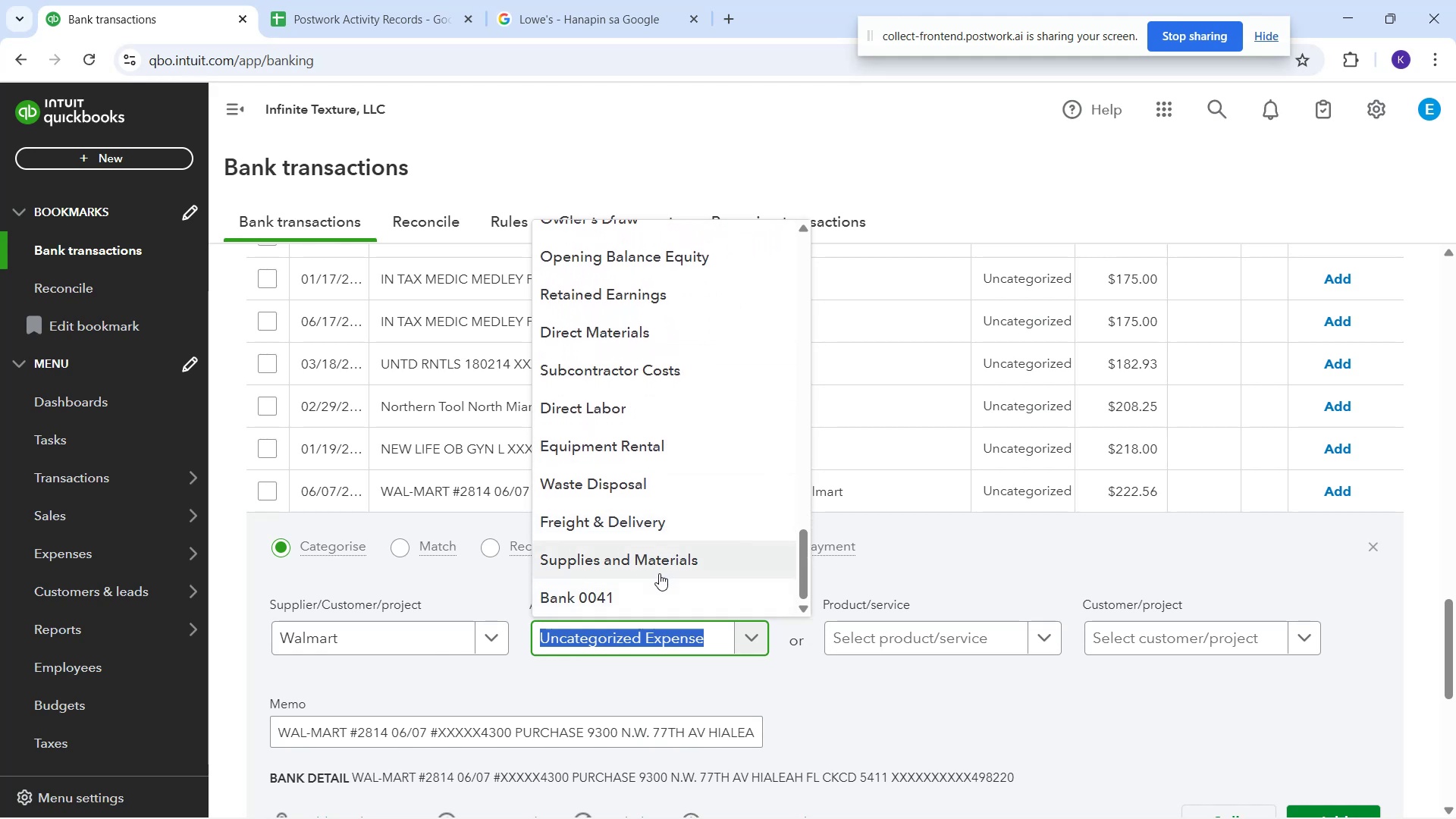 
left_click_drag(start_coordinate=[659, 573], to_coordinate=[667, 563])
 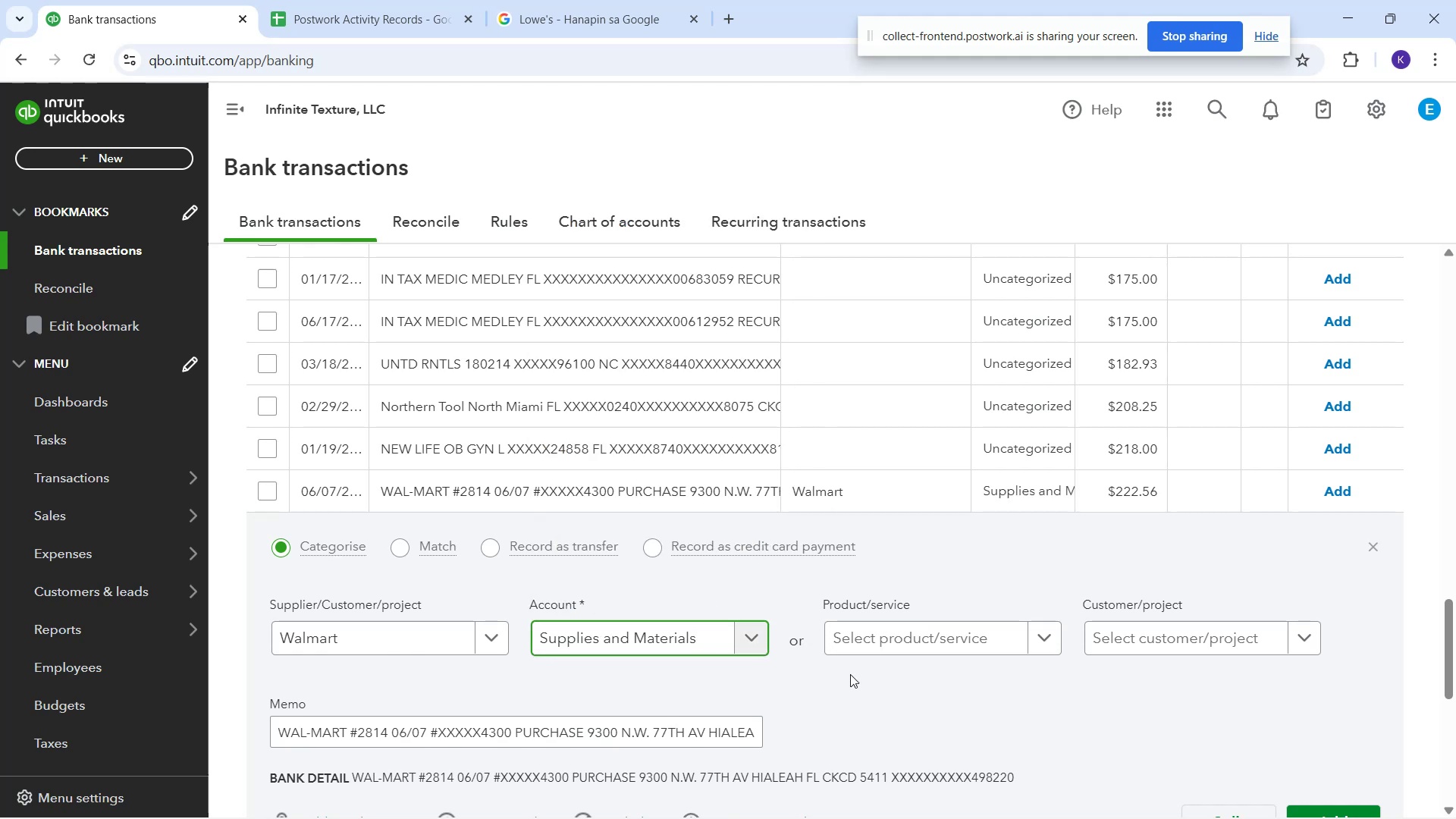 
scroll: coordinate [1178, 628], scroll_direction: down, amount: 2.0
 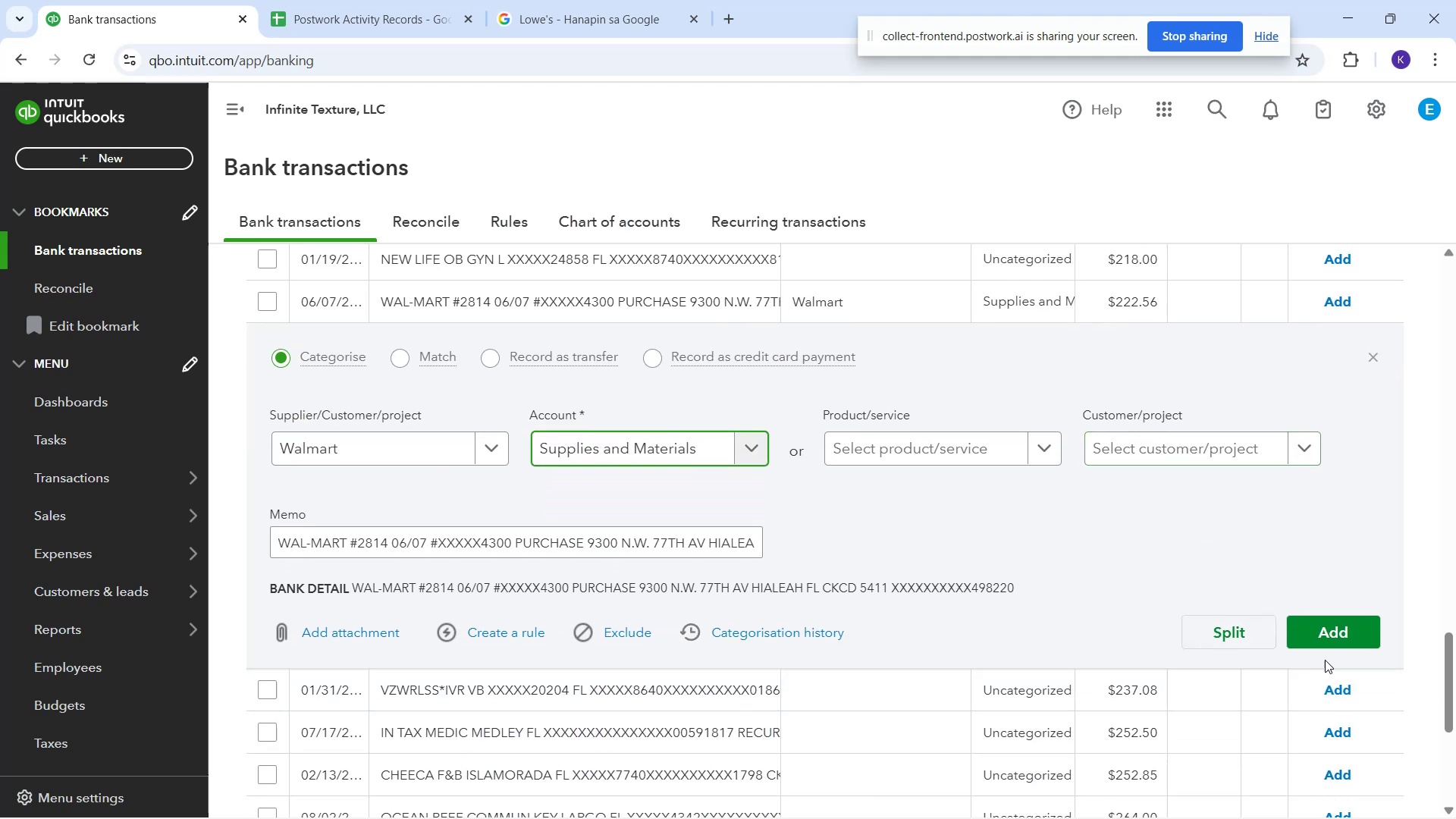 
left_click_drag(start_coordinate=[1320, 643], to_coordinate=[1319, 639])
 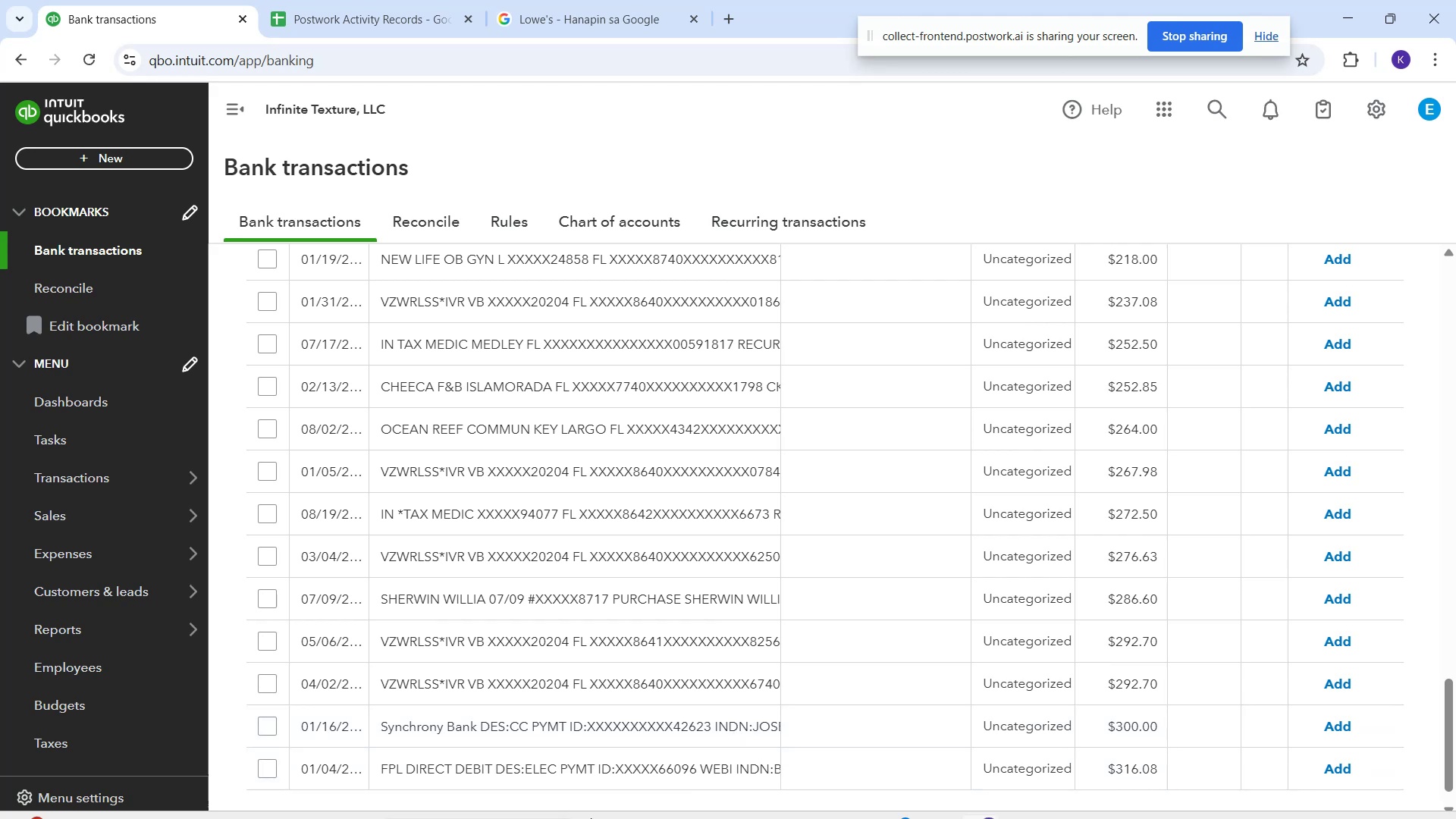 
wait(13.64)
 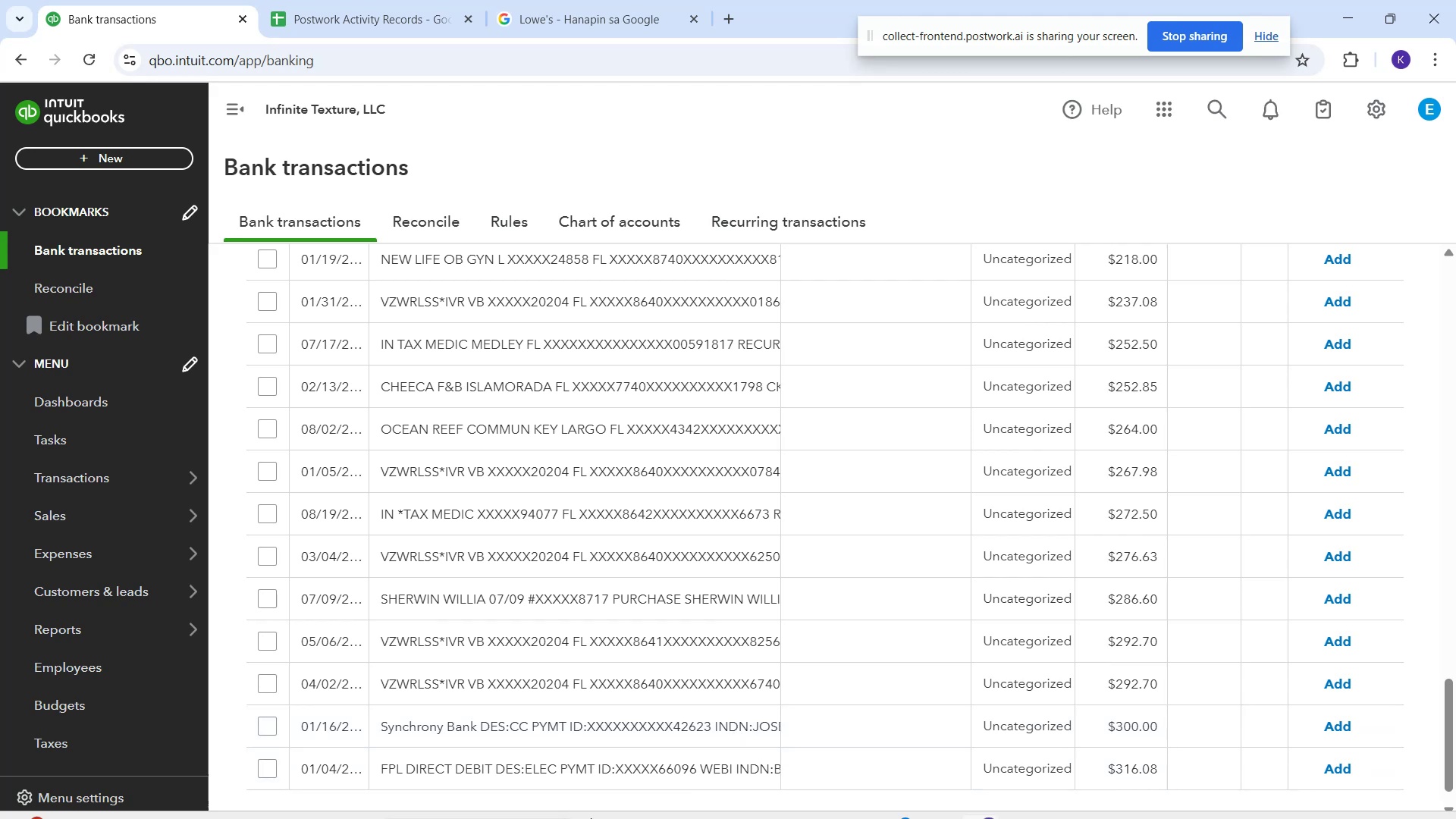 
left_click([687, 801])
 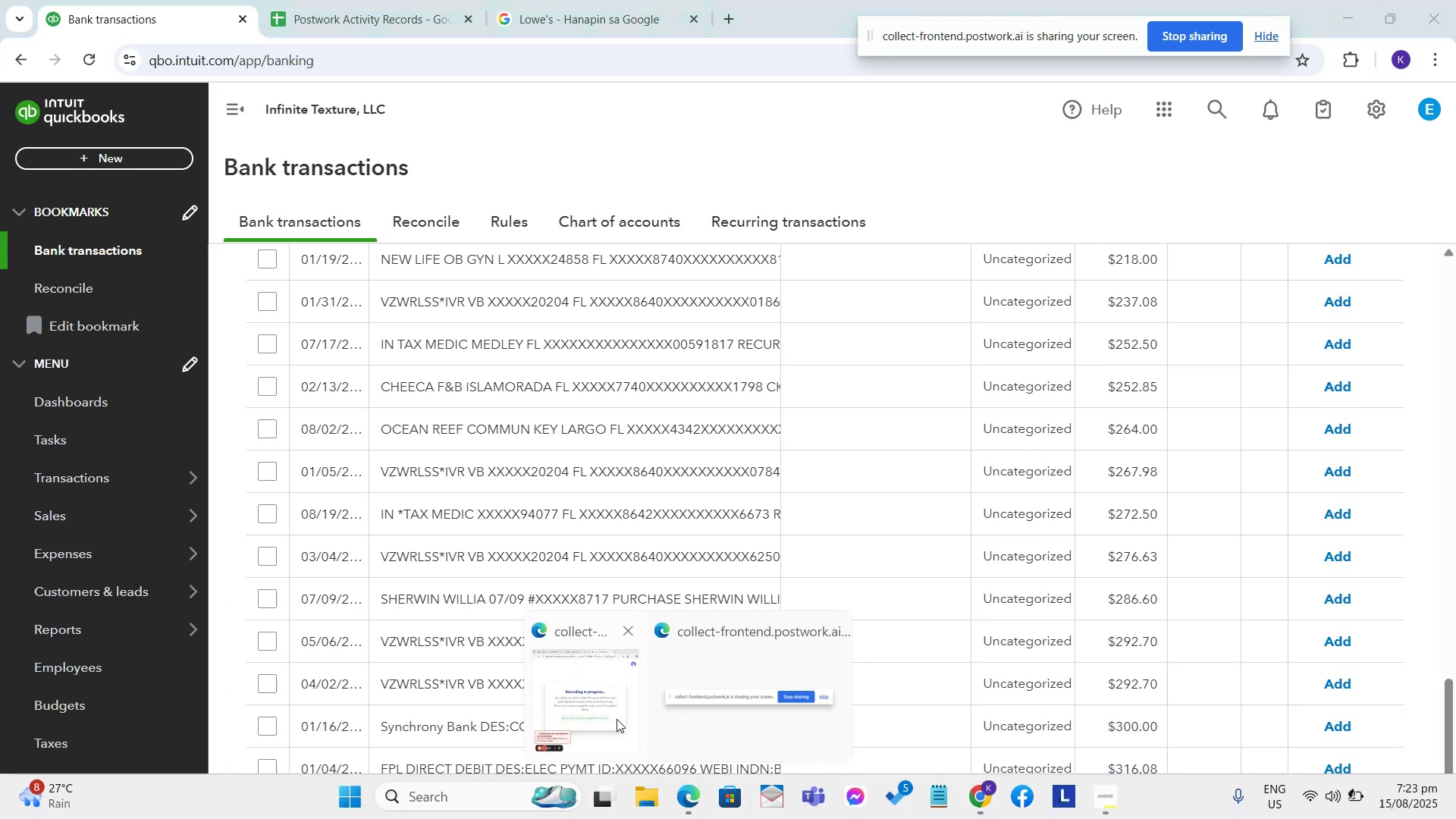 
left_click([610, 715])
 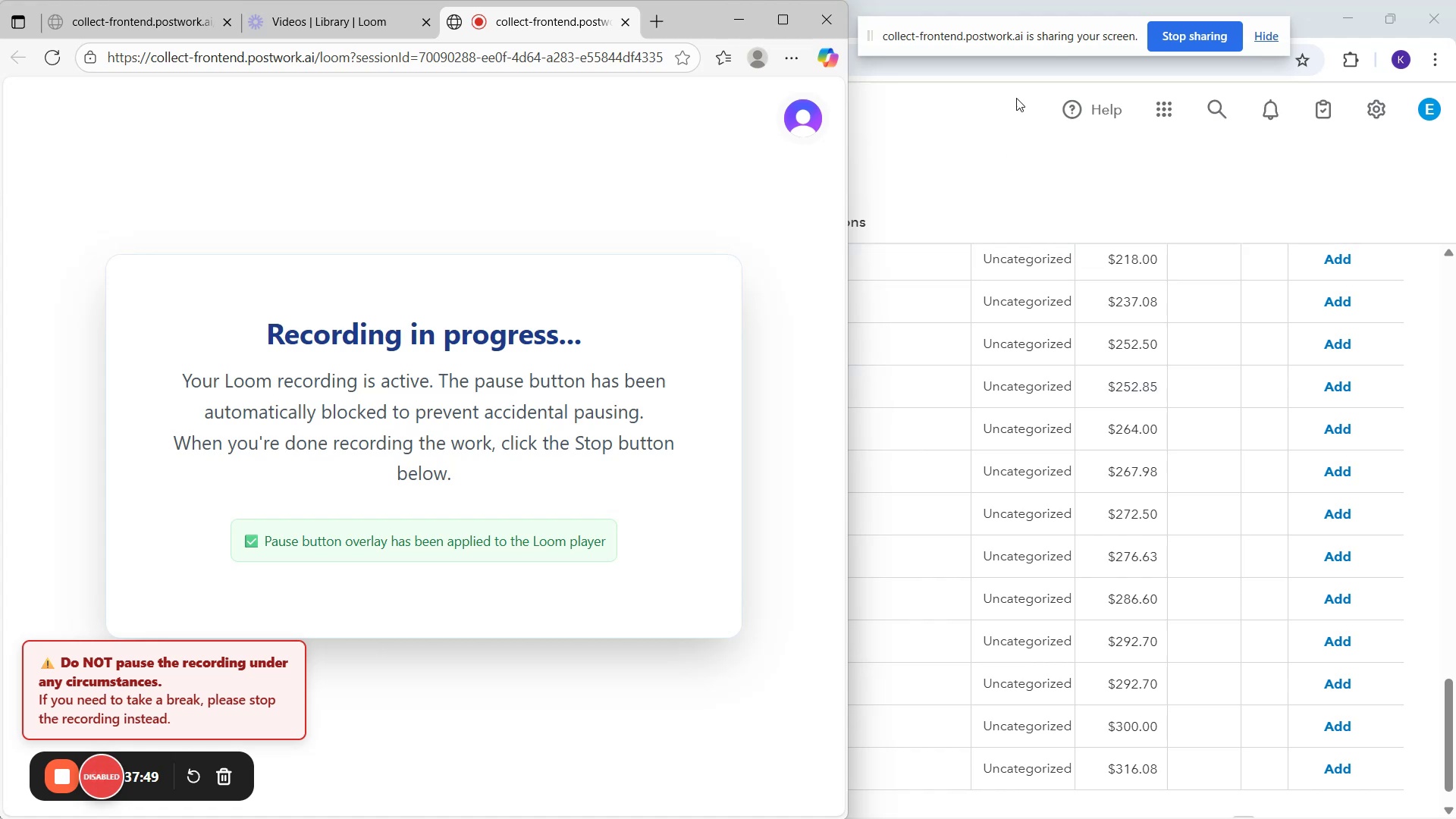 
left_click([1006, 149])
 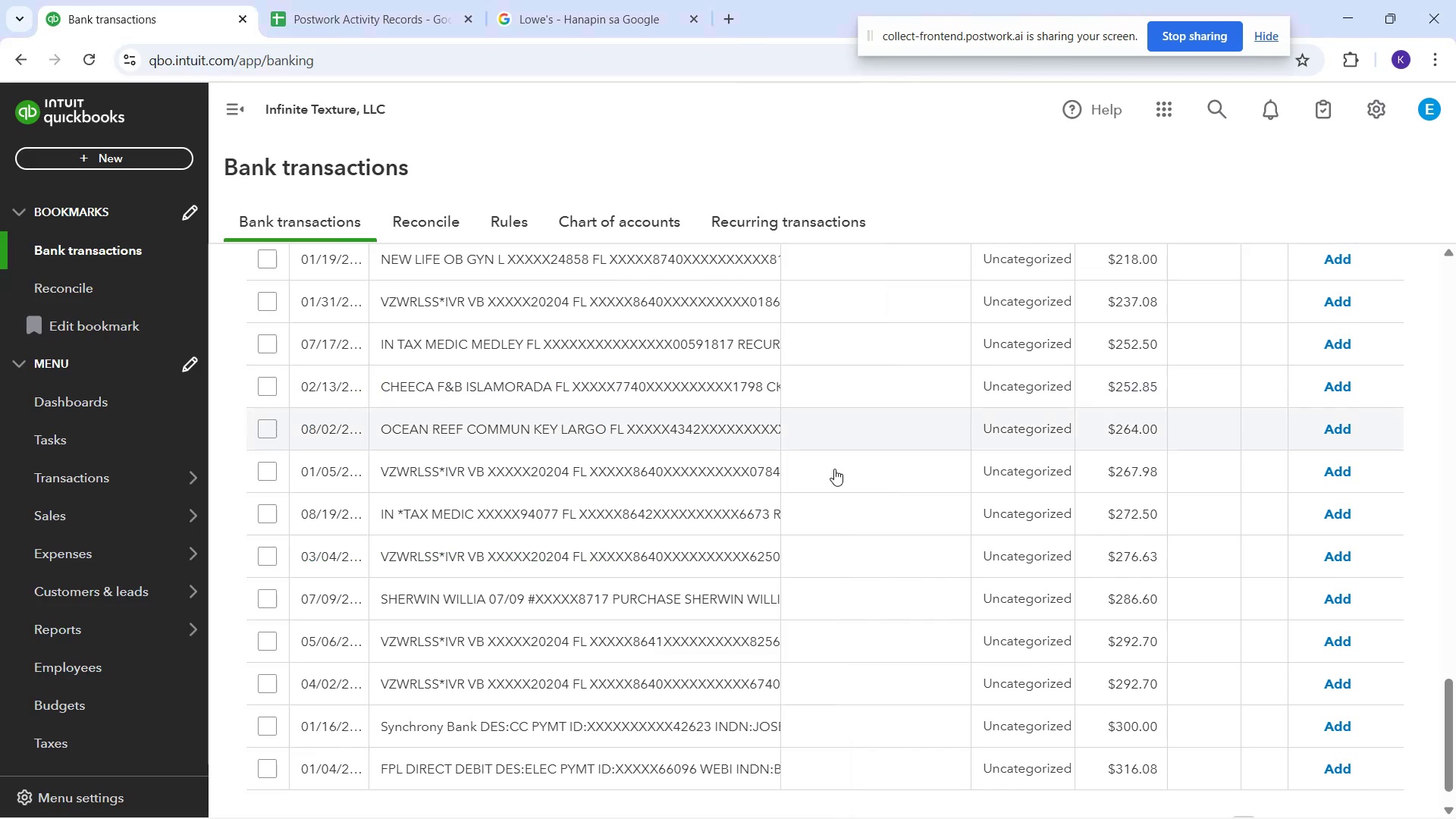 
scroll: coordinate [713, 544], scroll_direction: down, amount: 3.0
 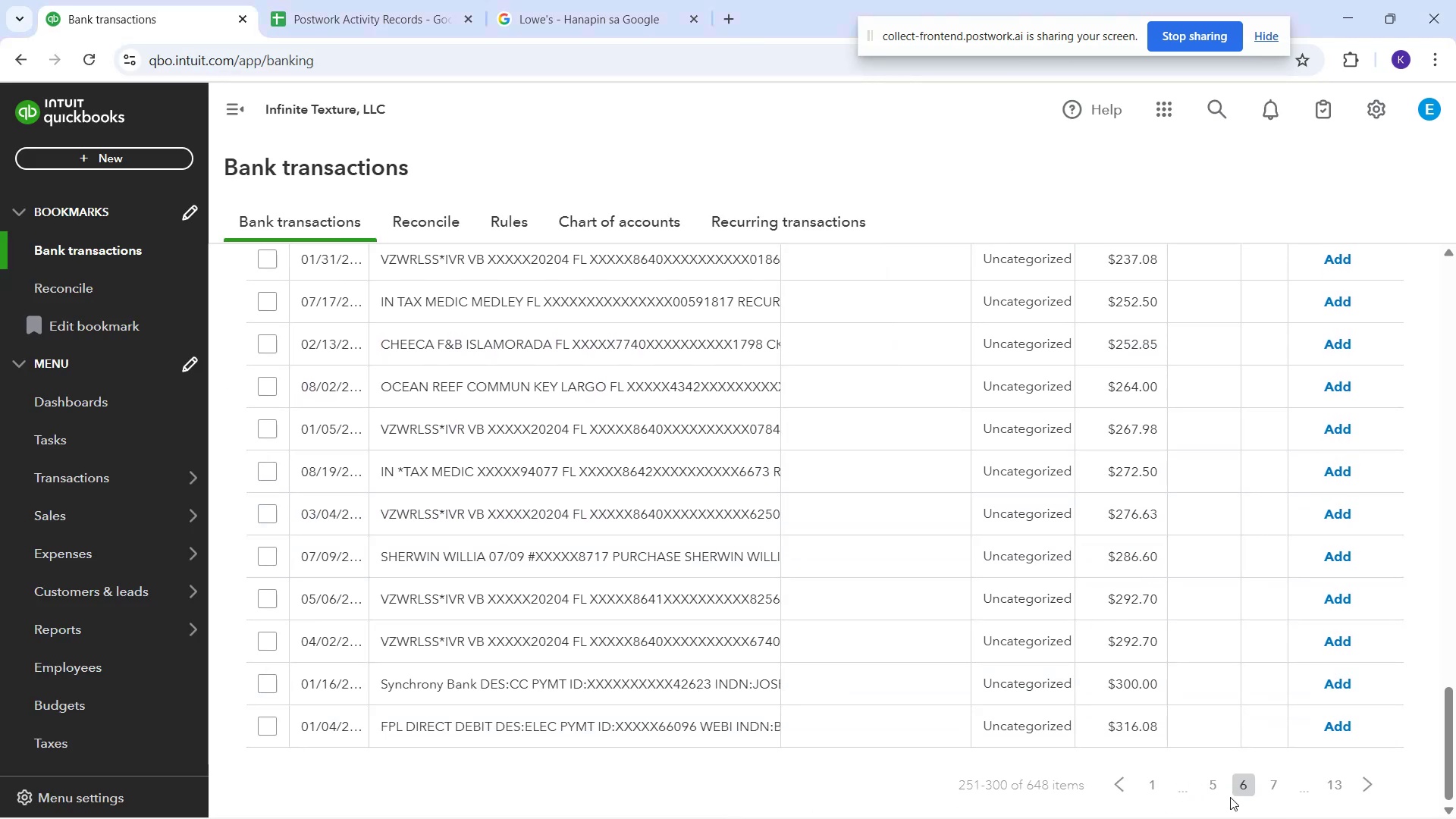 
left_click([1282, 792])
 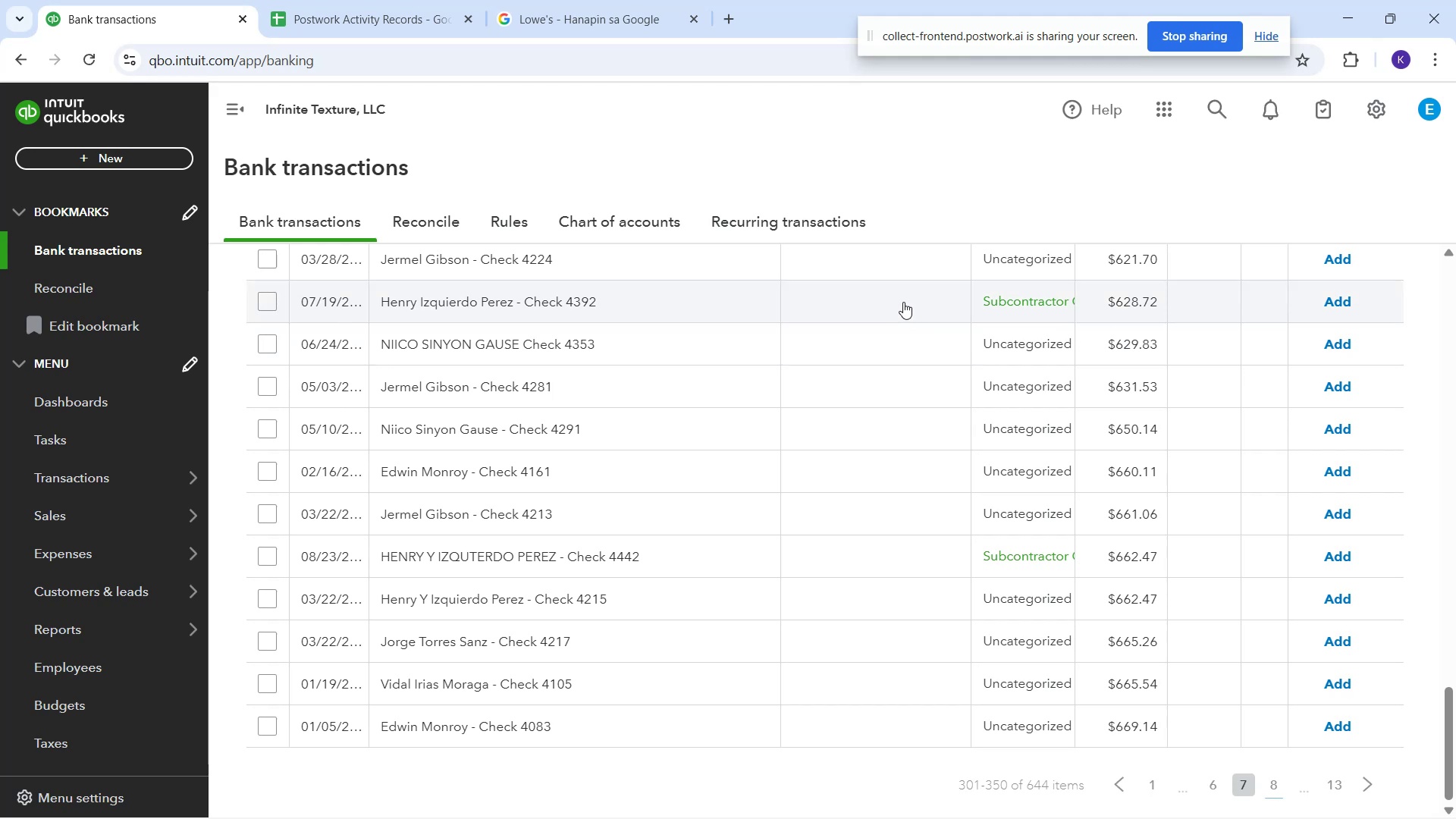 
wait(6.46)
 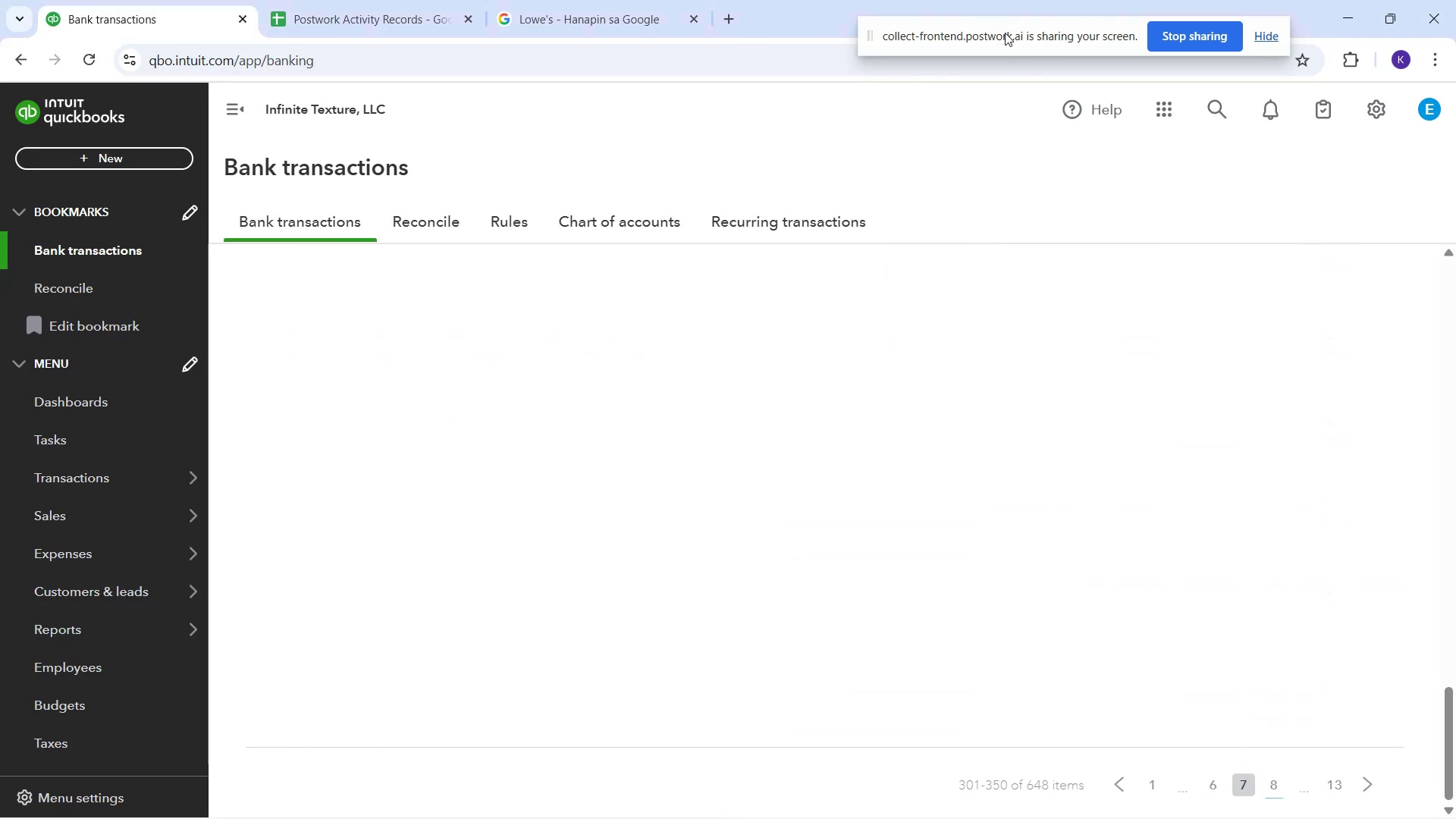 
left_click([903, 300])
 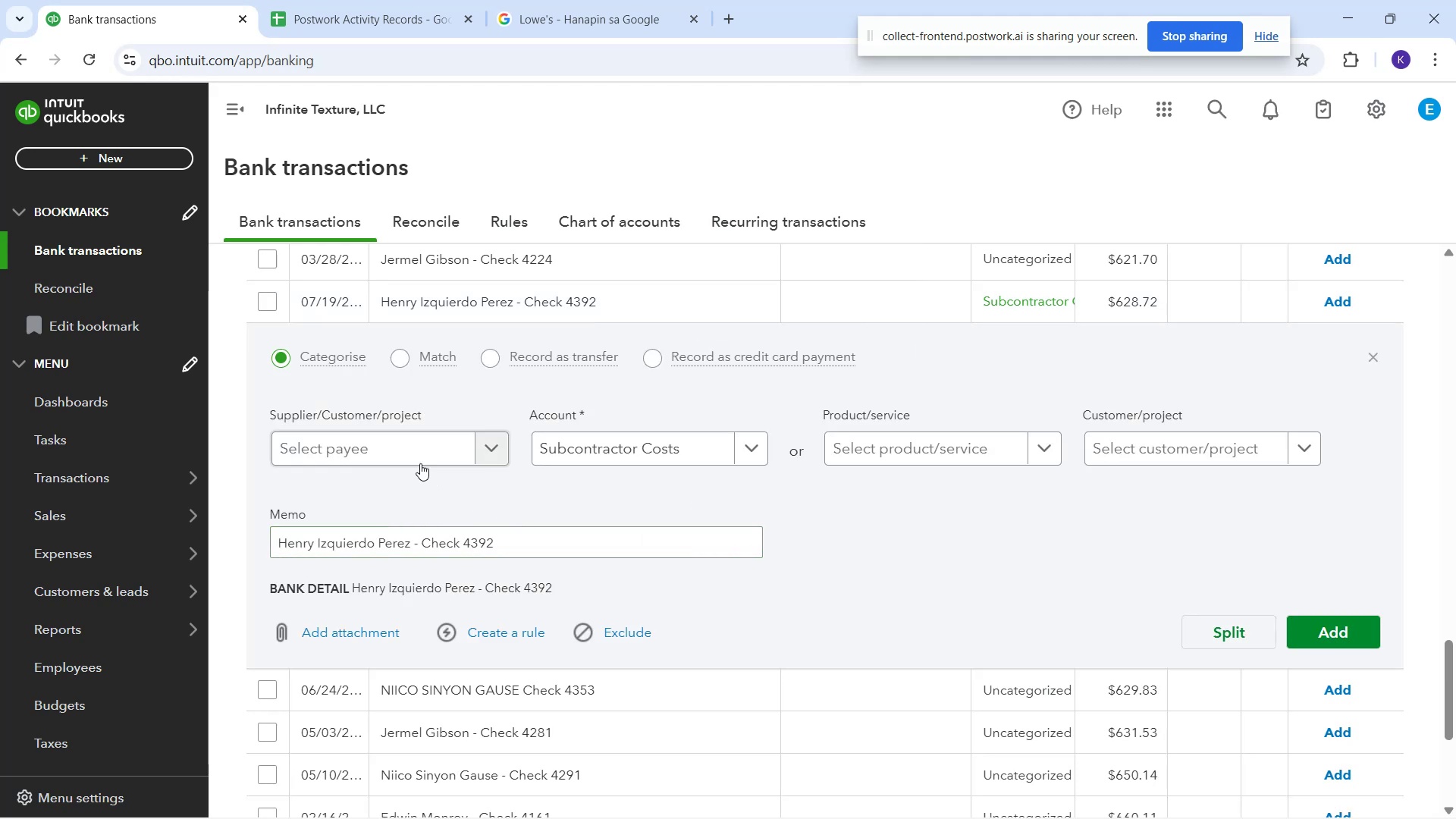 
left_click([419, 455])
 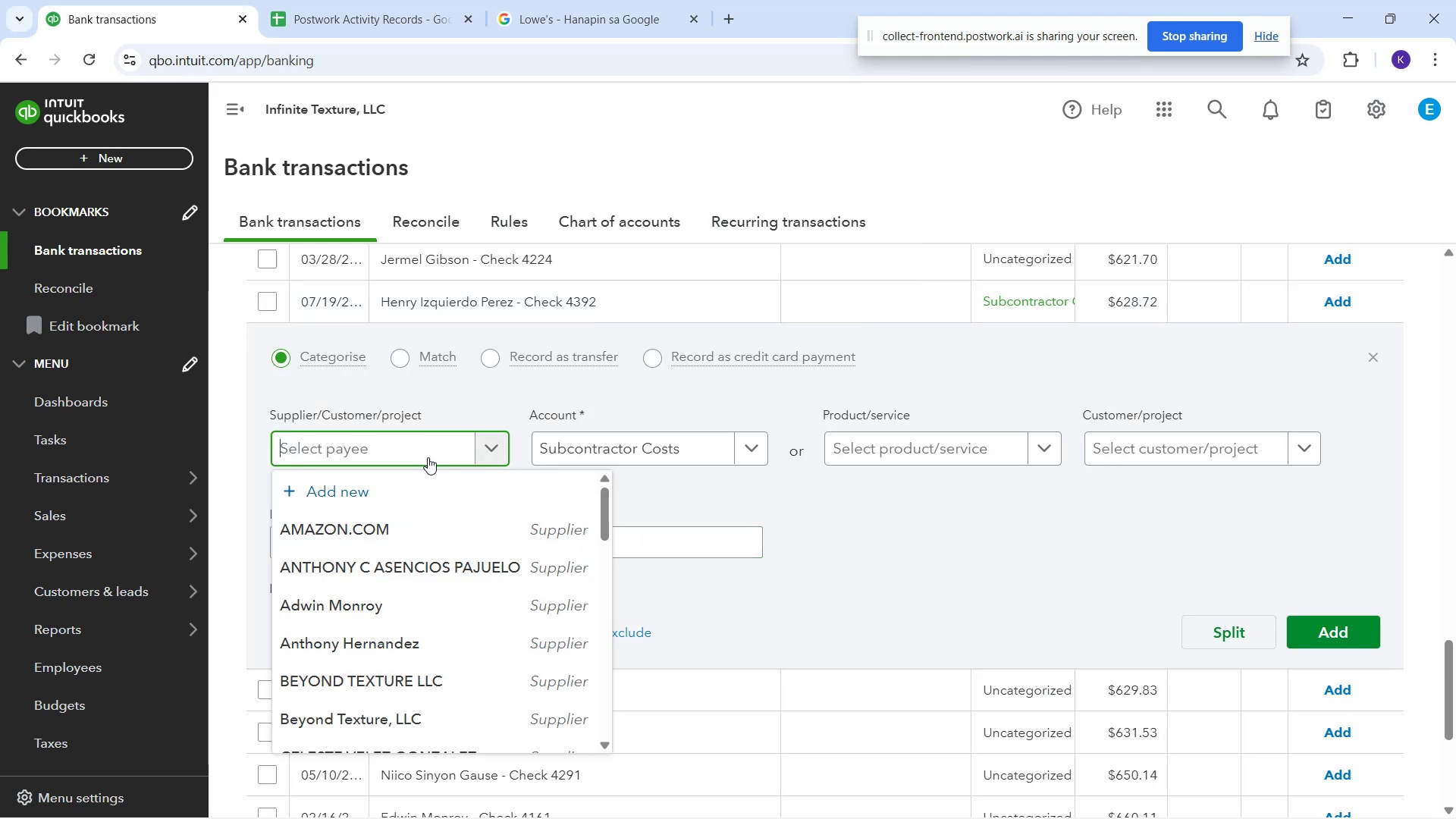 
type(Henry )
 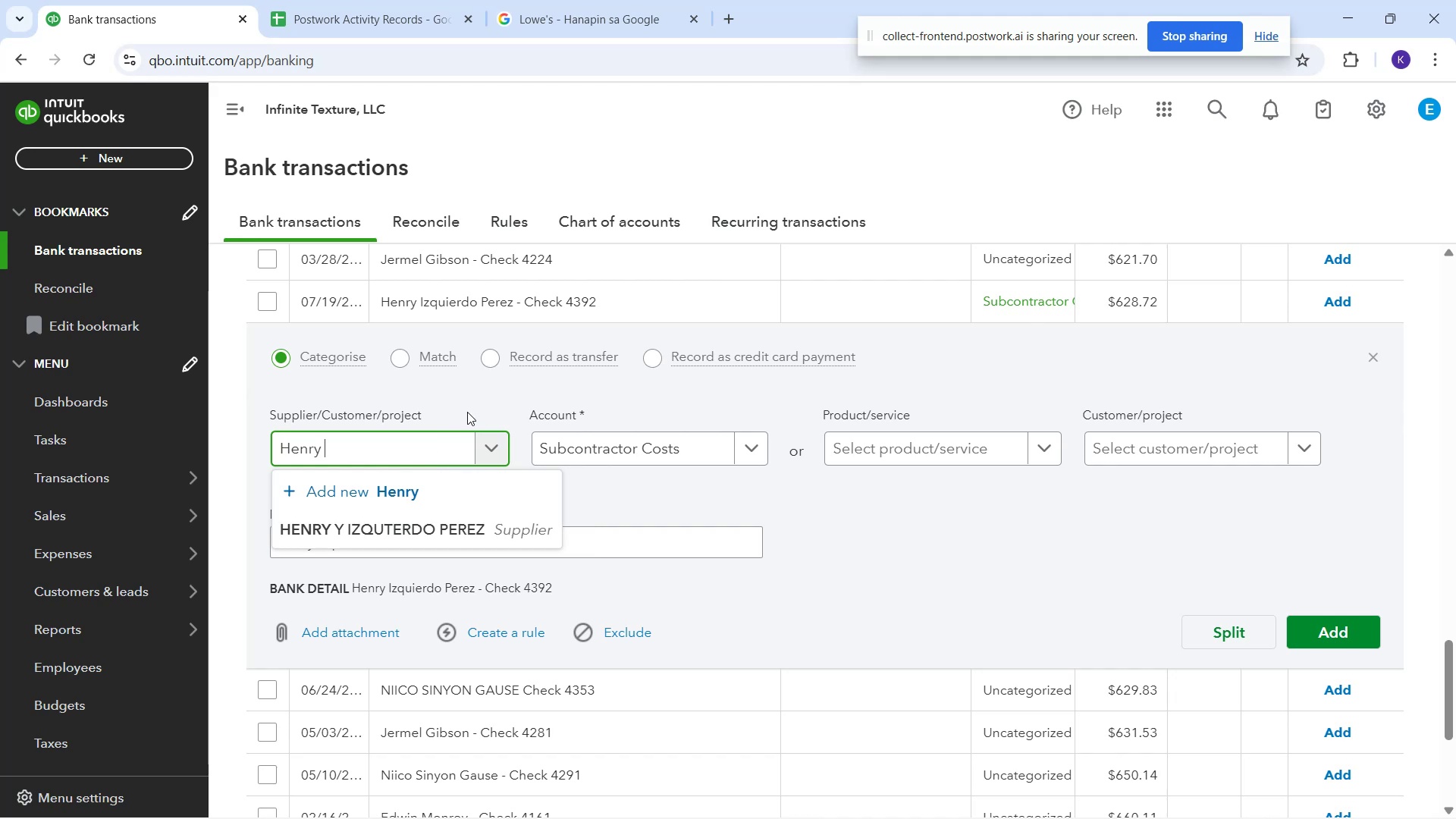 
left_click([463, 519])
 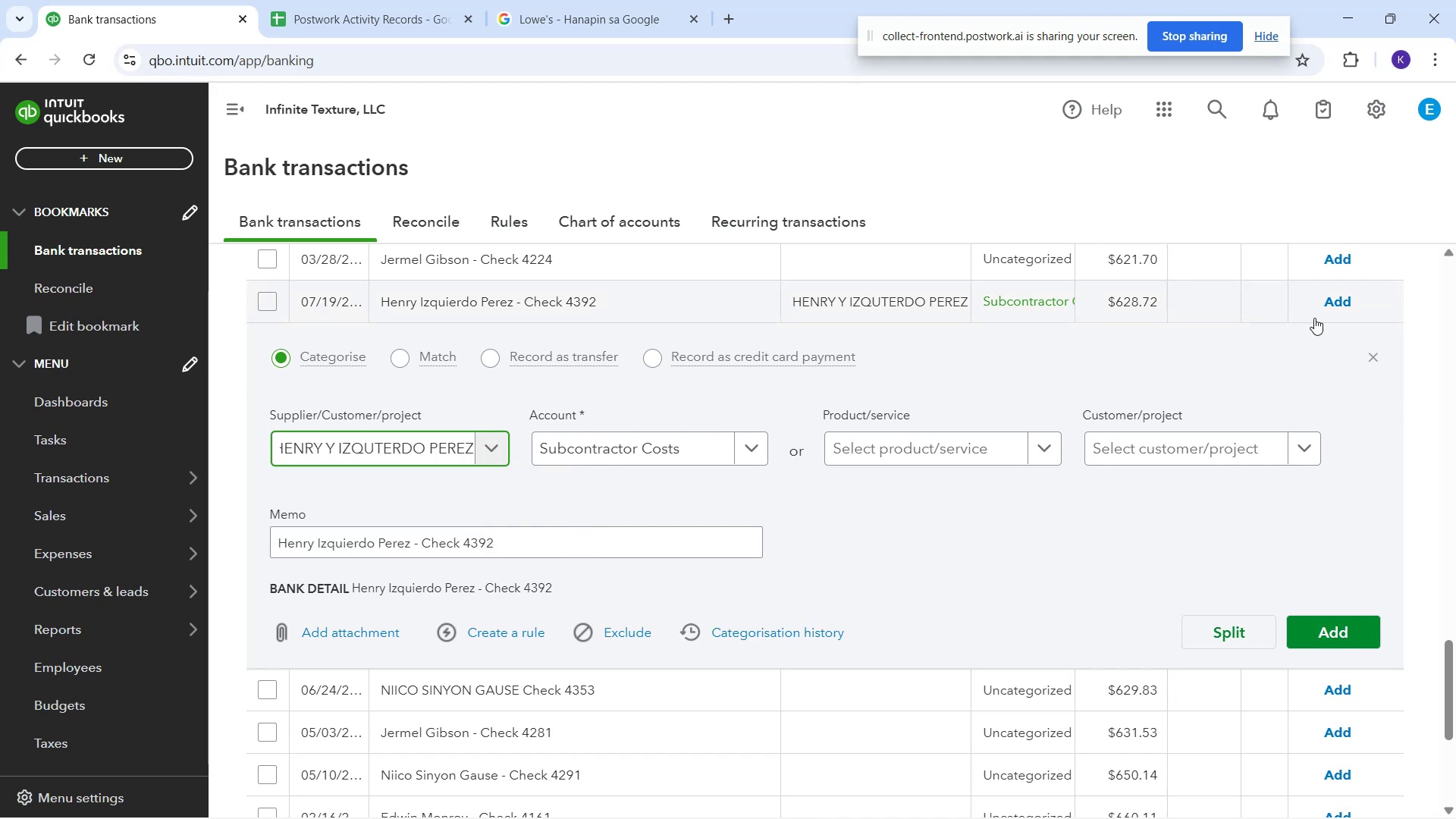 
left_click([1338, 300])
 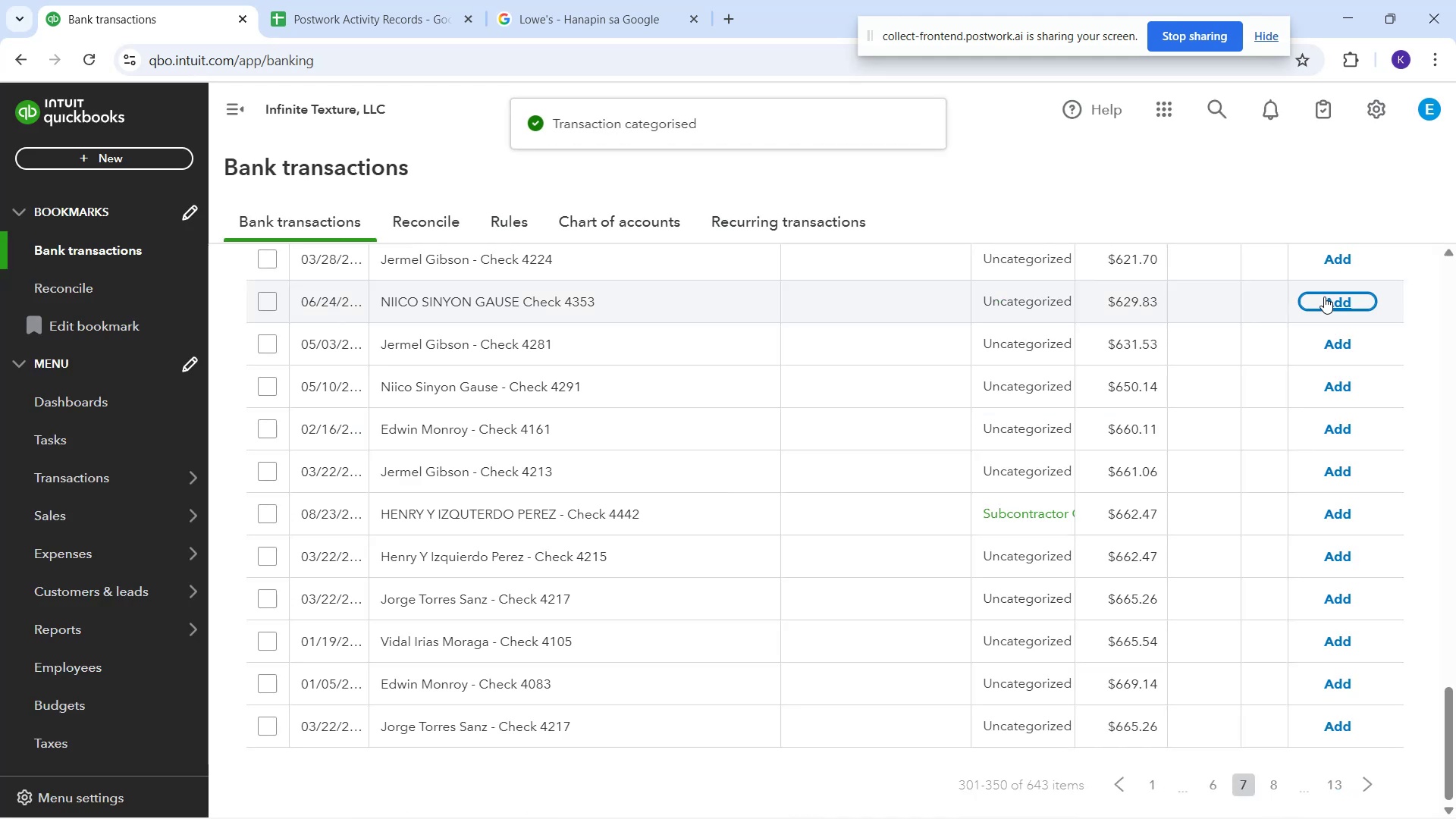 
scroll: coordinate [1079, 378], scroll_direction: up, amount: 1.0
 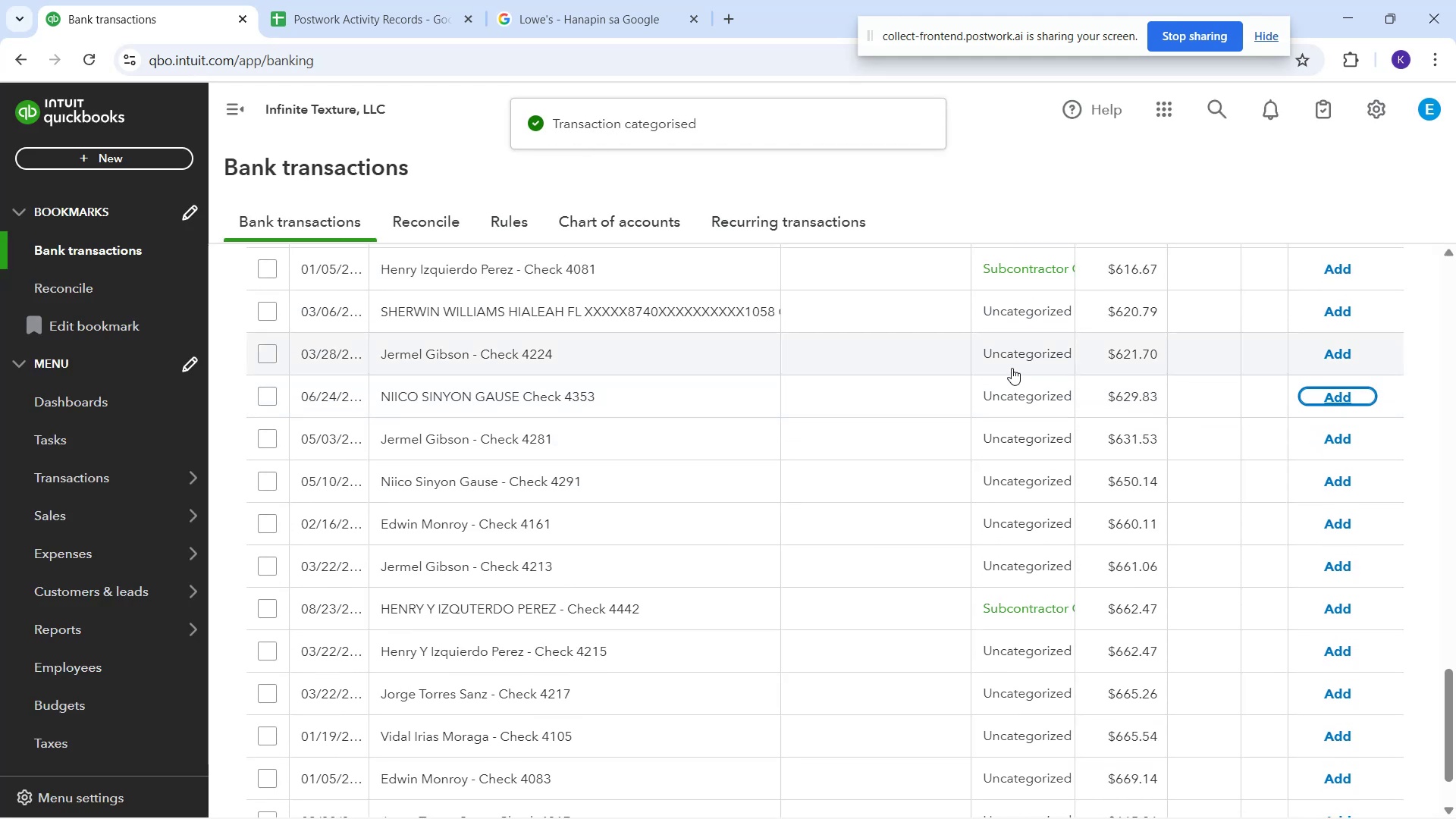 
mouse_move([1017, 365])
 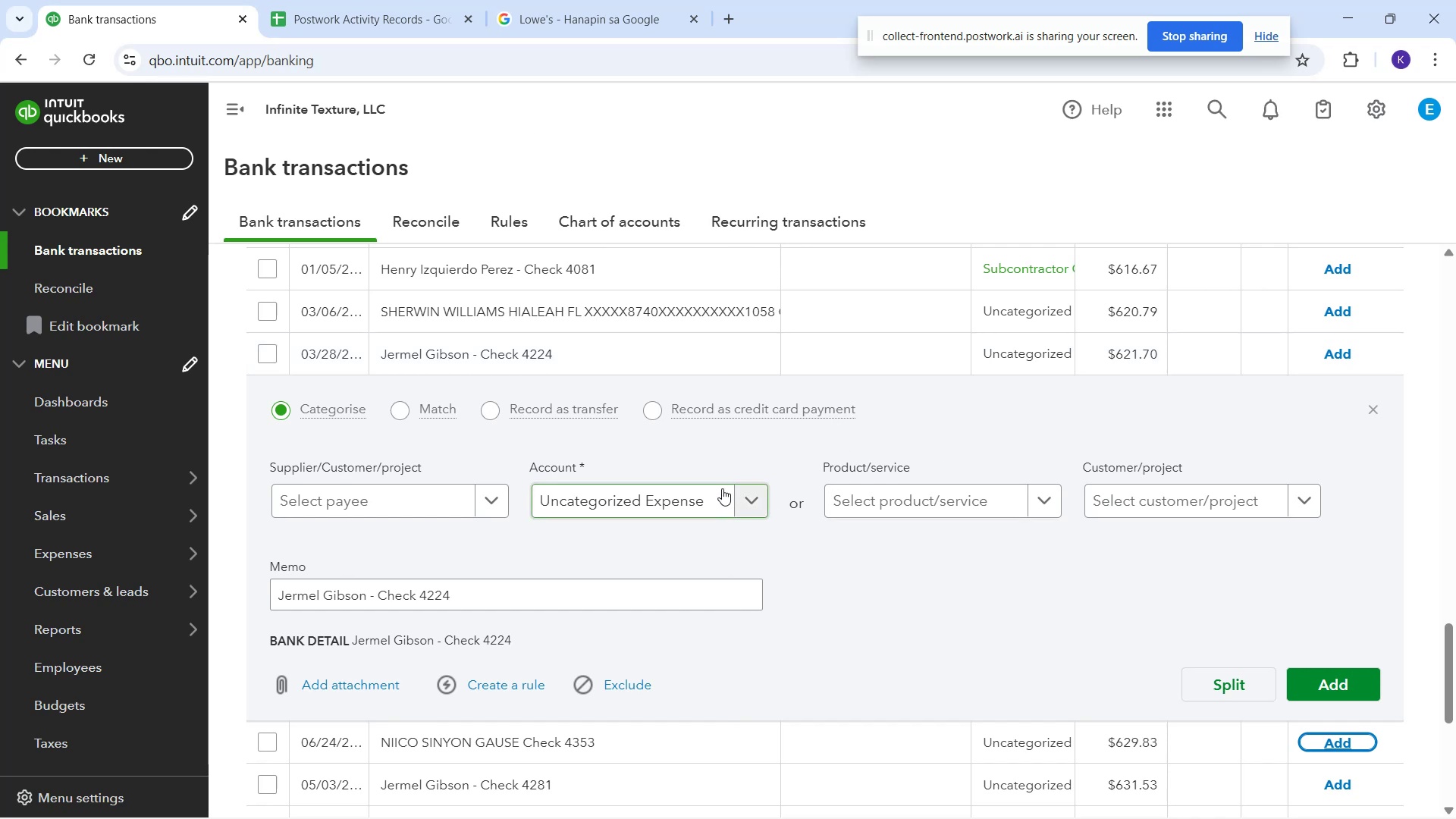 
left_click([721, 488])
 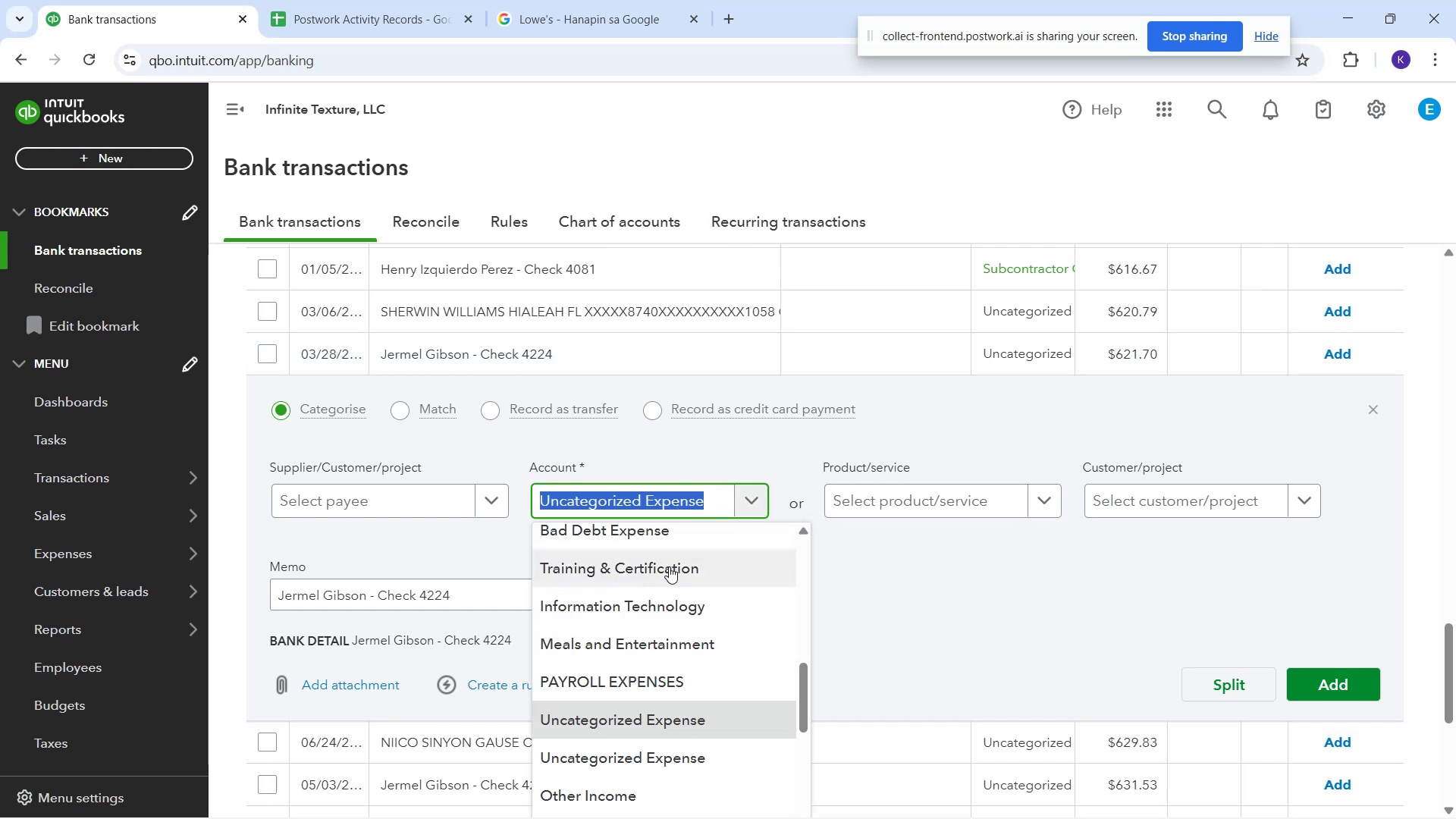 
type(su)
 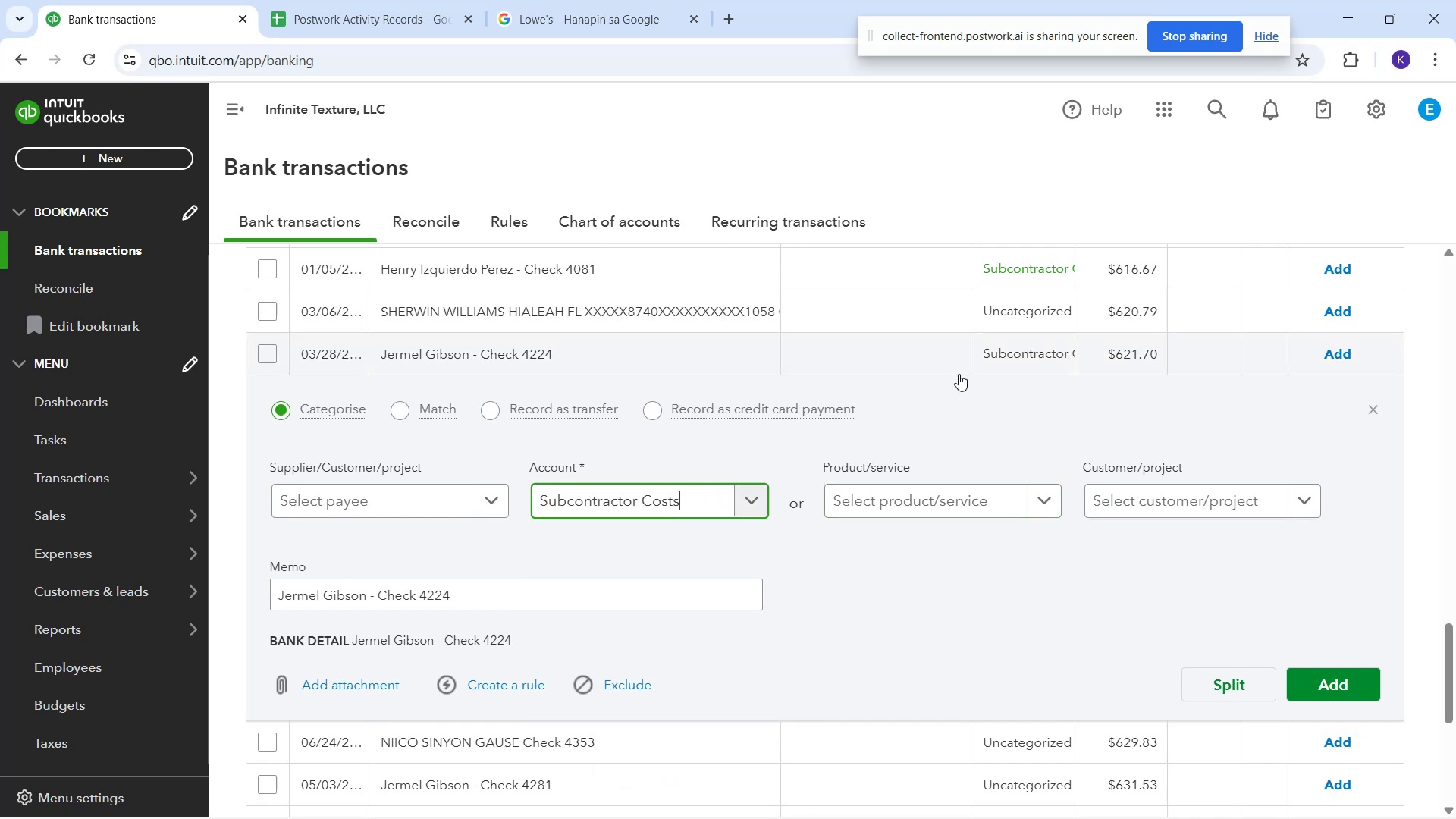 
wait(10.34)
 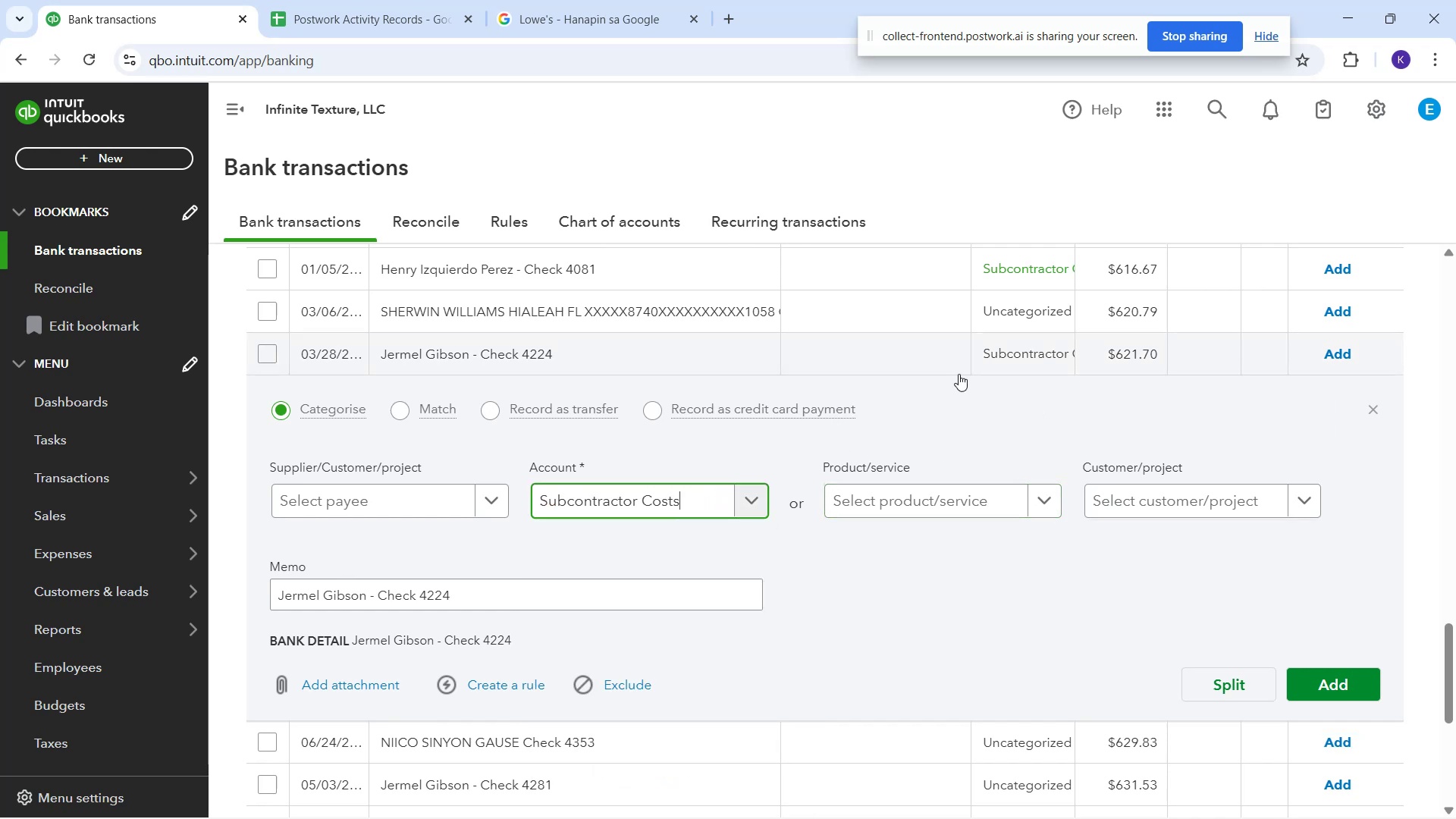 
type(ss)
 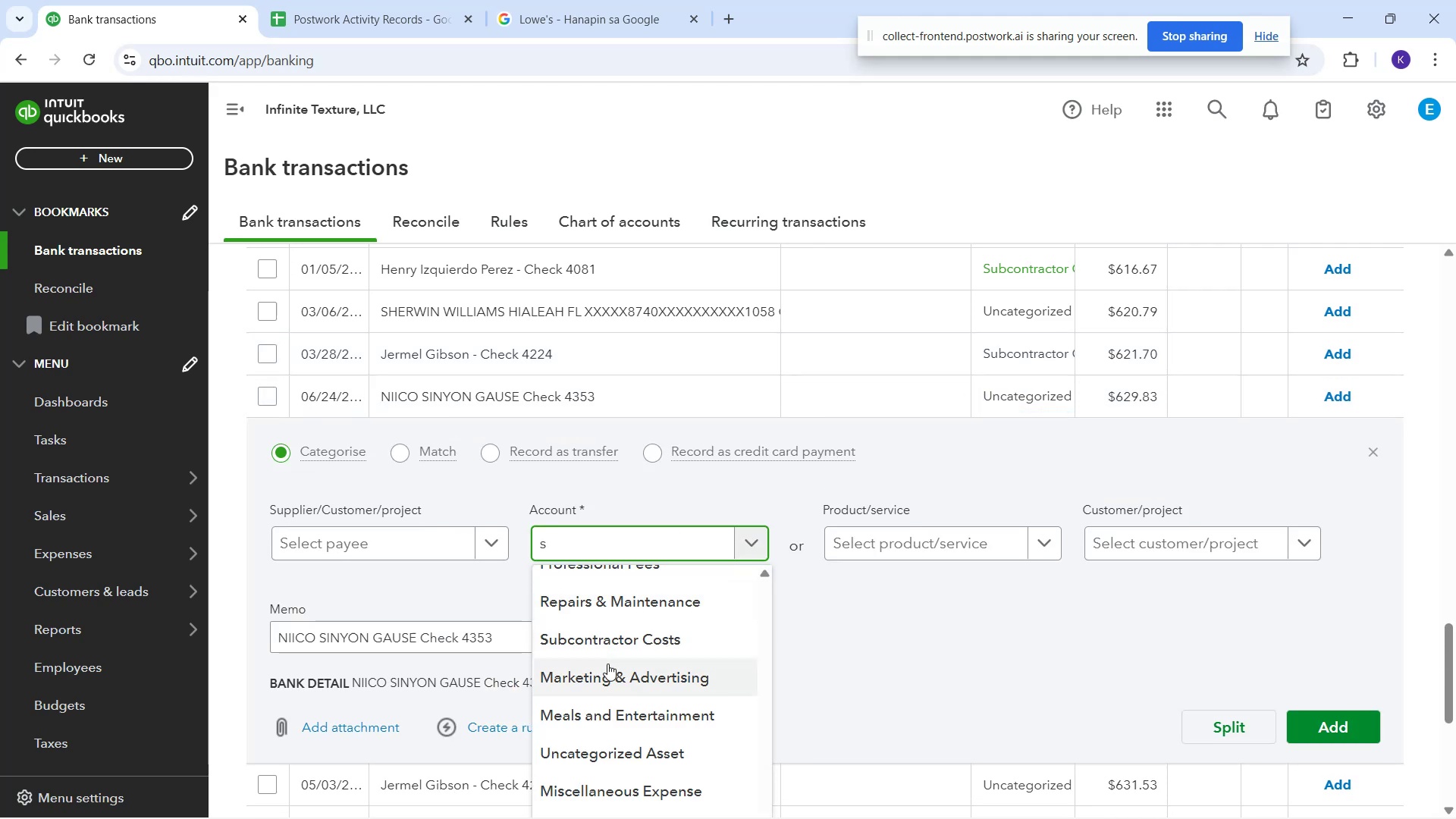 
left_click_drag(start_coordinate=[613, 642], to_coordinate=[617, 642])
 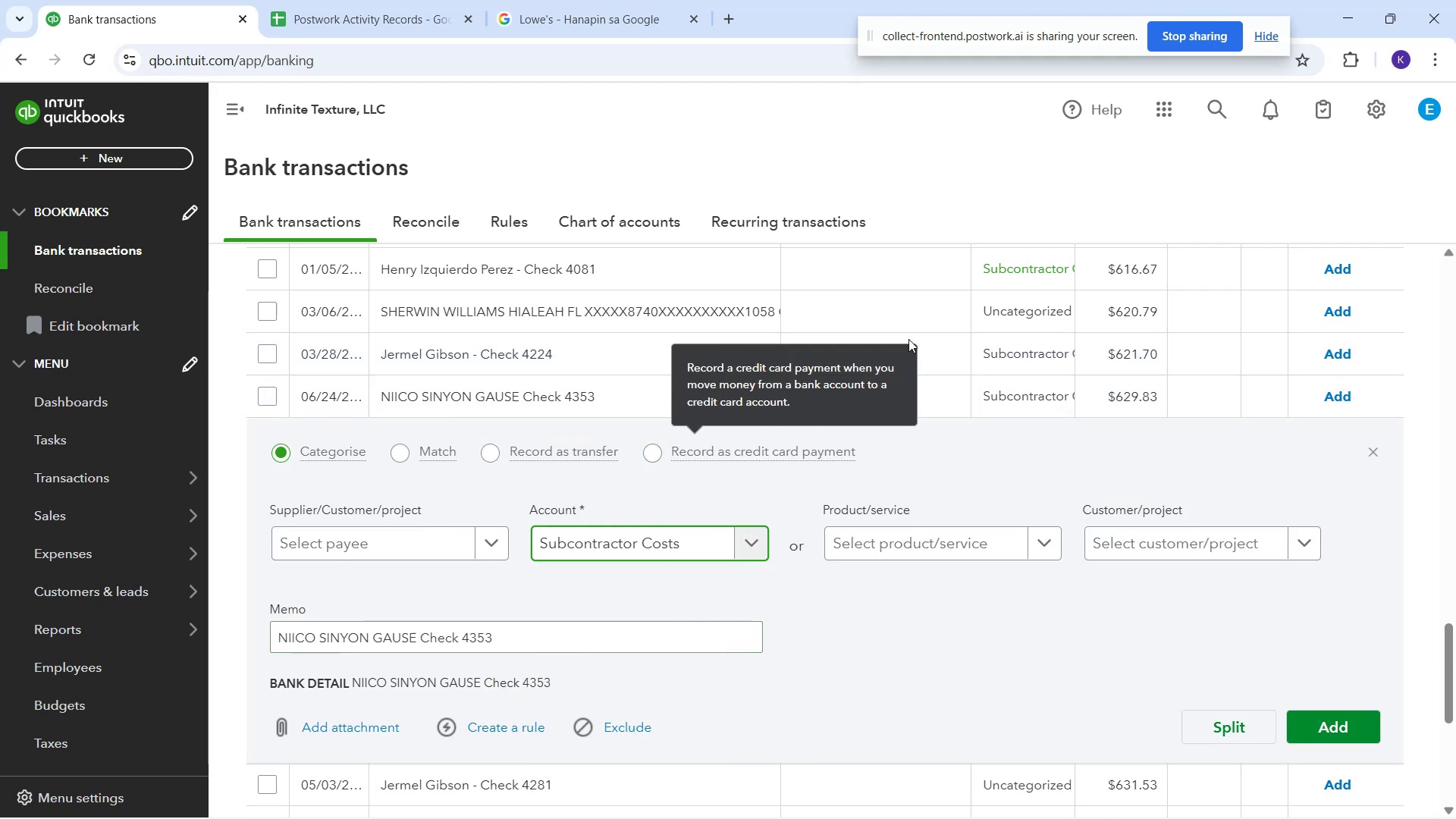 
left_click([912, 334])
 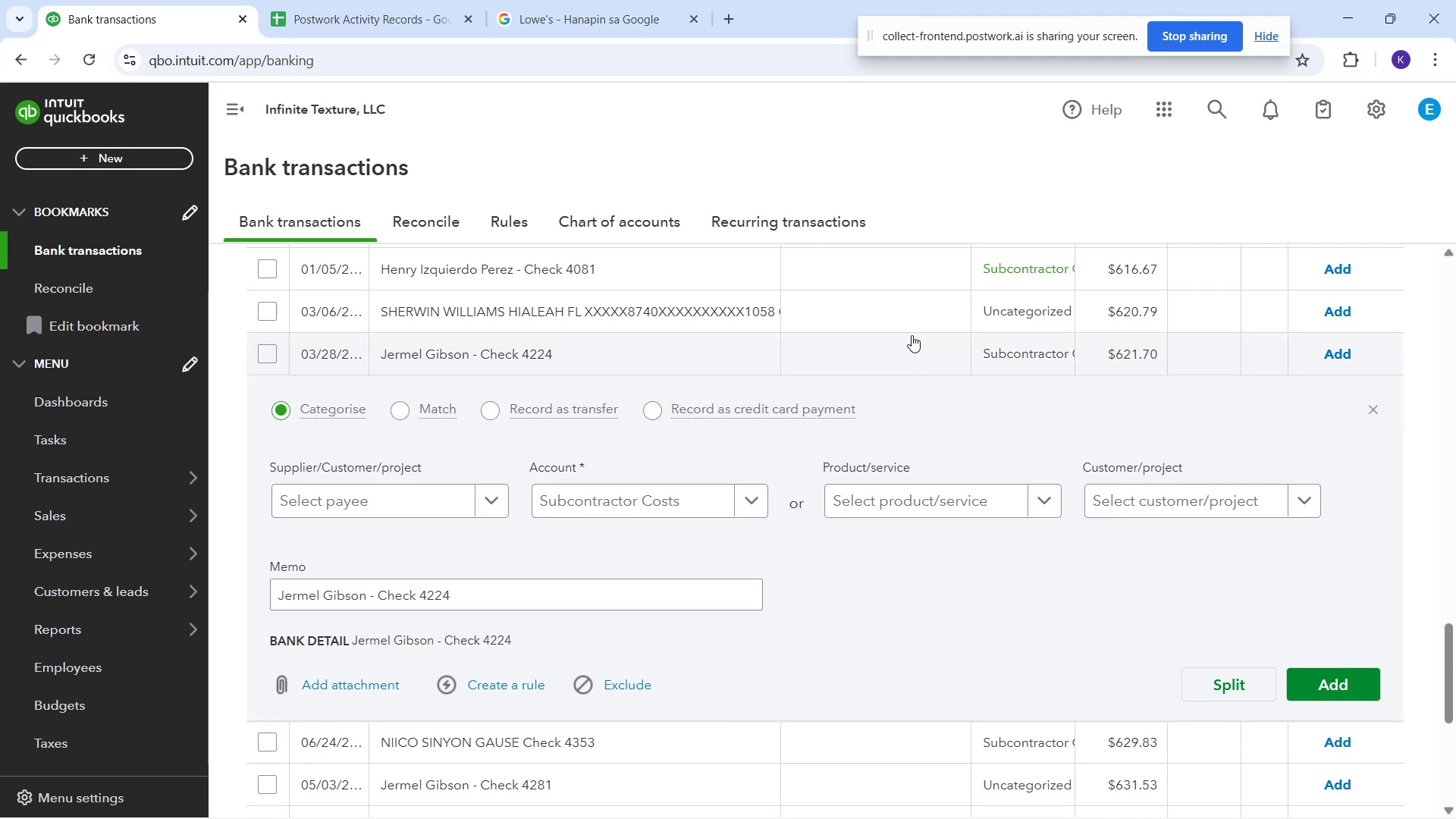 
scroll: coordinate [916, 340], scroll_direction: down, amount: 4.0
 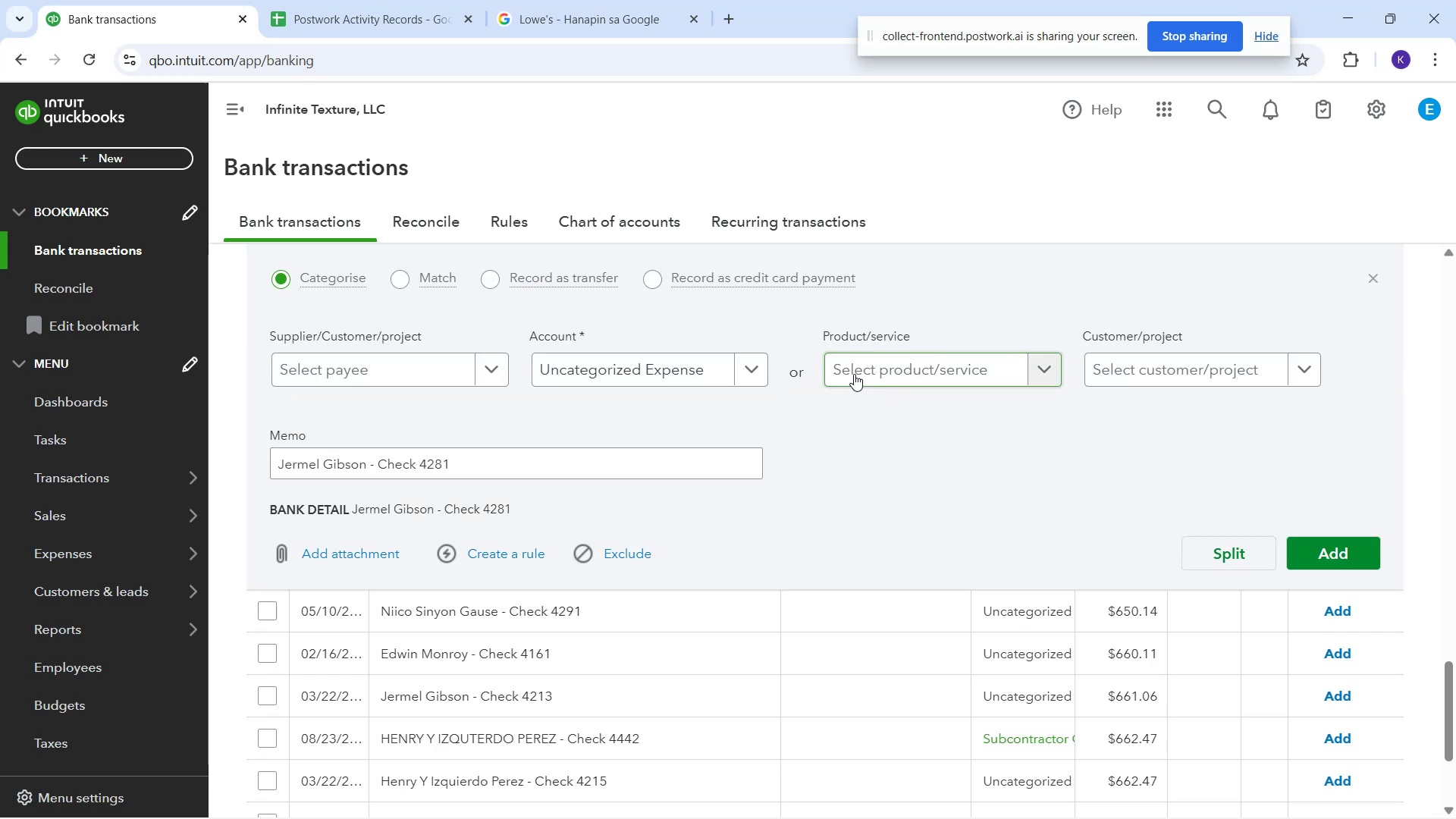 
wait(5.47)
 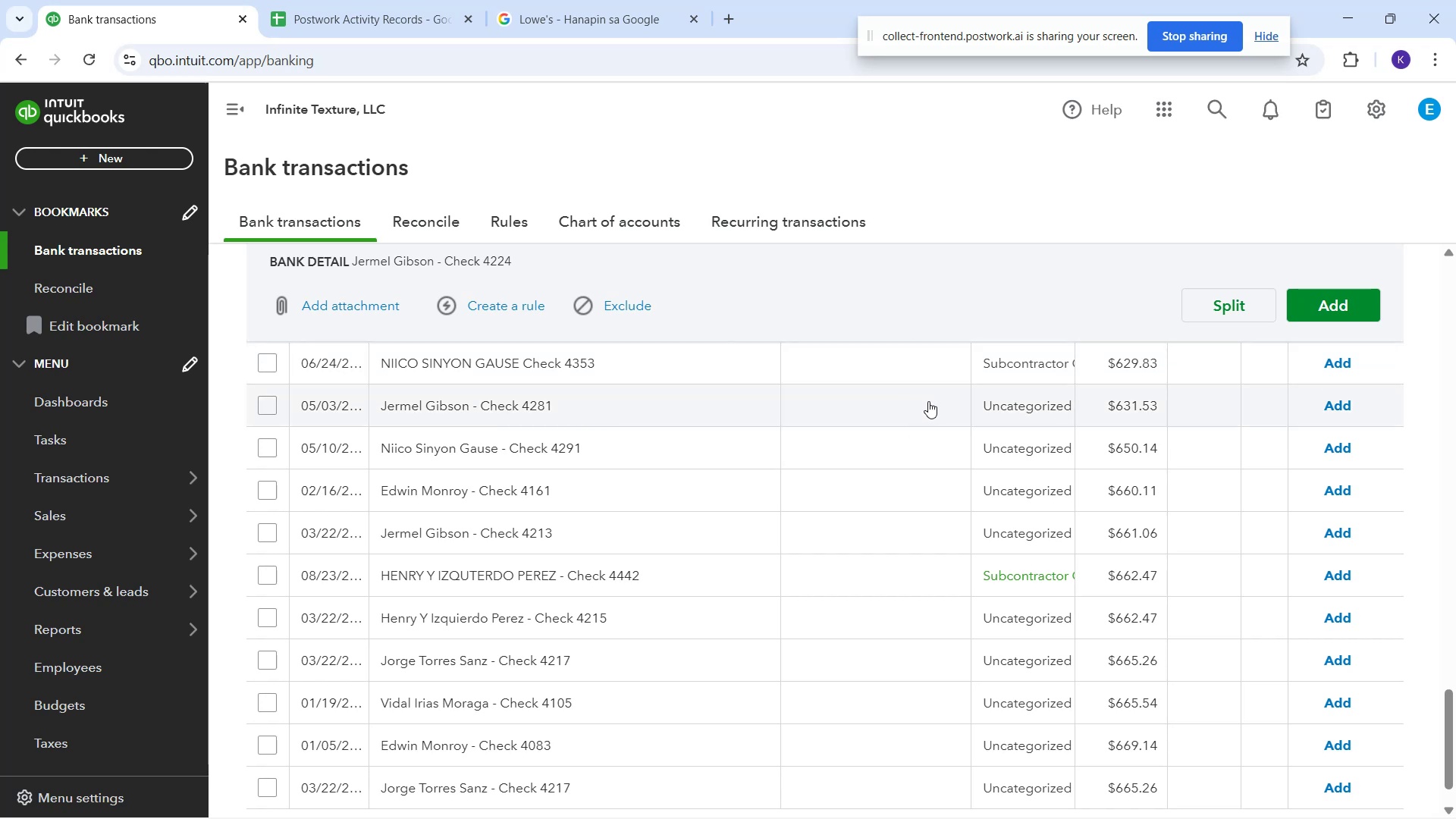 
key(S)
 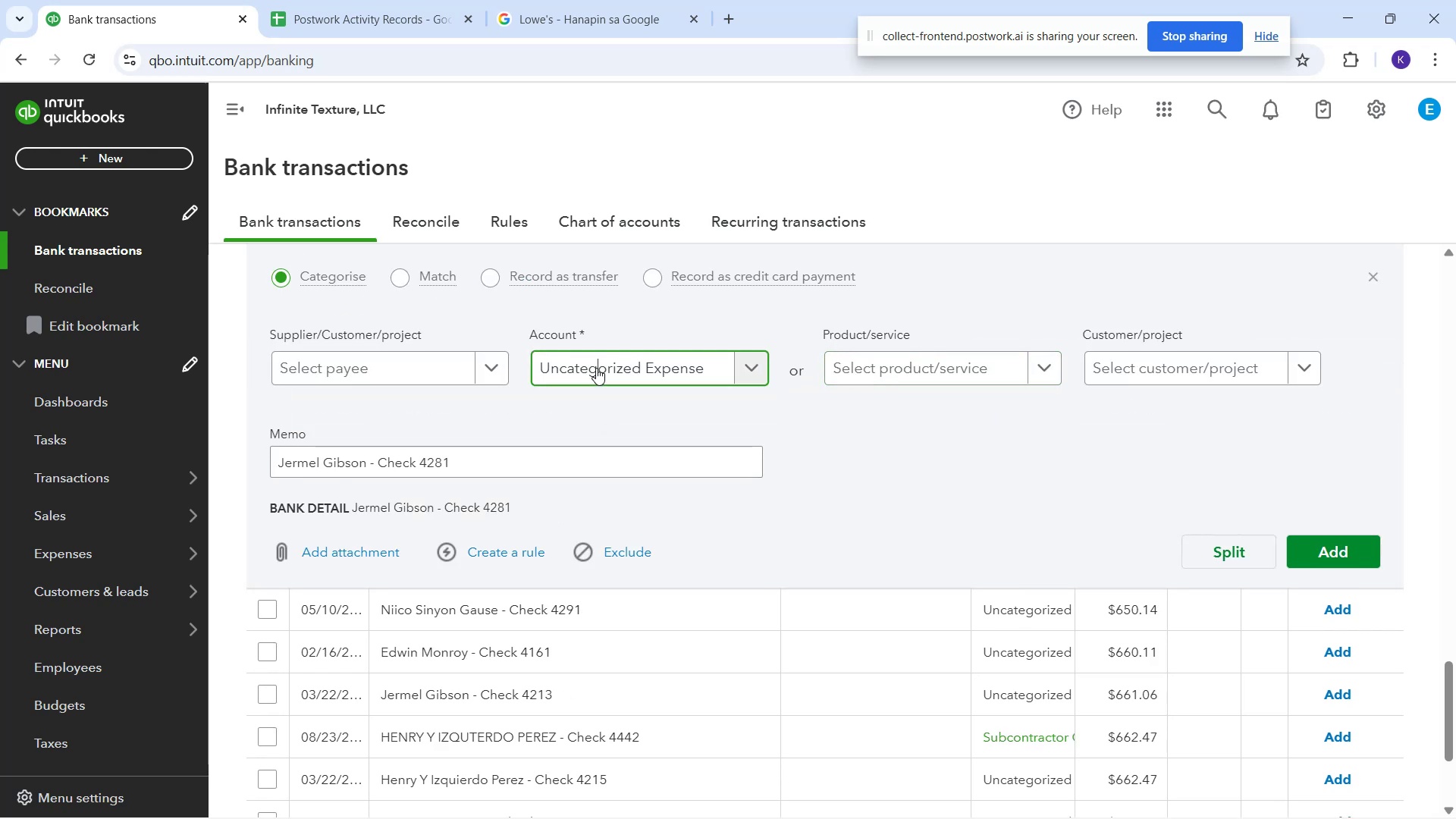 
left_click([596, 368])
 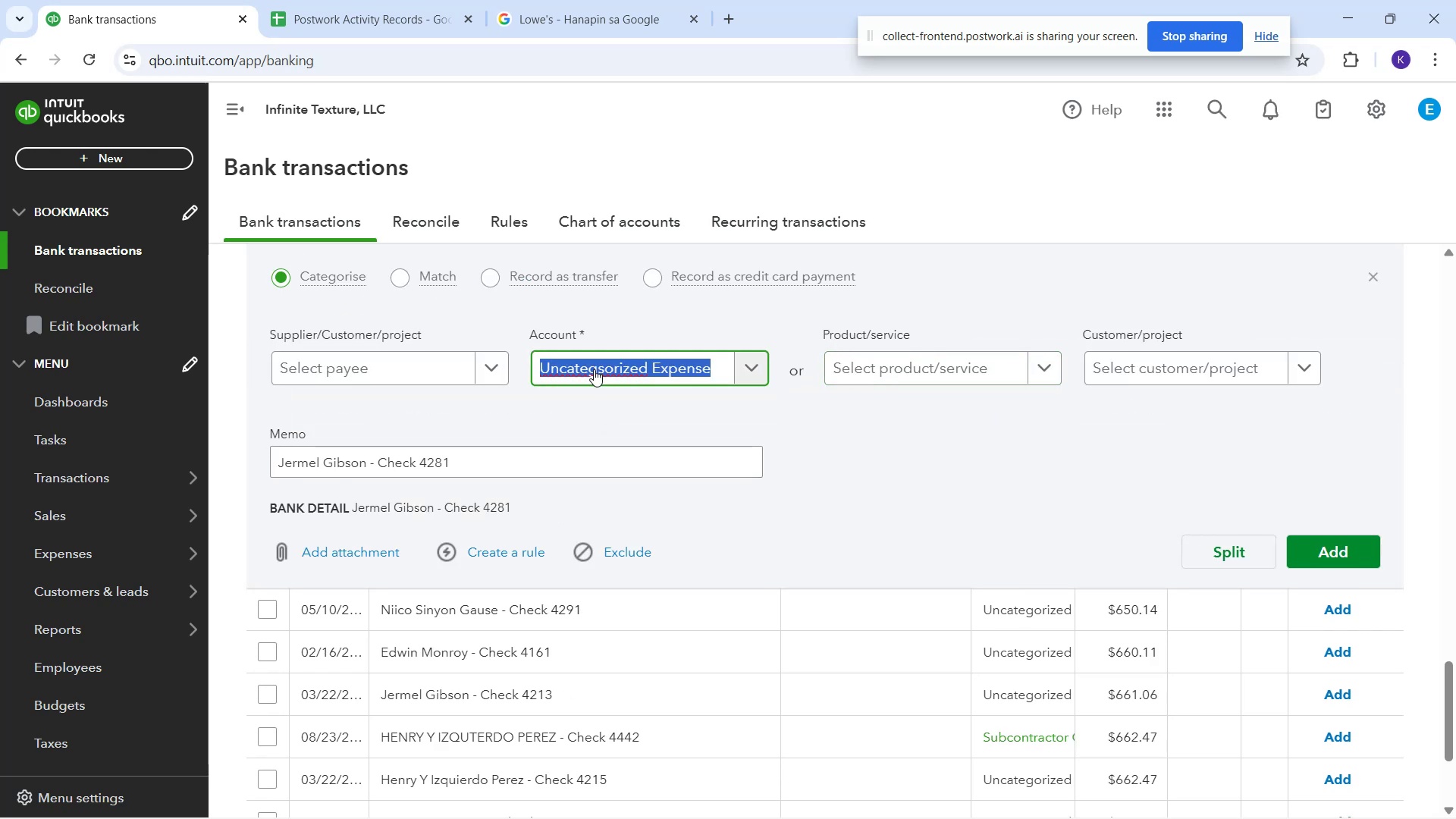 
type(sub)
 